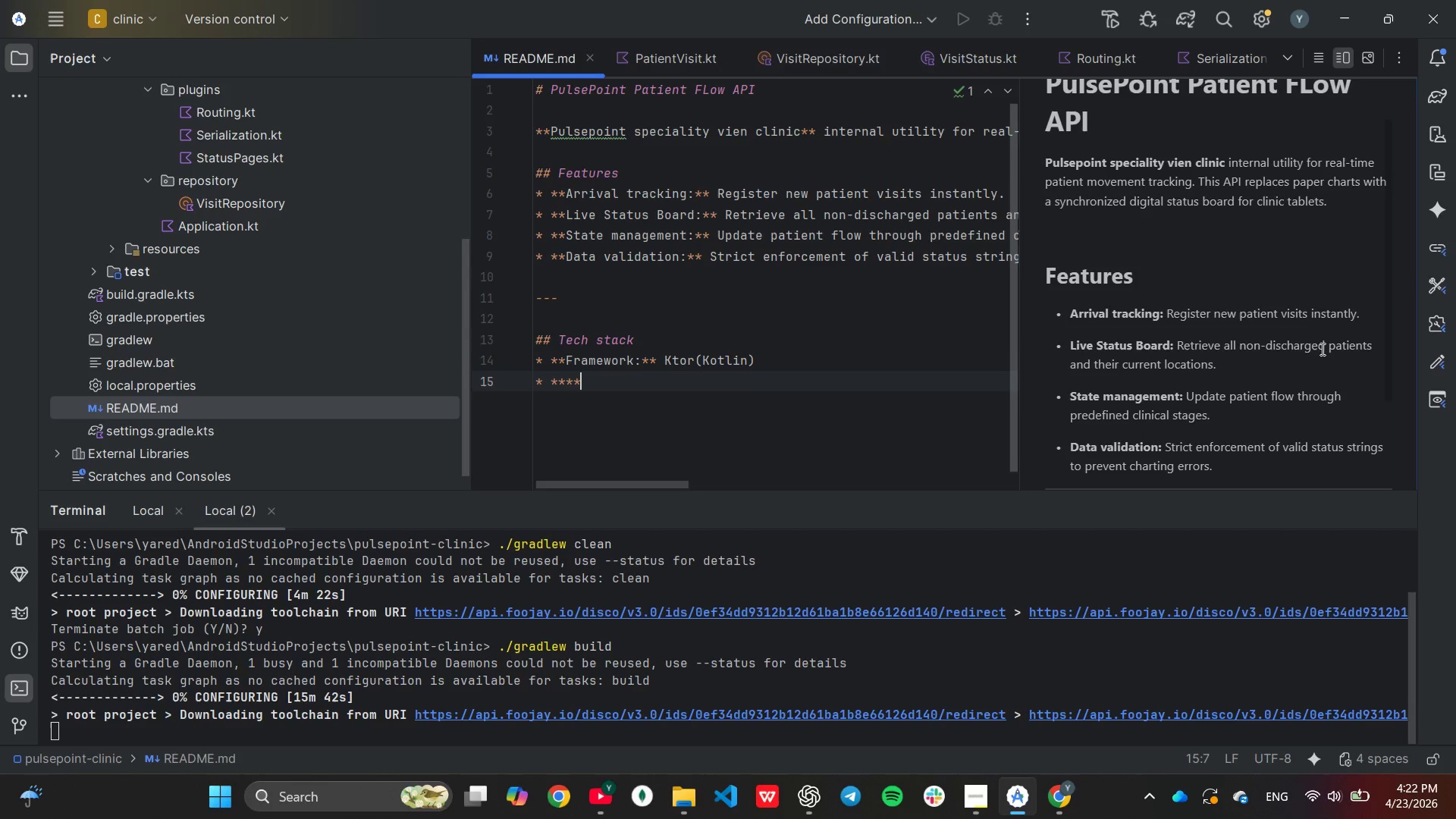 
key(ArrowLeft)
 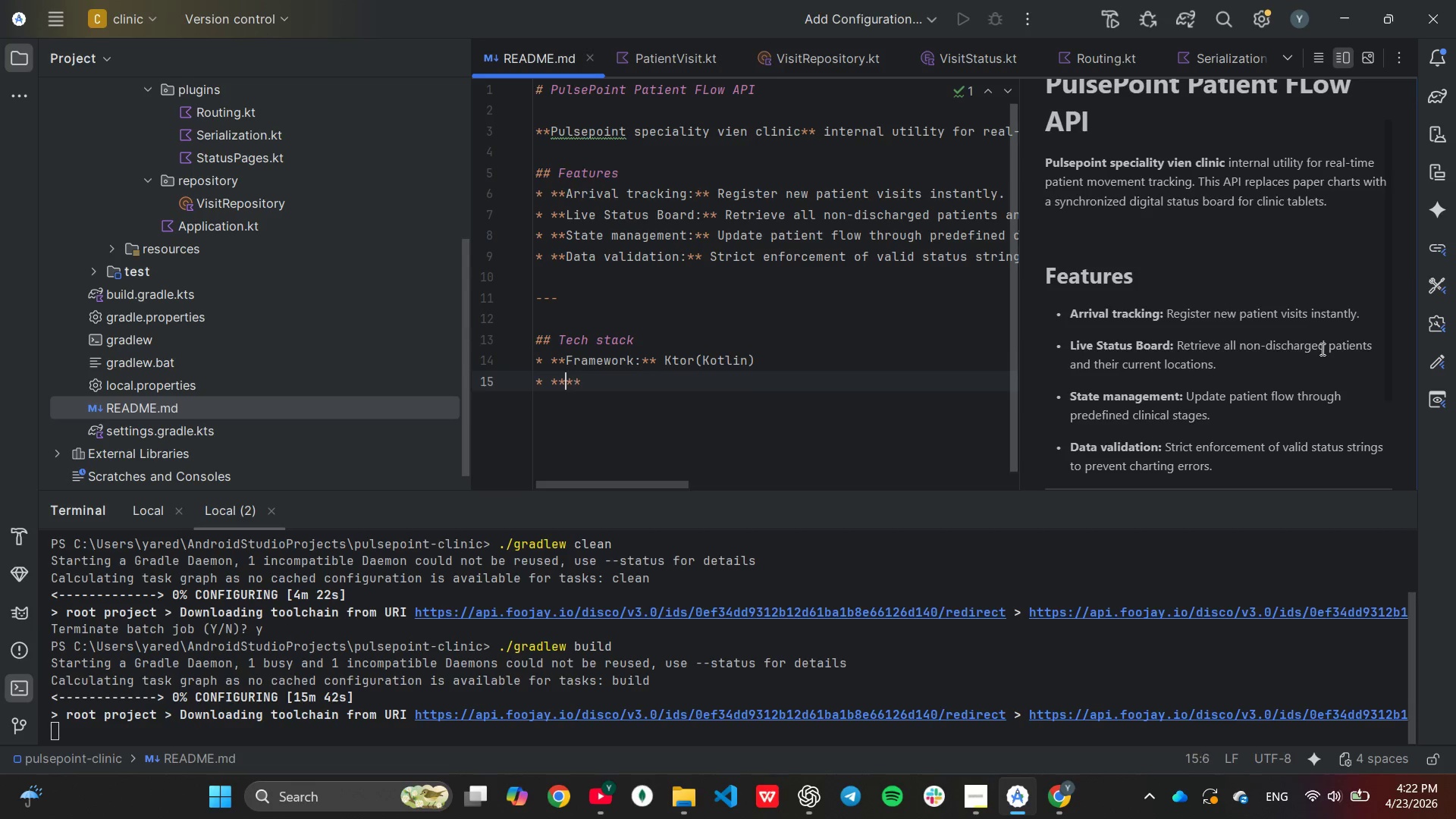 
key(ArrowLeft)
 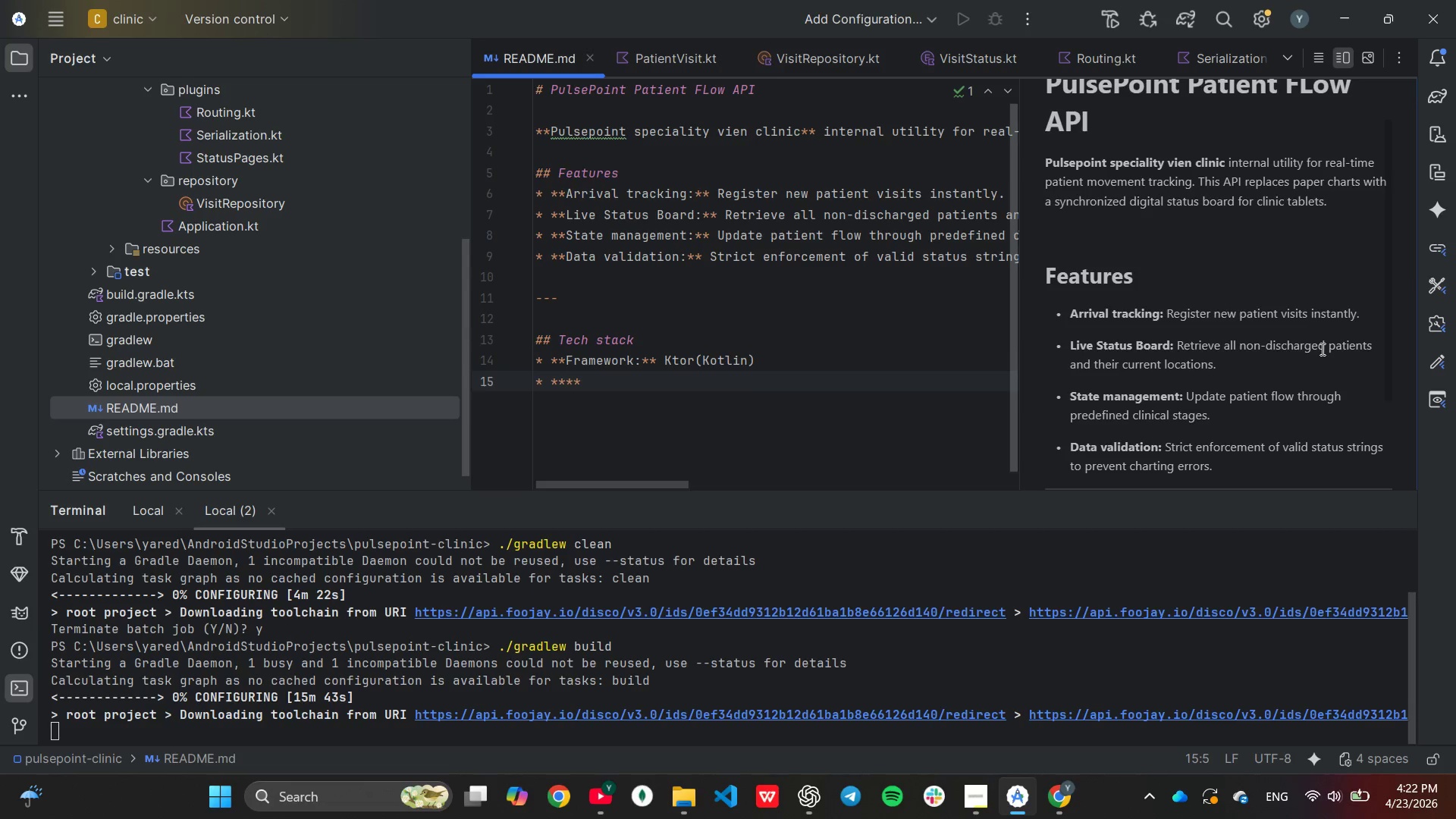 
type(Serializai)
key(Backspace)
type(tion:)
 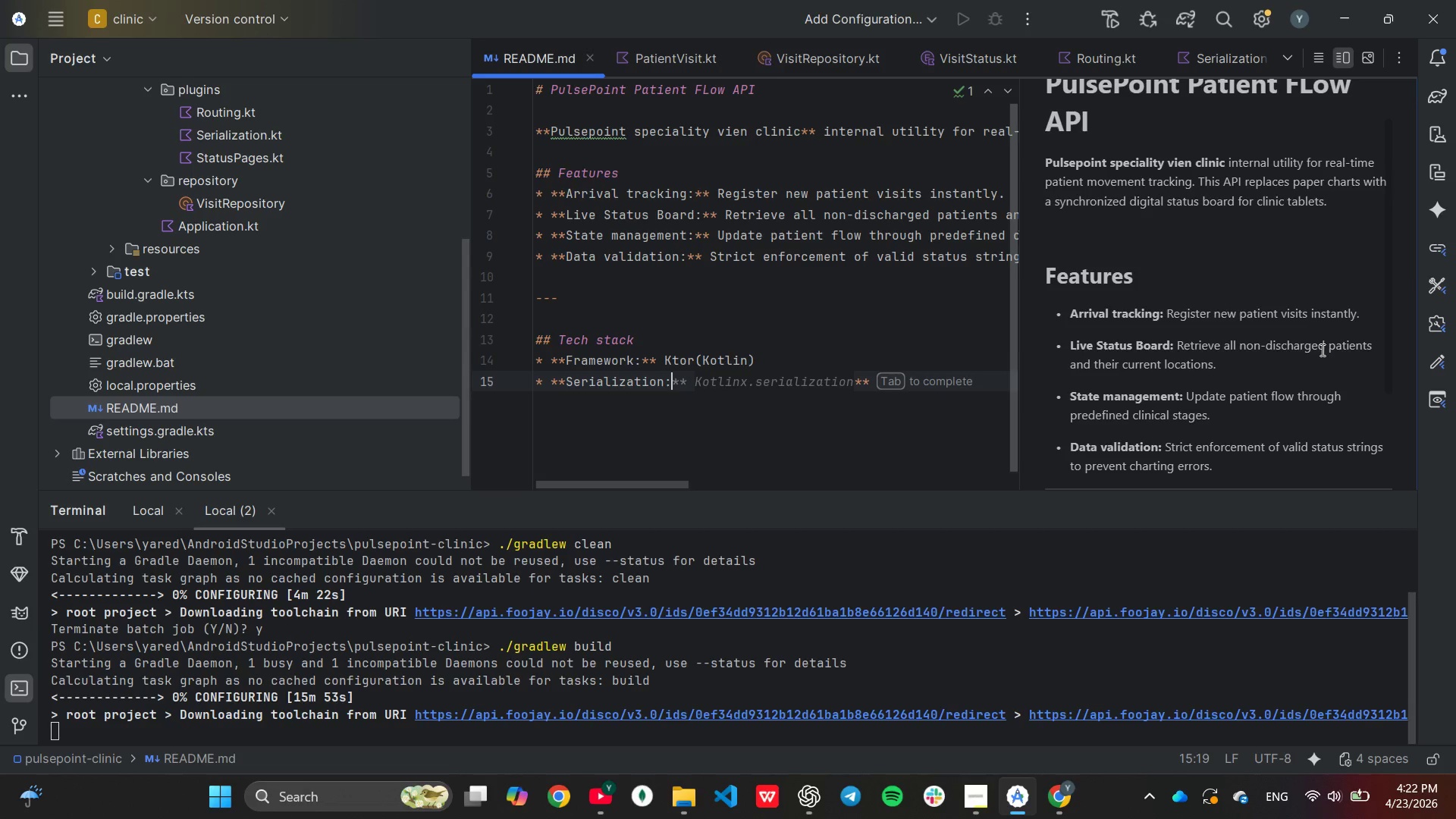 
wait(5.08)
 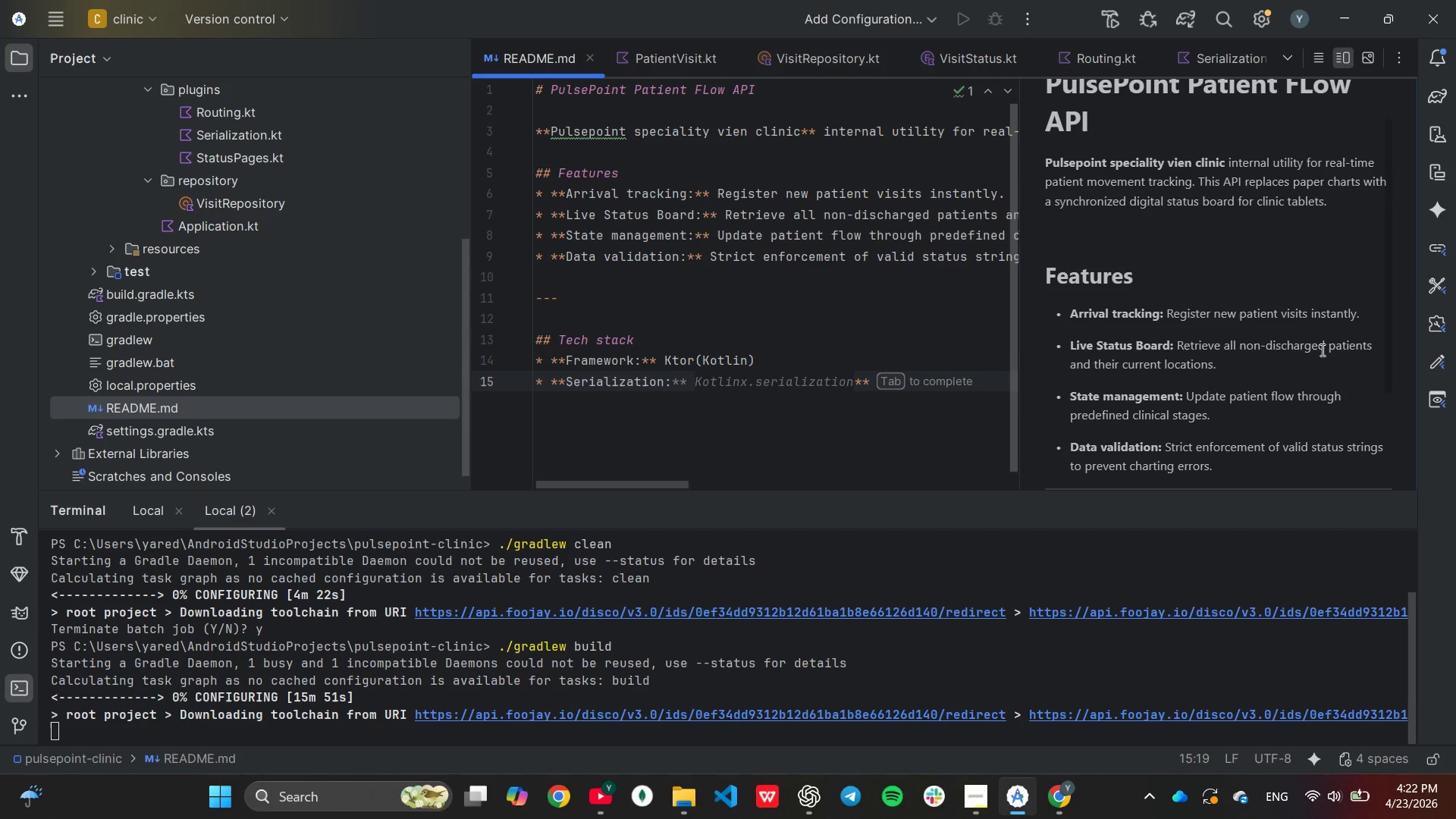 
key(Tab)
 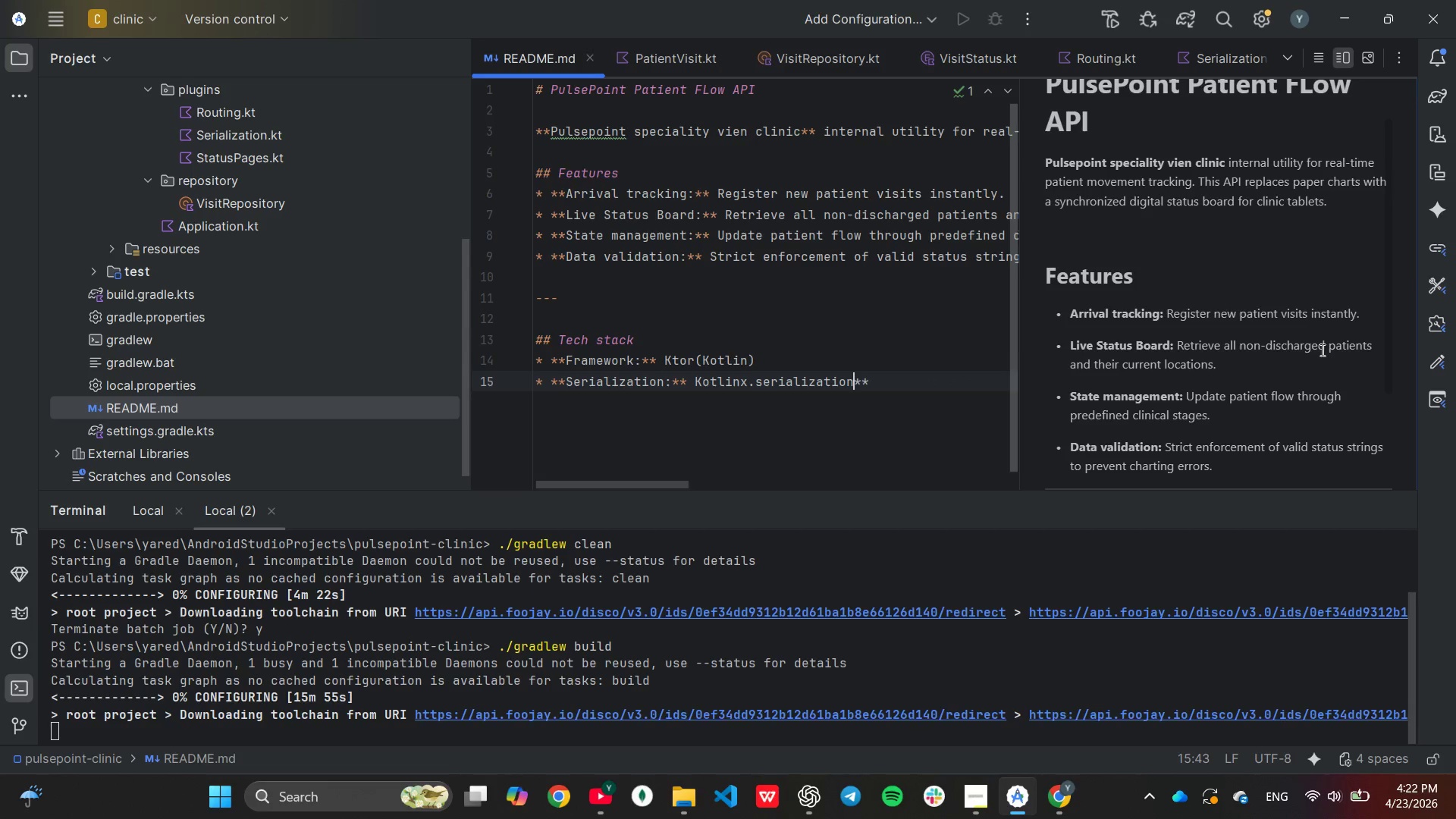 
key(ArrowRight)
 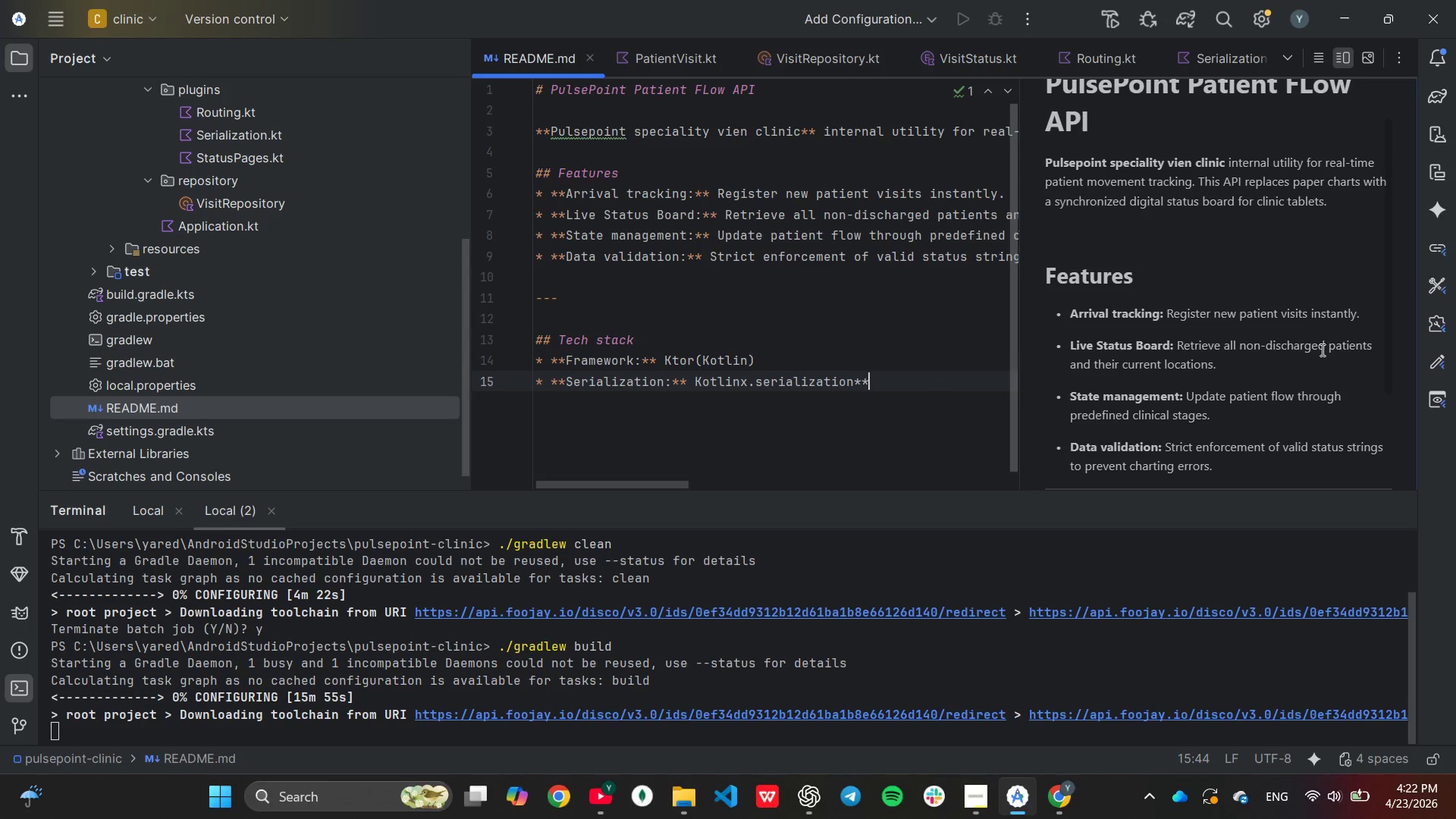 
key(ArrowRight)
 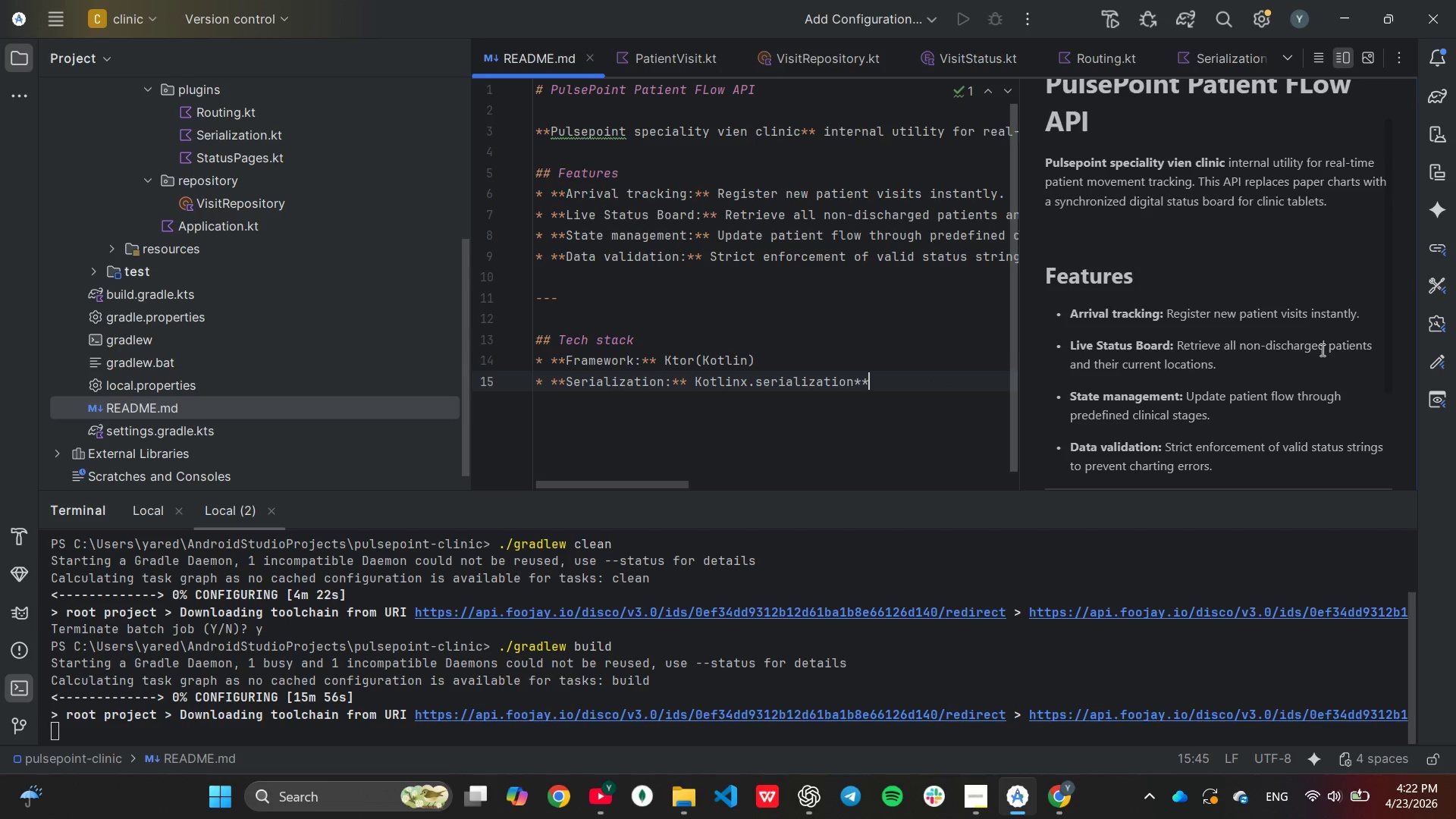 
key(Backspace)
key(Backspace)
type( (JSON)
 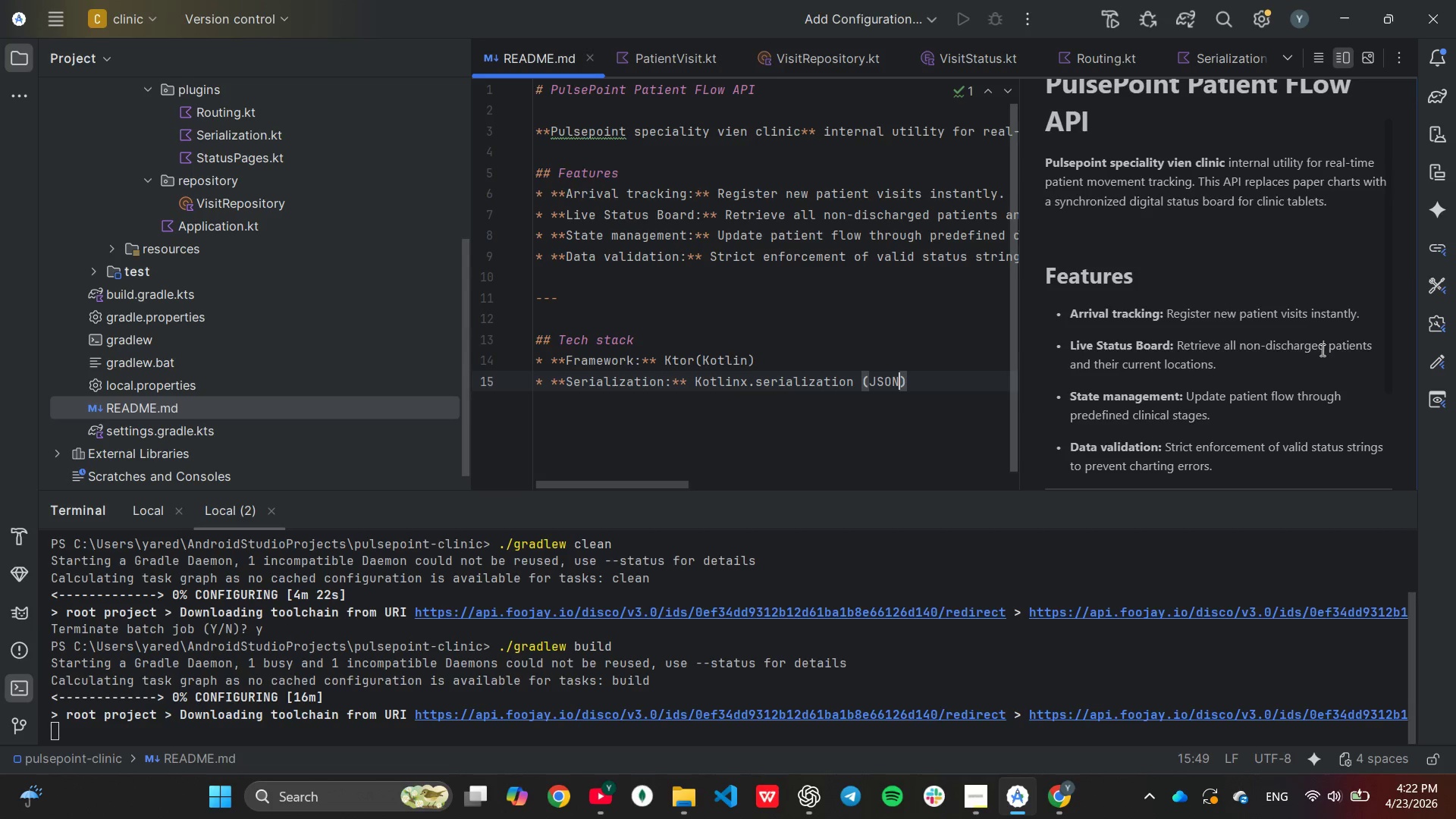 
key(ArrowRight)
 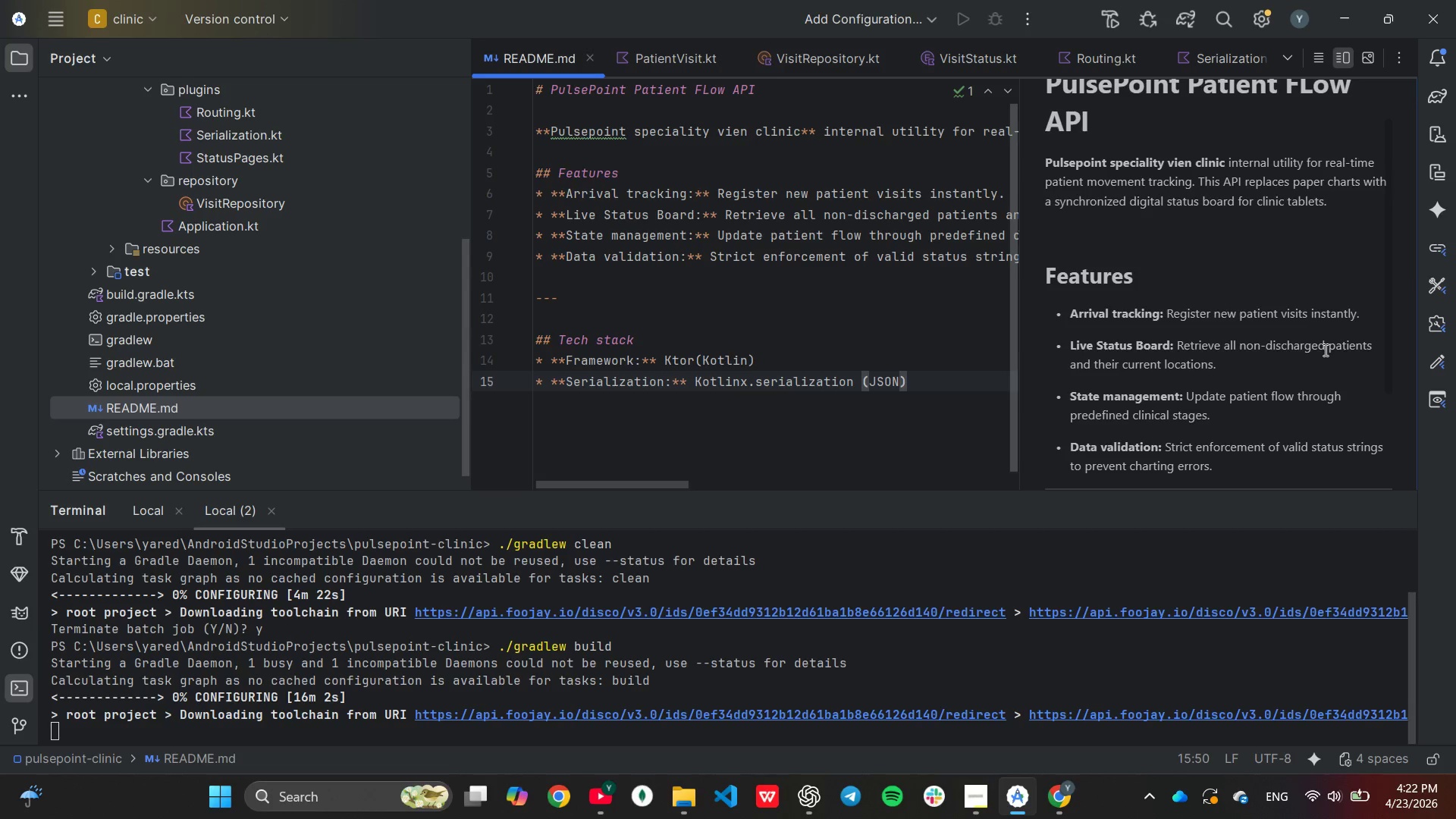 
key(Enter)
 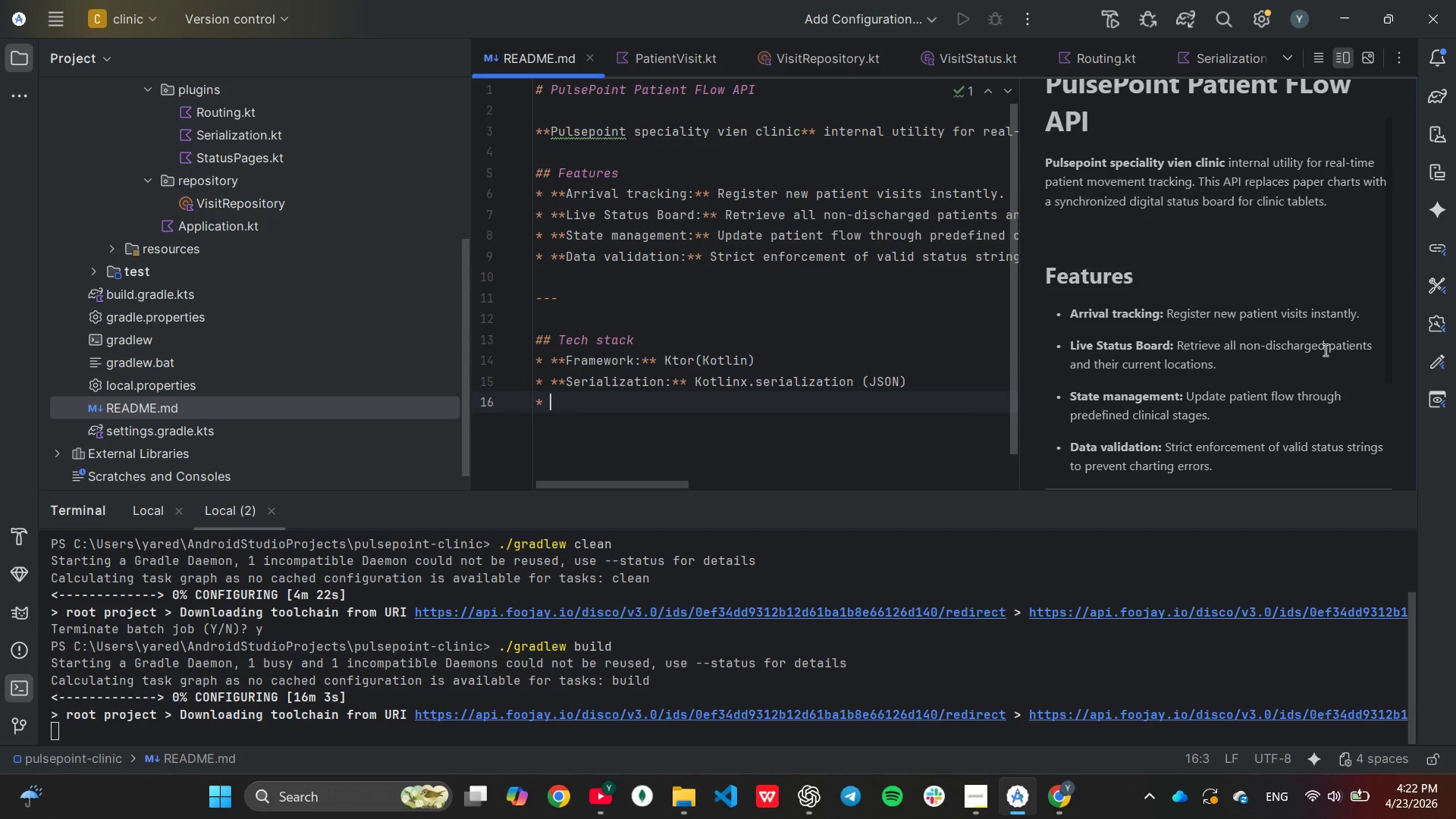 
type(*****)
key(Backspace)
 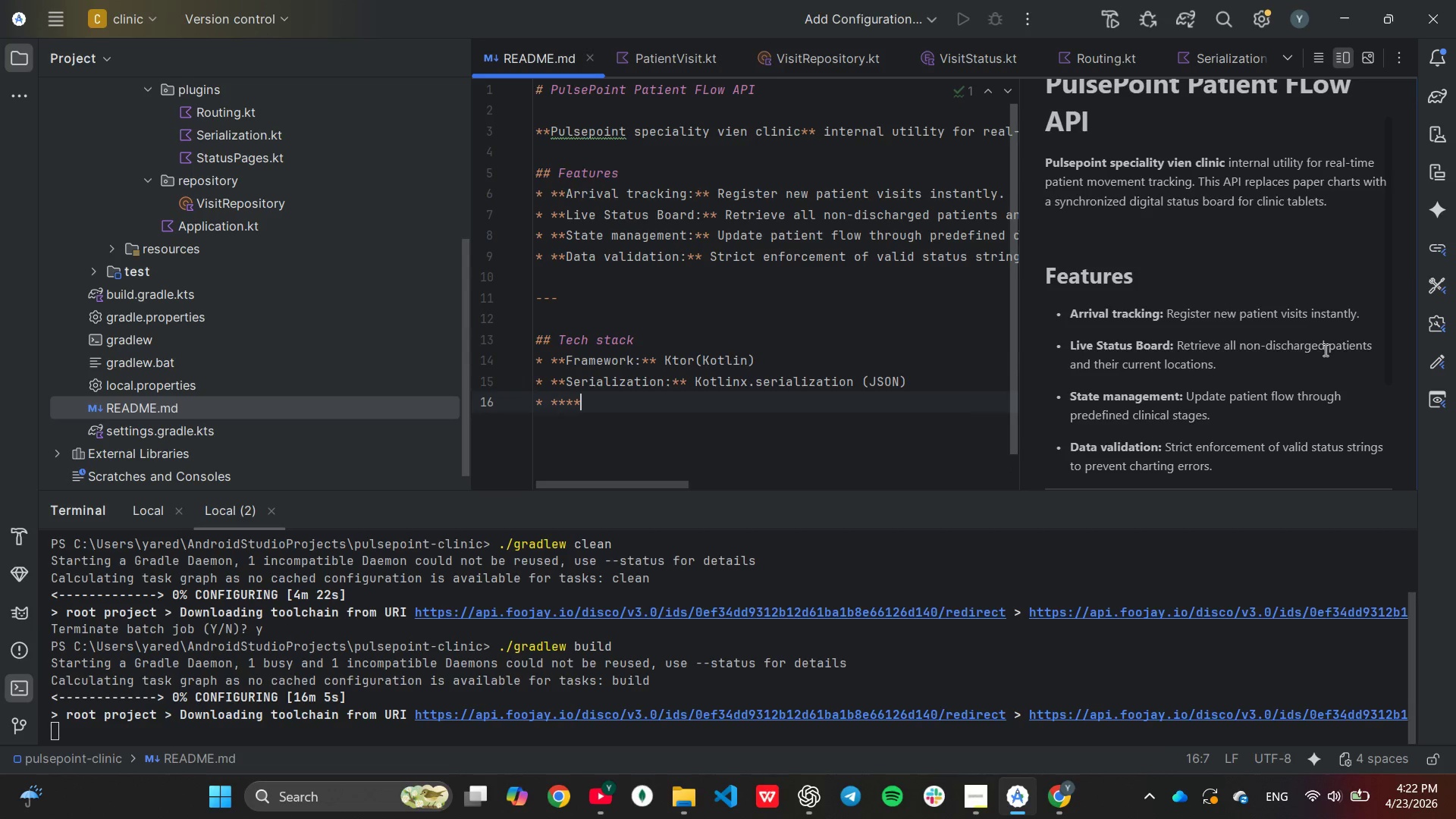 
key(ArrowLeft)
 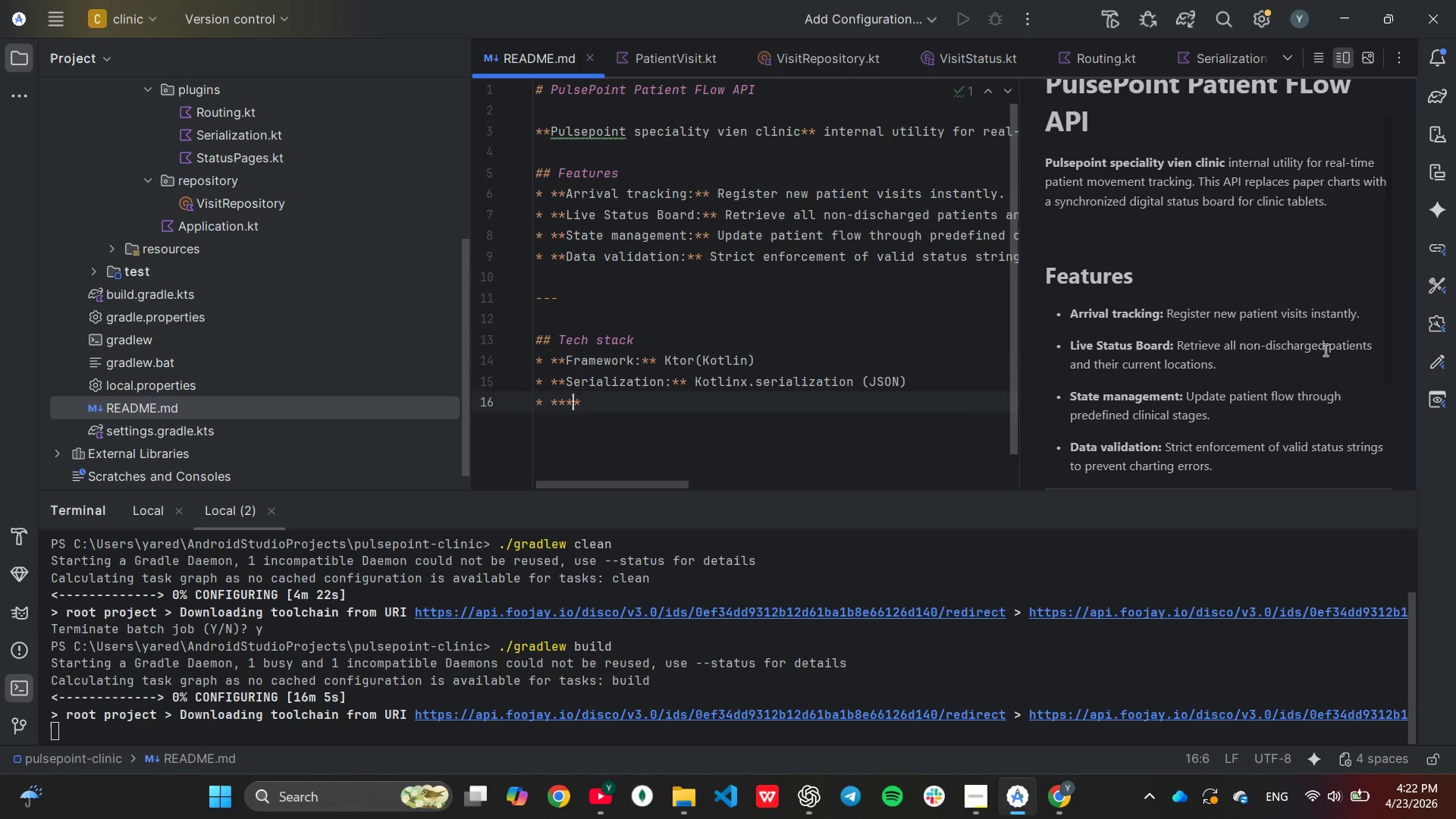 
key(ArrowLeft)
 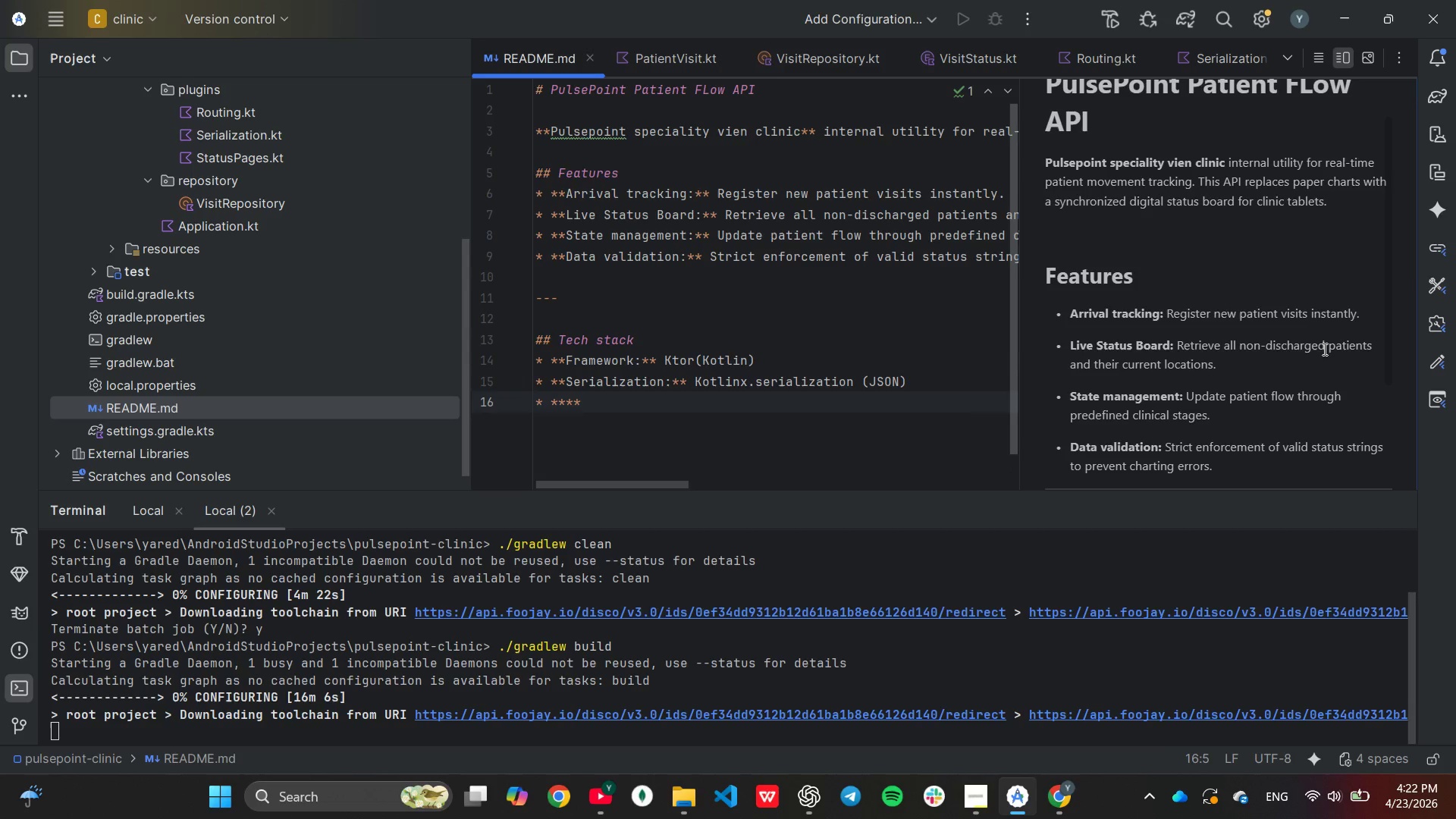 
type(Data store:)
 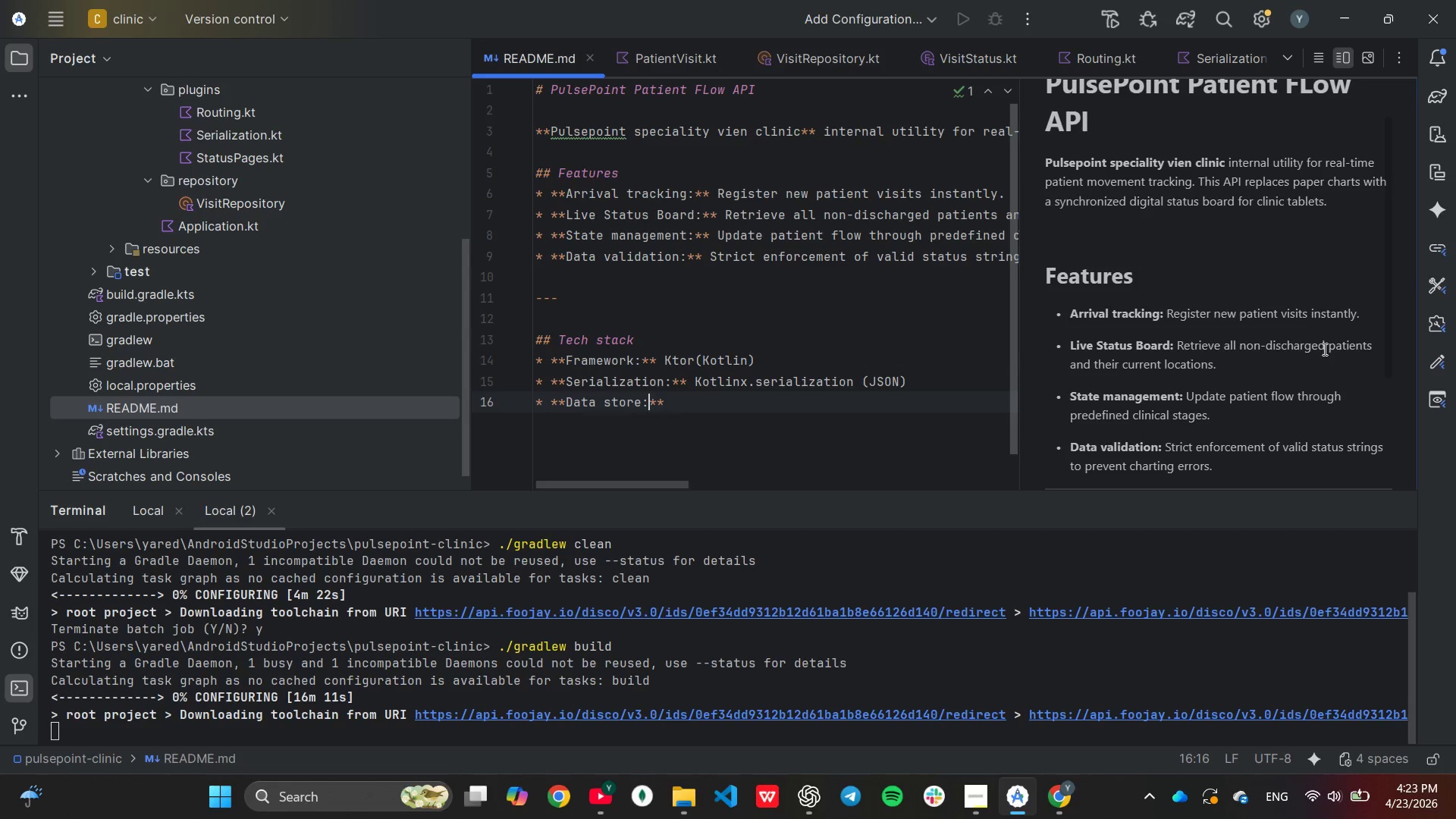 
key(ArrowRight)
 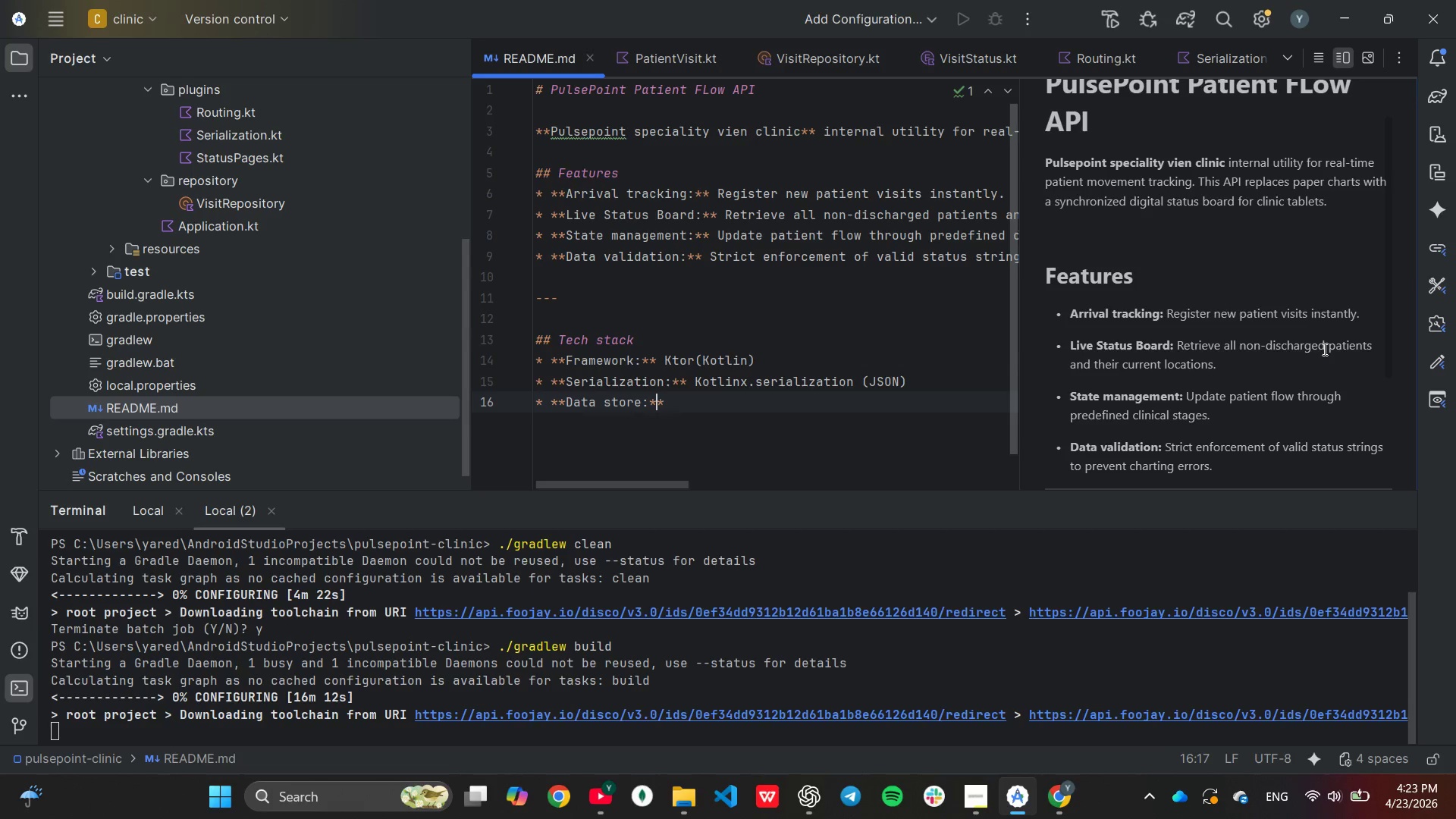 
key(ArrowRight)
 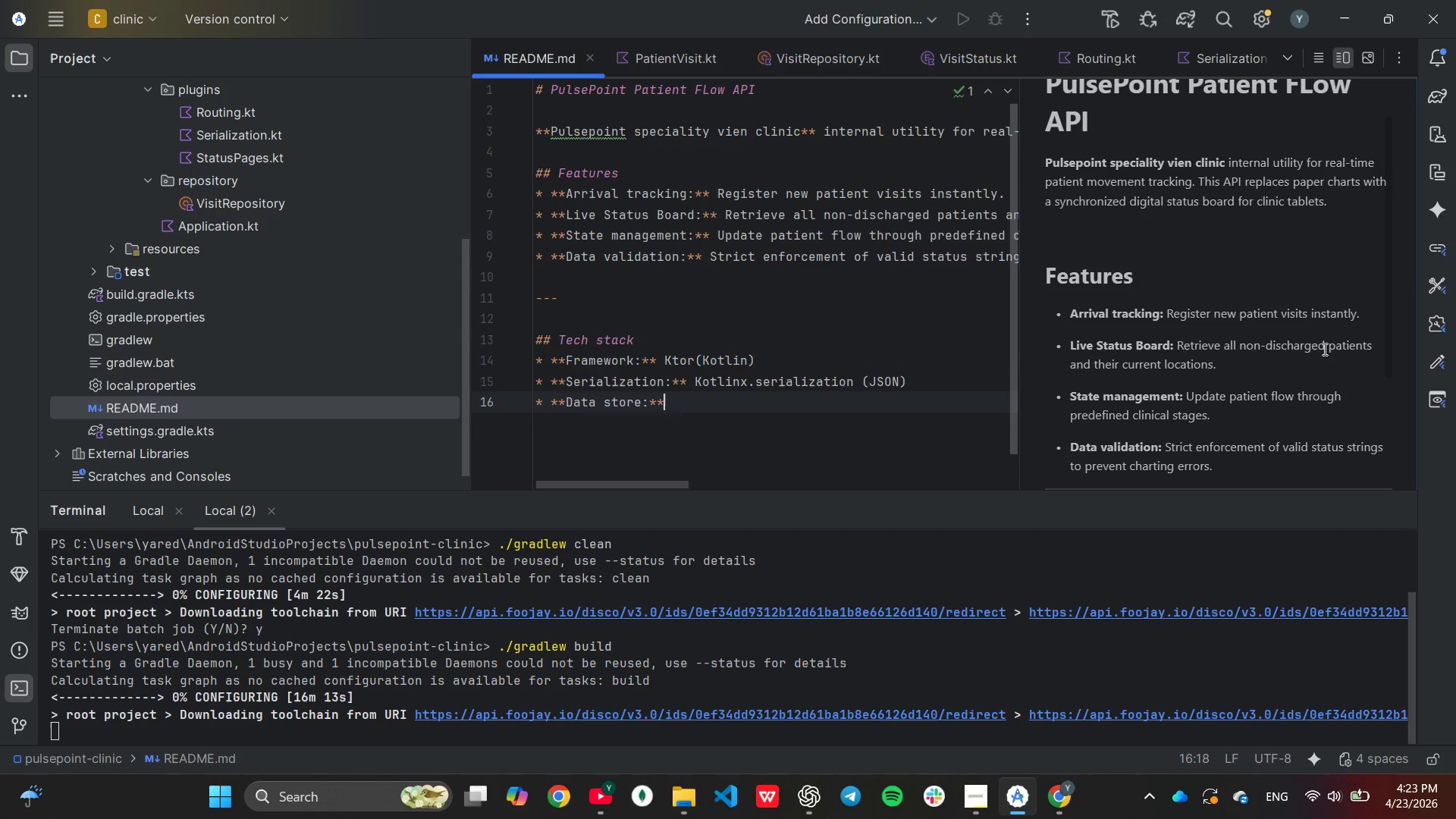 
type( In-Memory)
 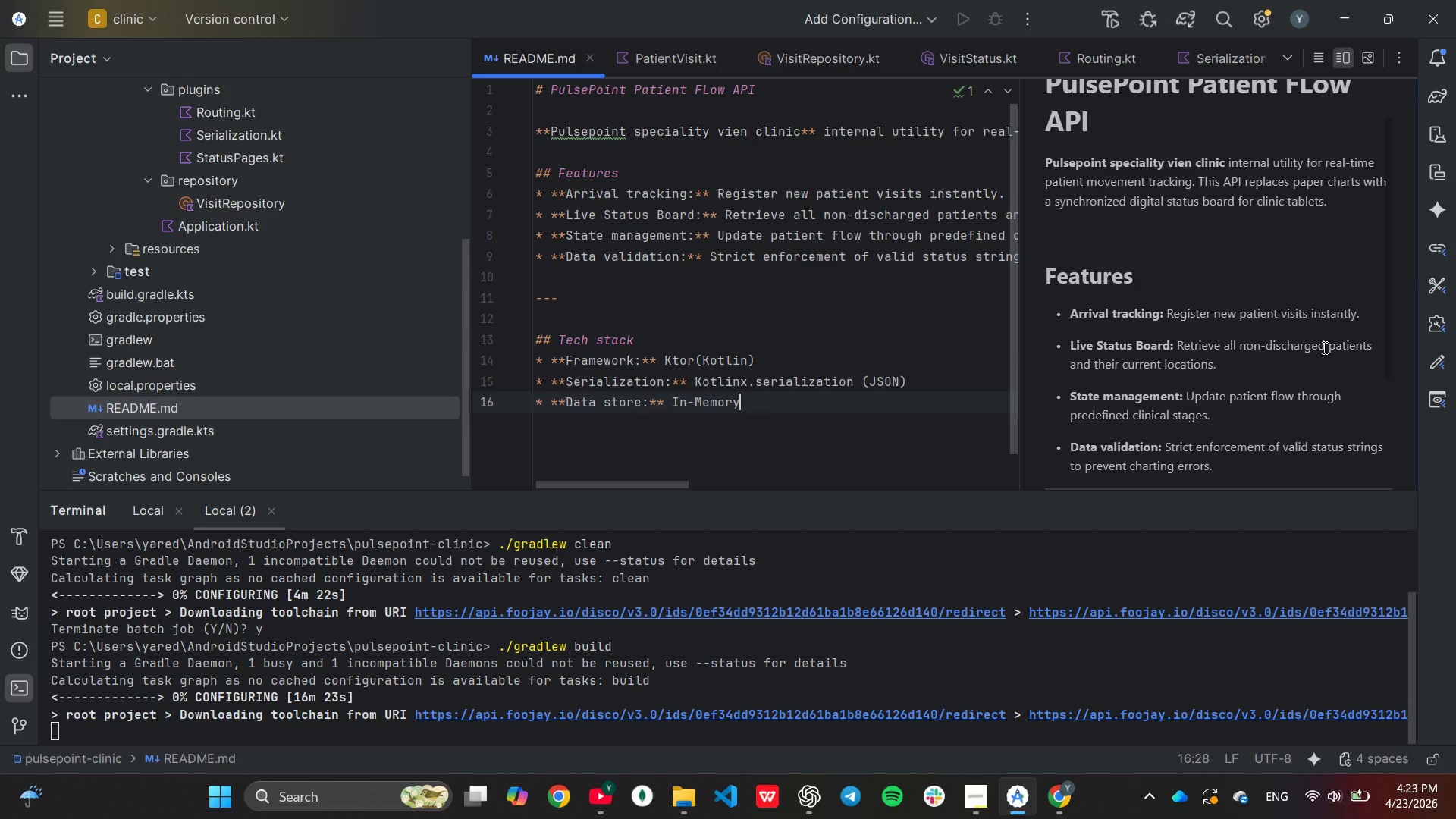 
wait(7.83)
 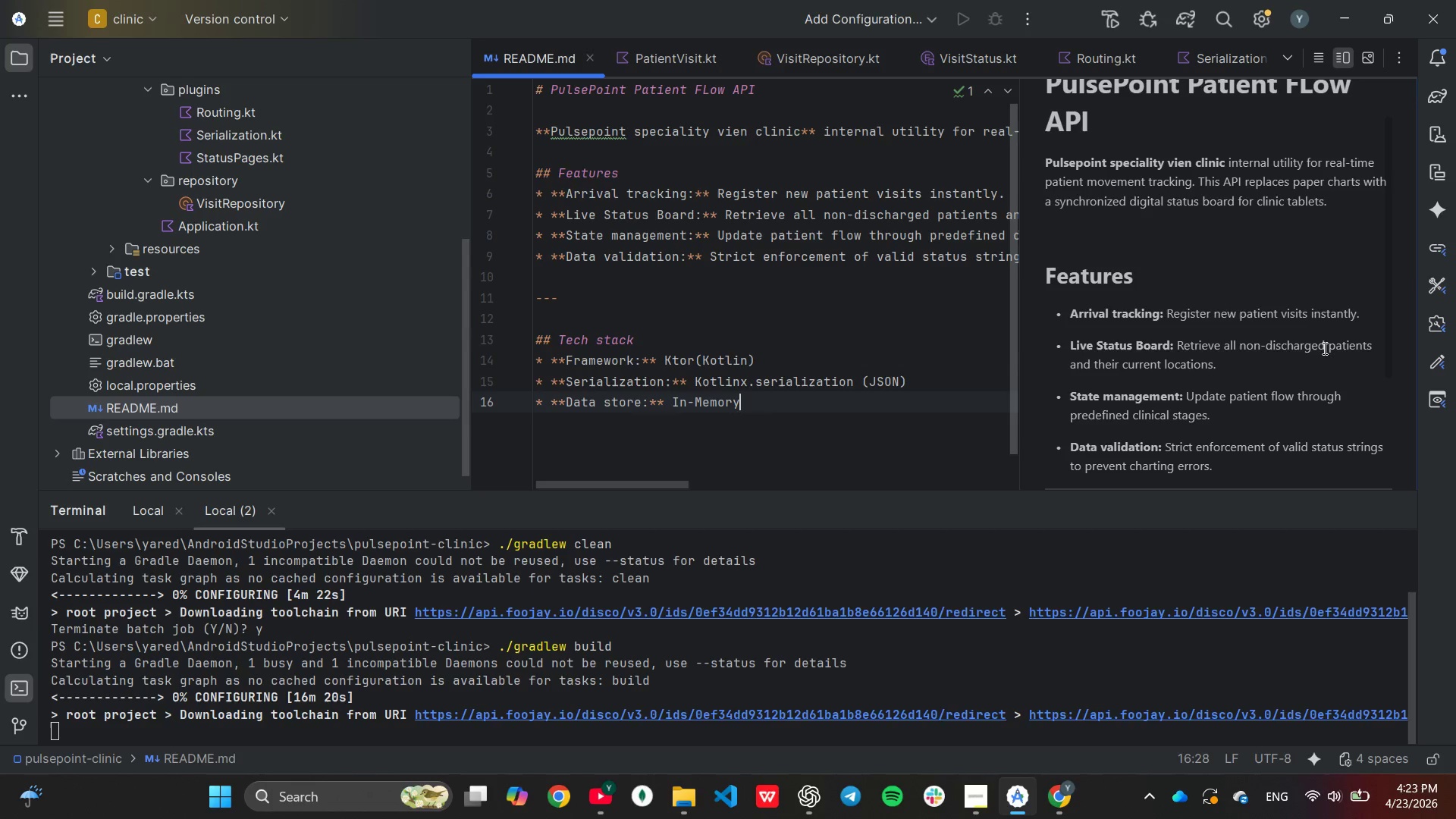 
type( `Con)
key(Tab)
 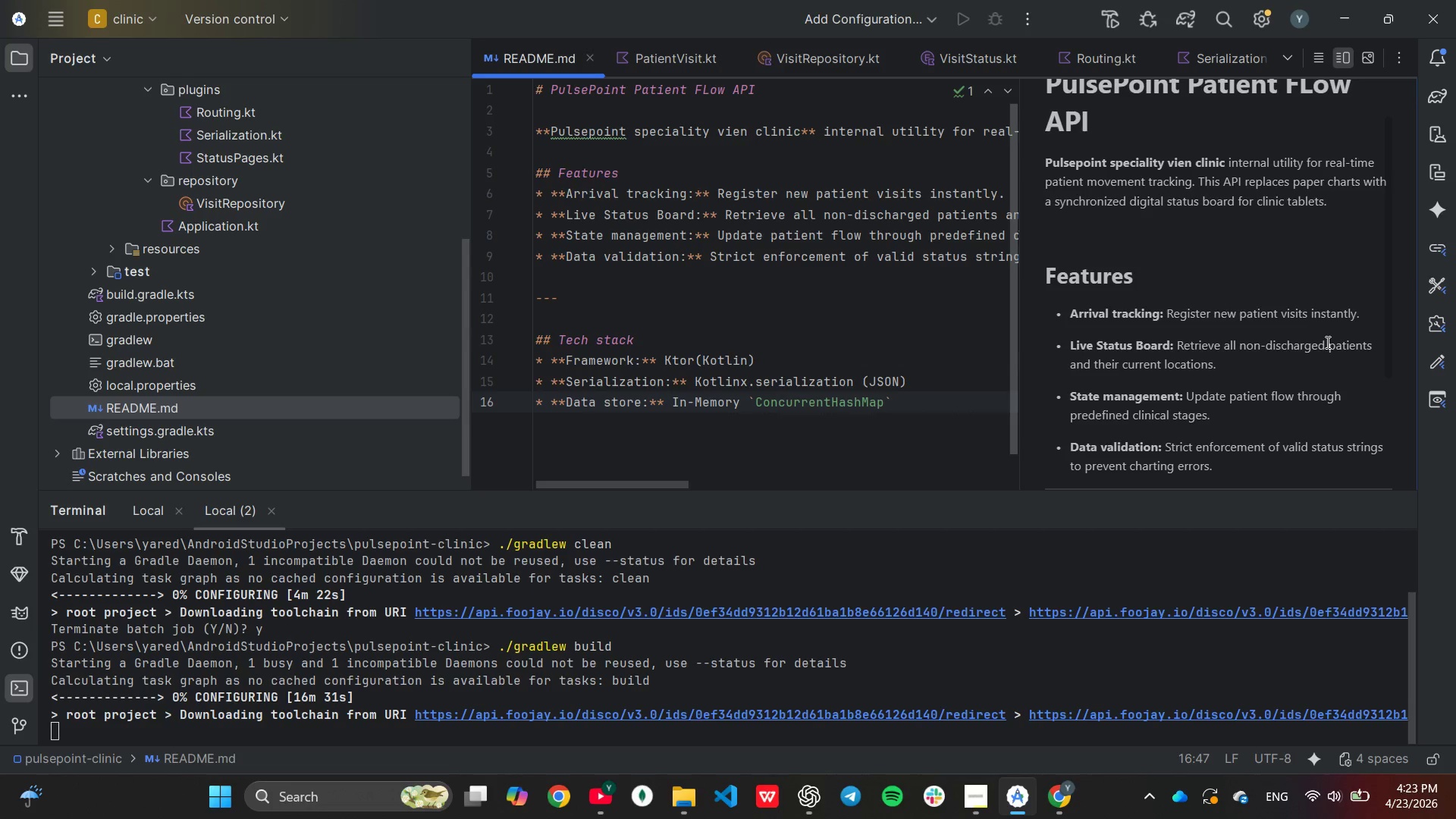 
key(ArrowRight)
 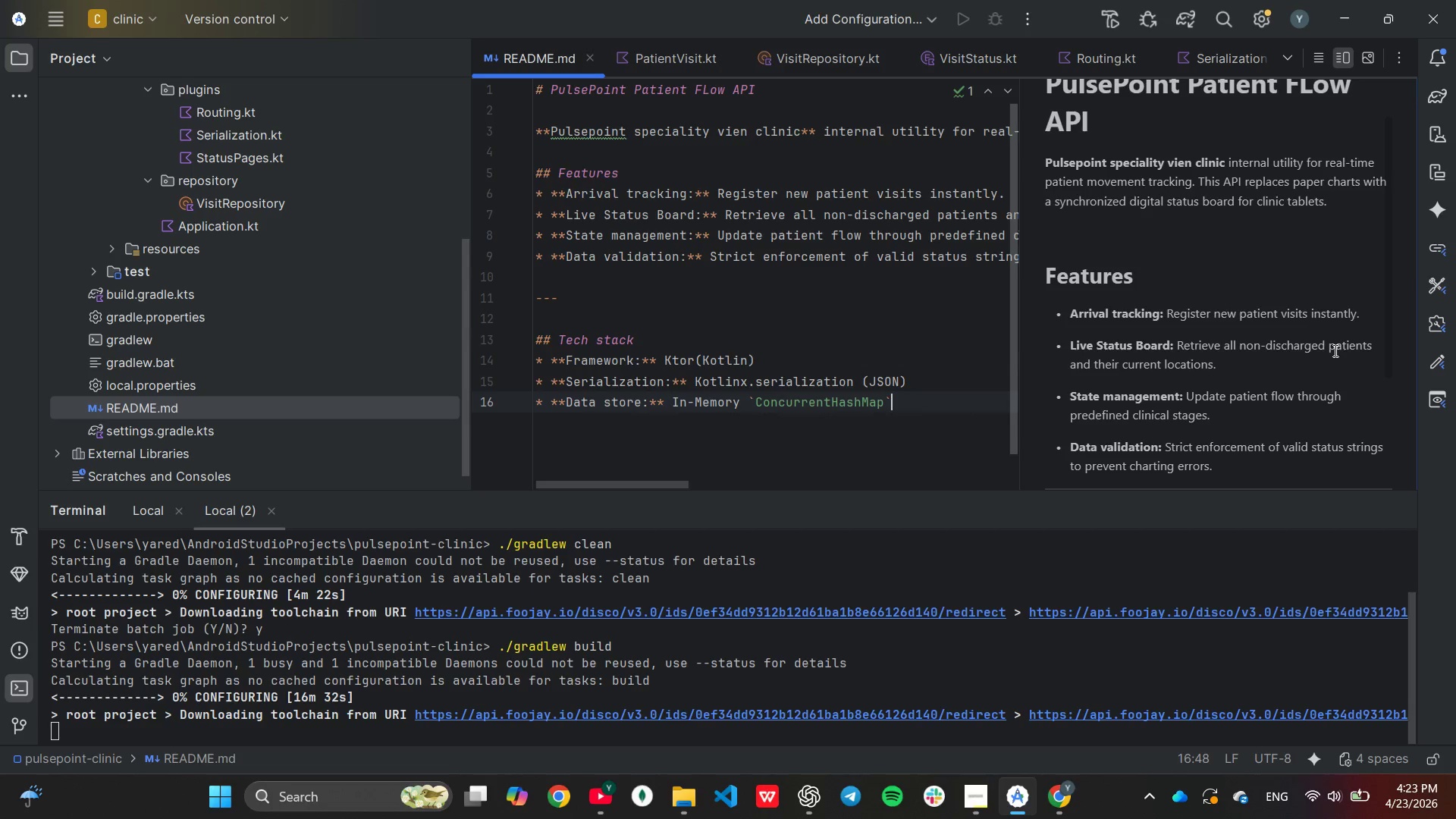 
key(Space)
 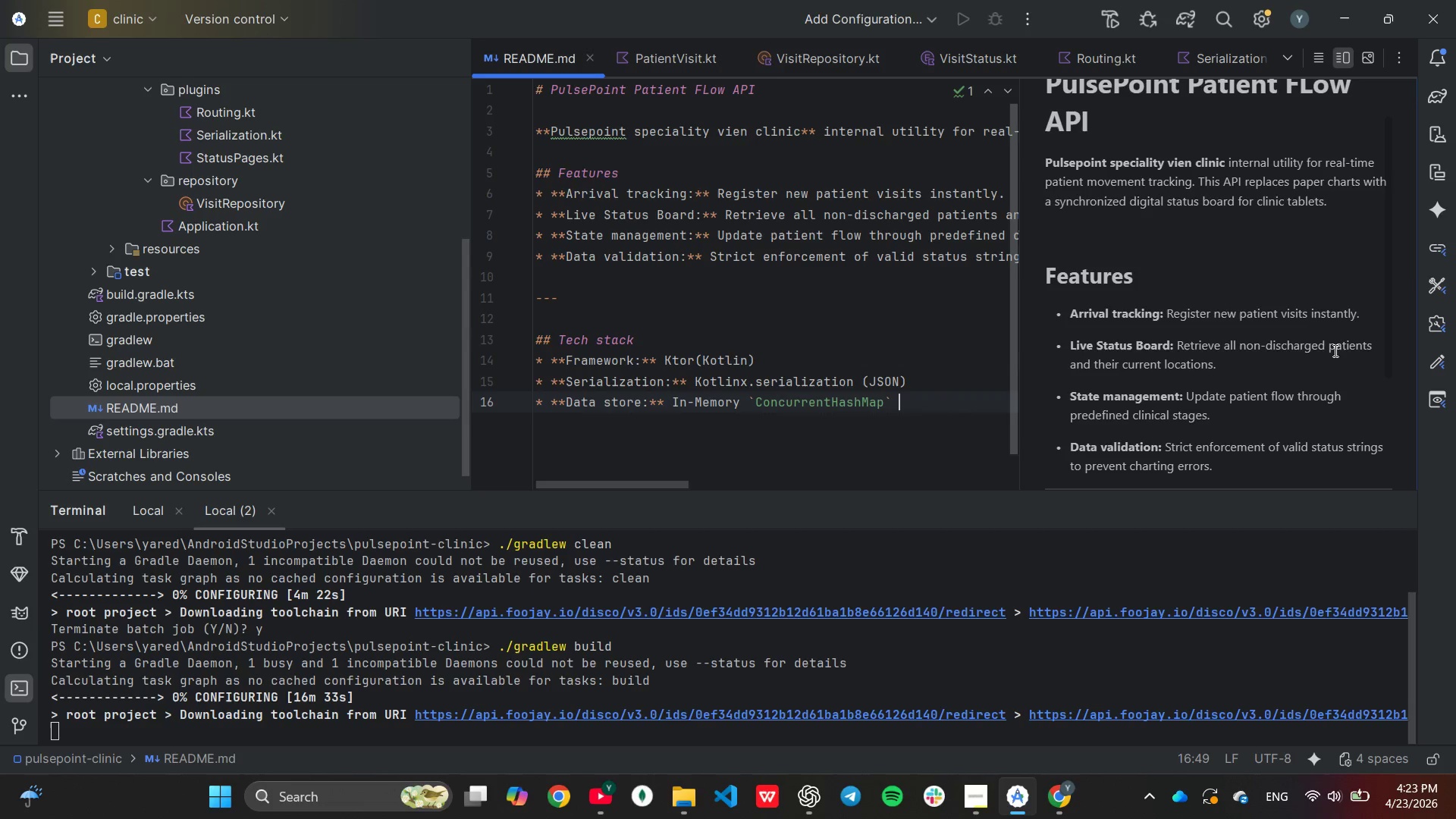 
key(Shift+ShiftLeft)
 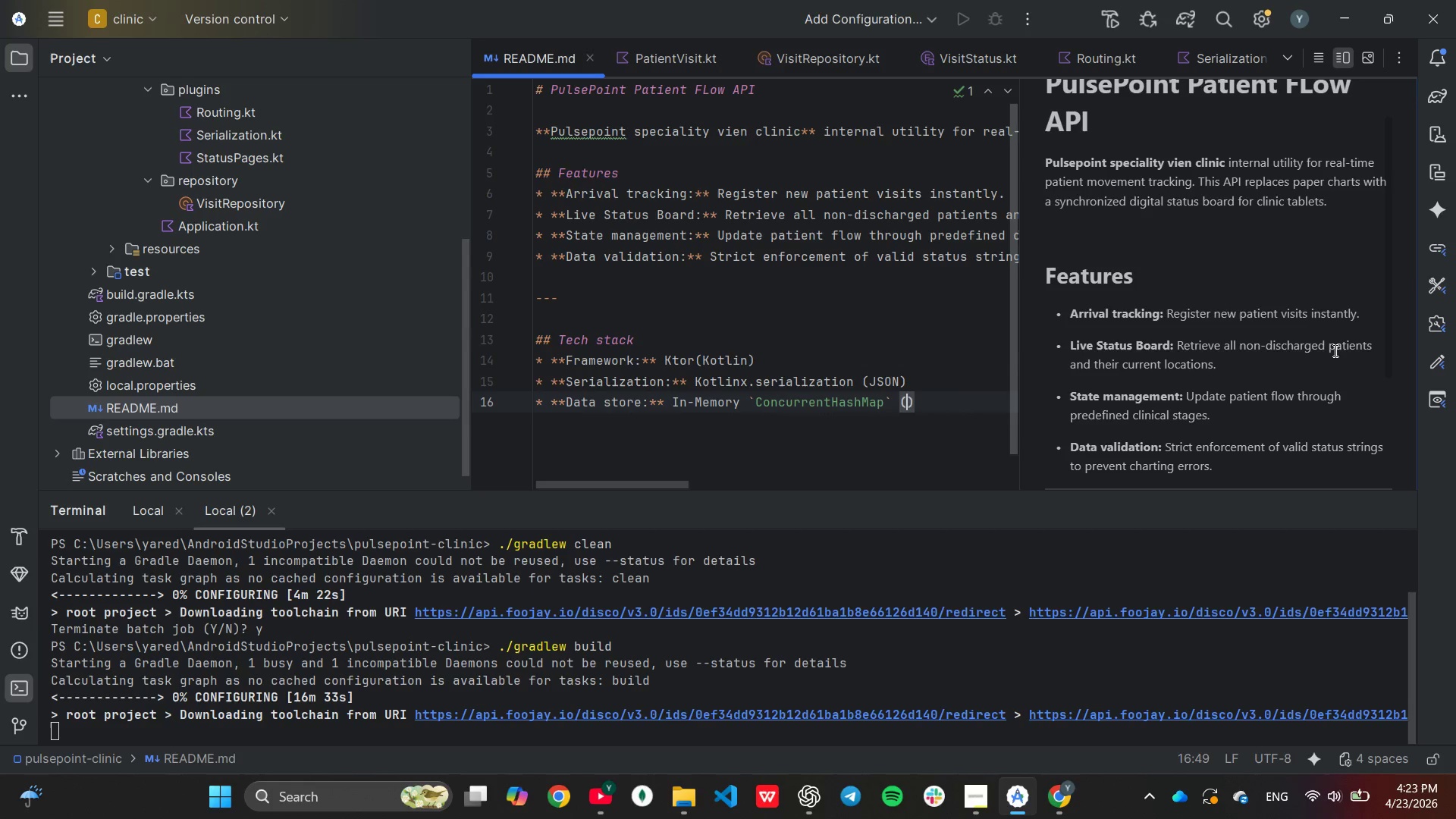 
key(Shift+9)
 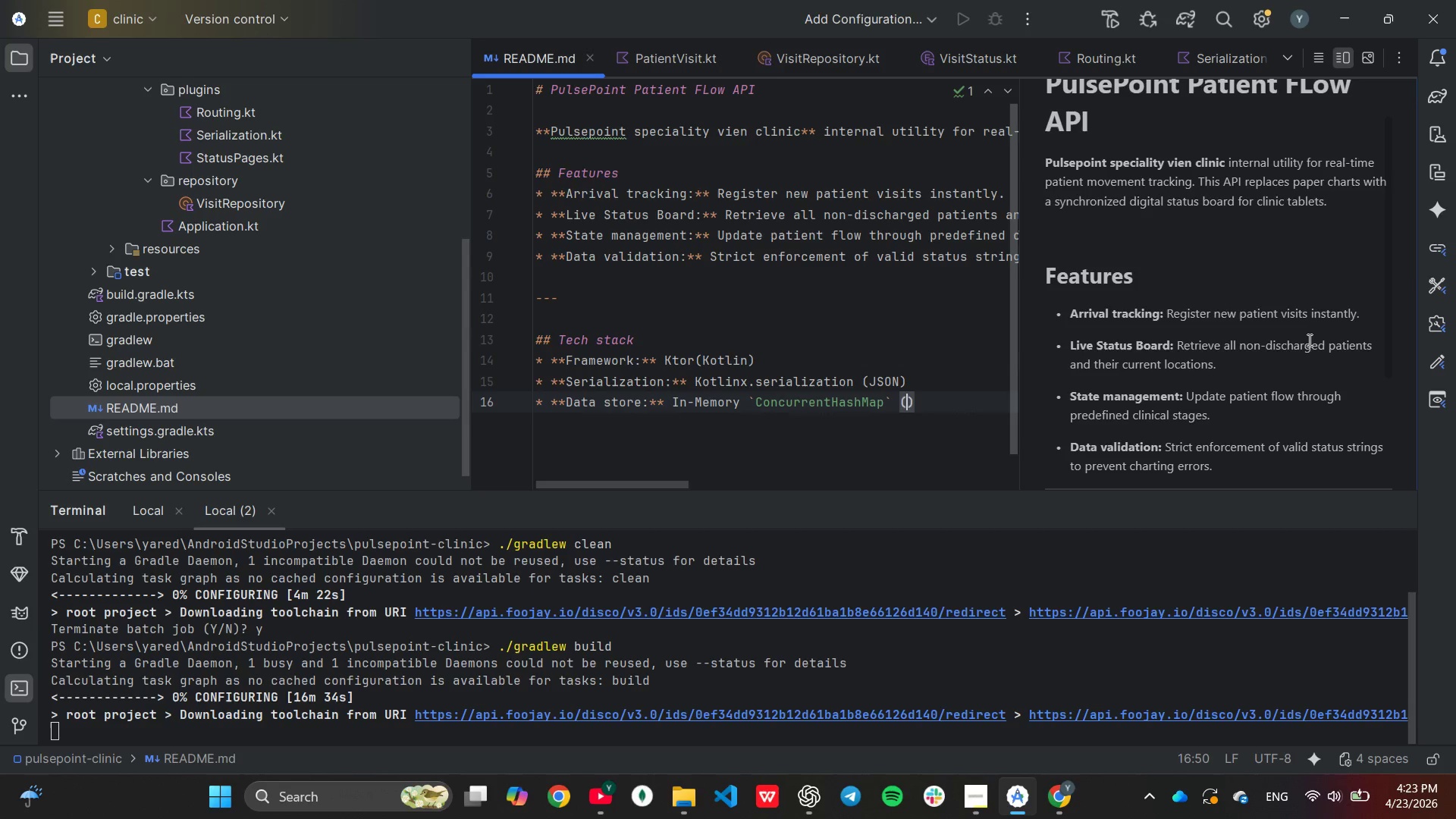 
type(thread-d)
key(Backspace)
type(sag)
key(Backspace)
type(fe)
 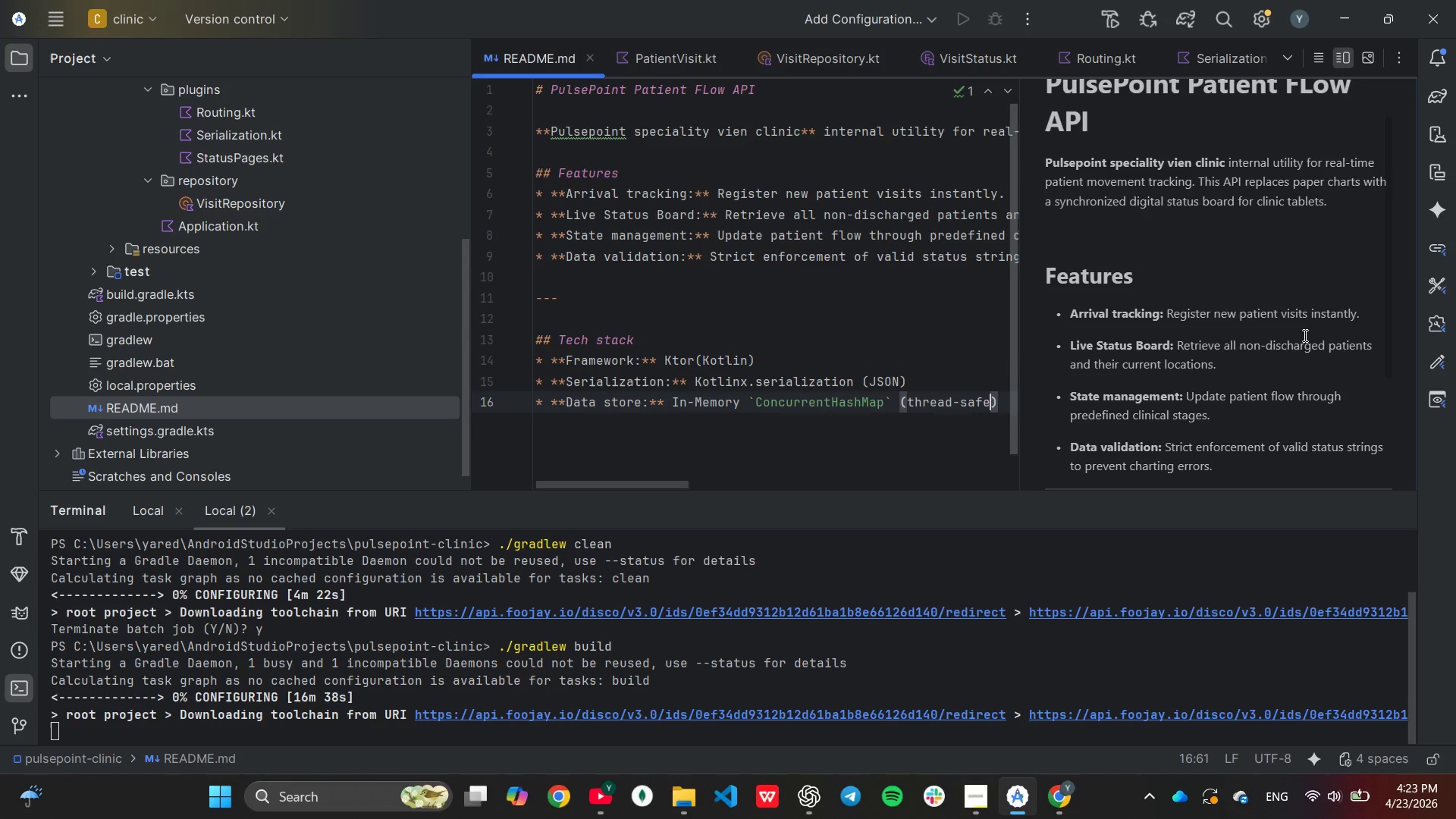 
scroll: coordinate [1301, 345], scroll_direction: down, amount: 6.0
 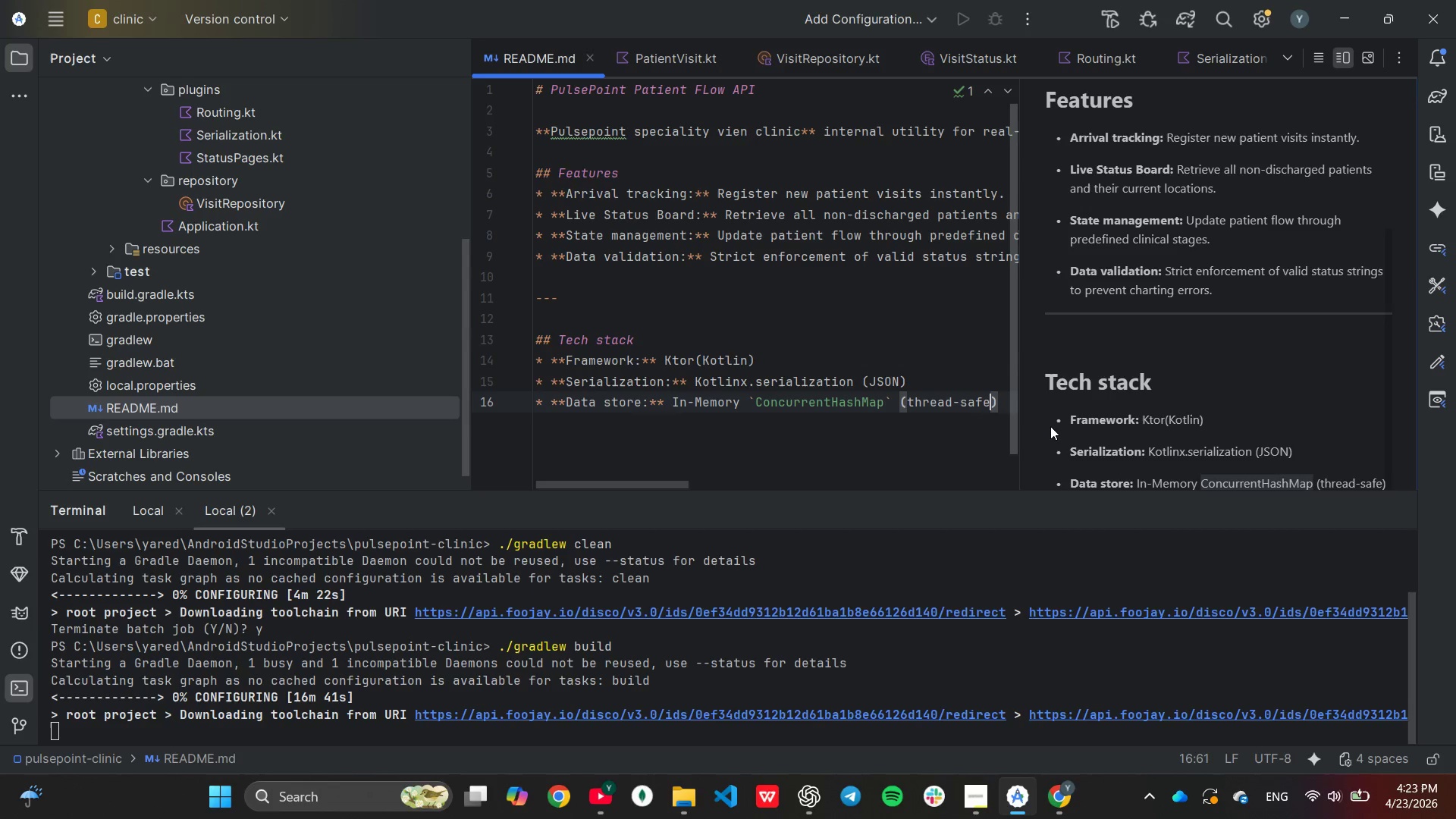 
key(ArrowRight)
 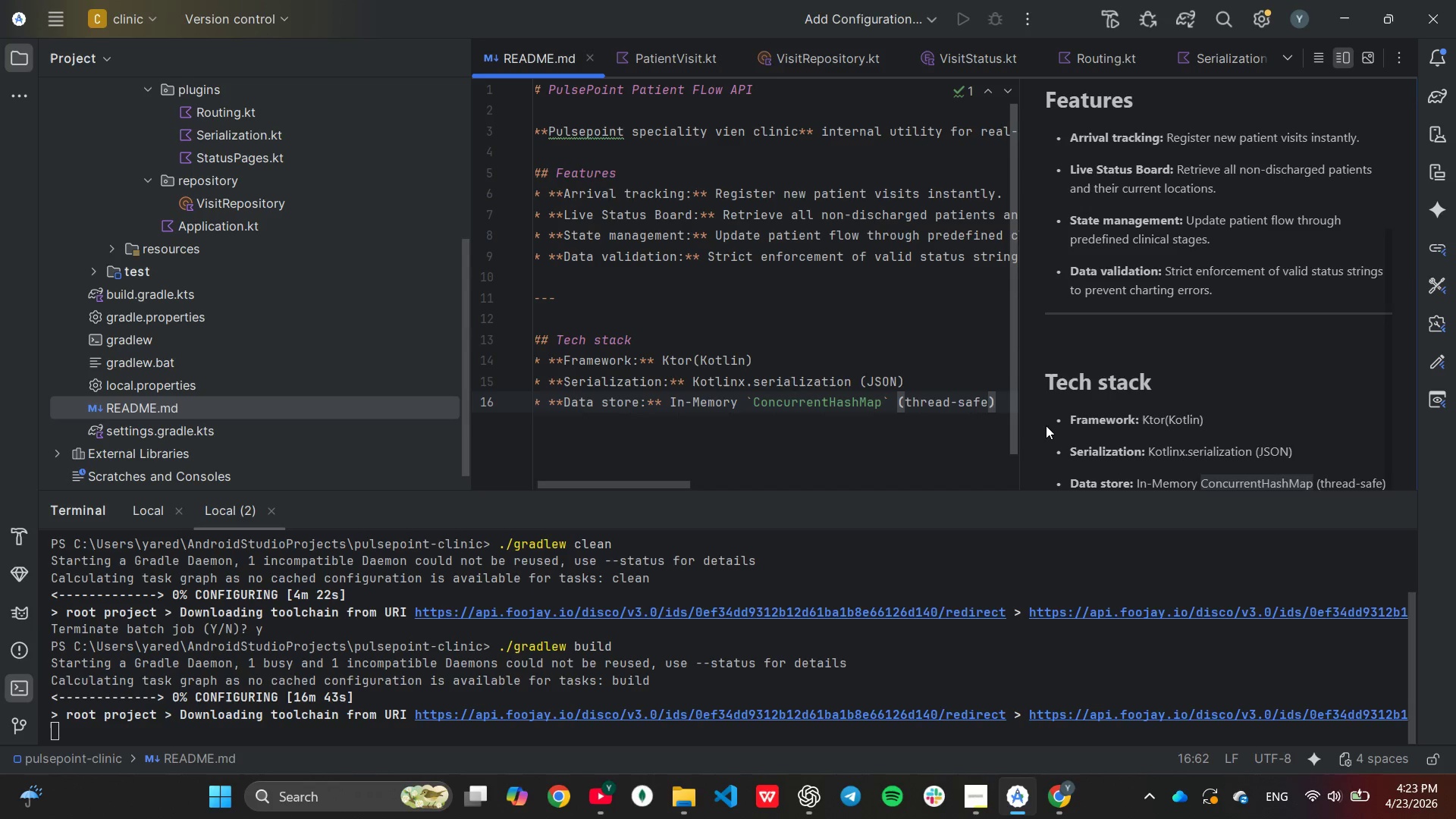 
key(Enter)
 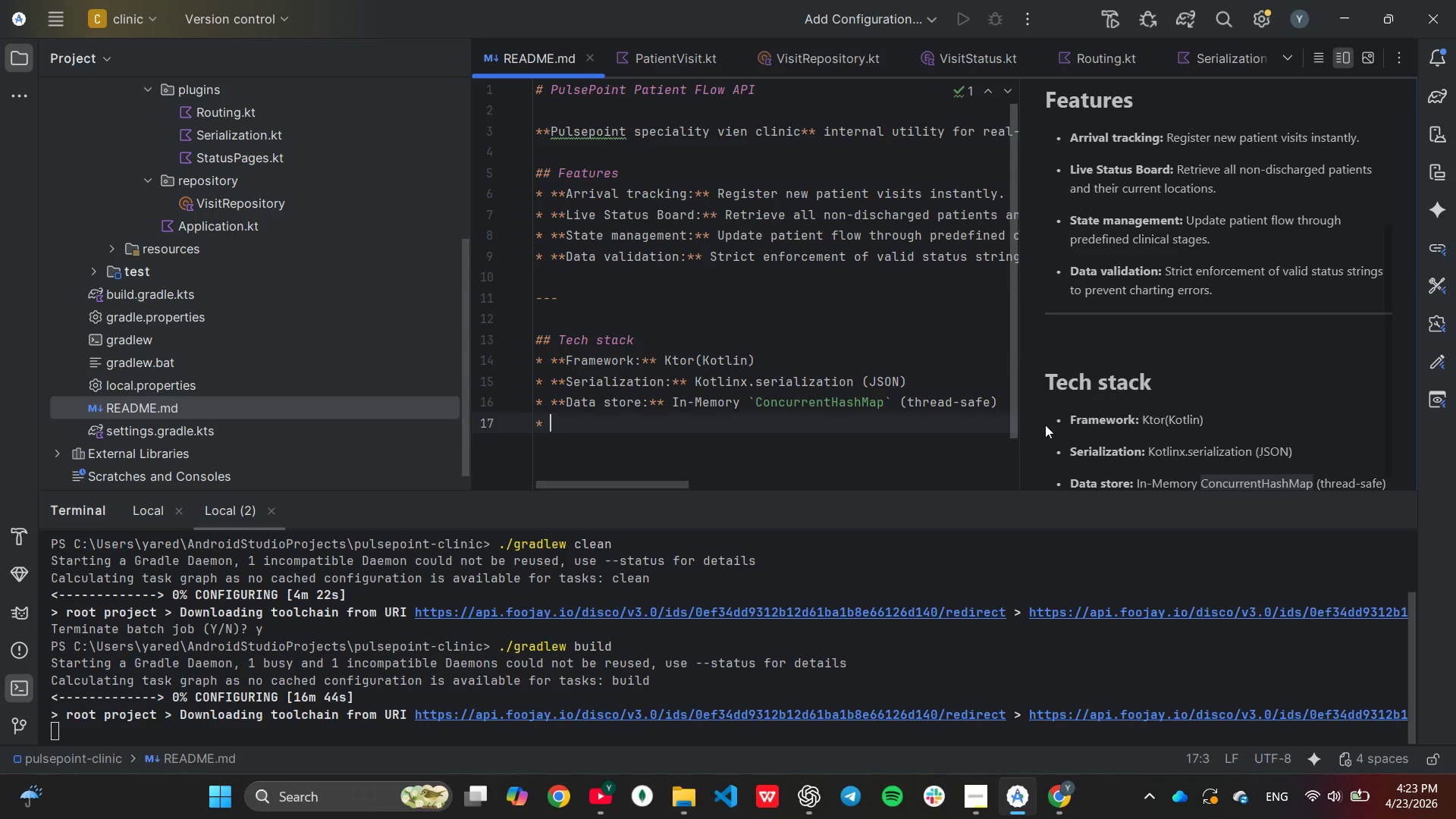 
type(****)
 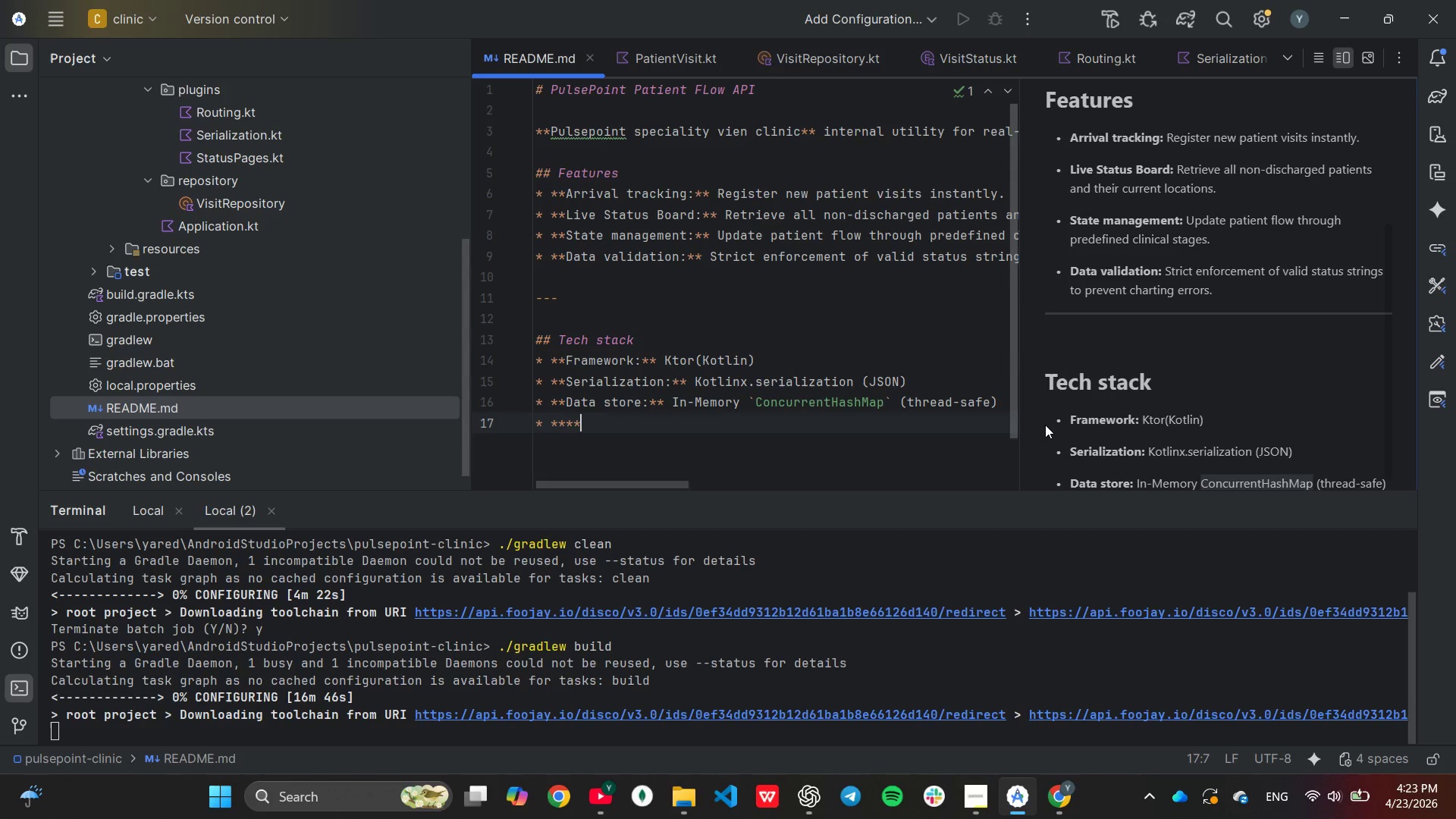 
key(ArrowLeft)
 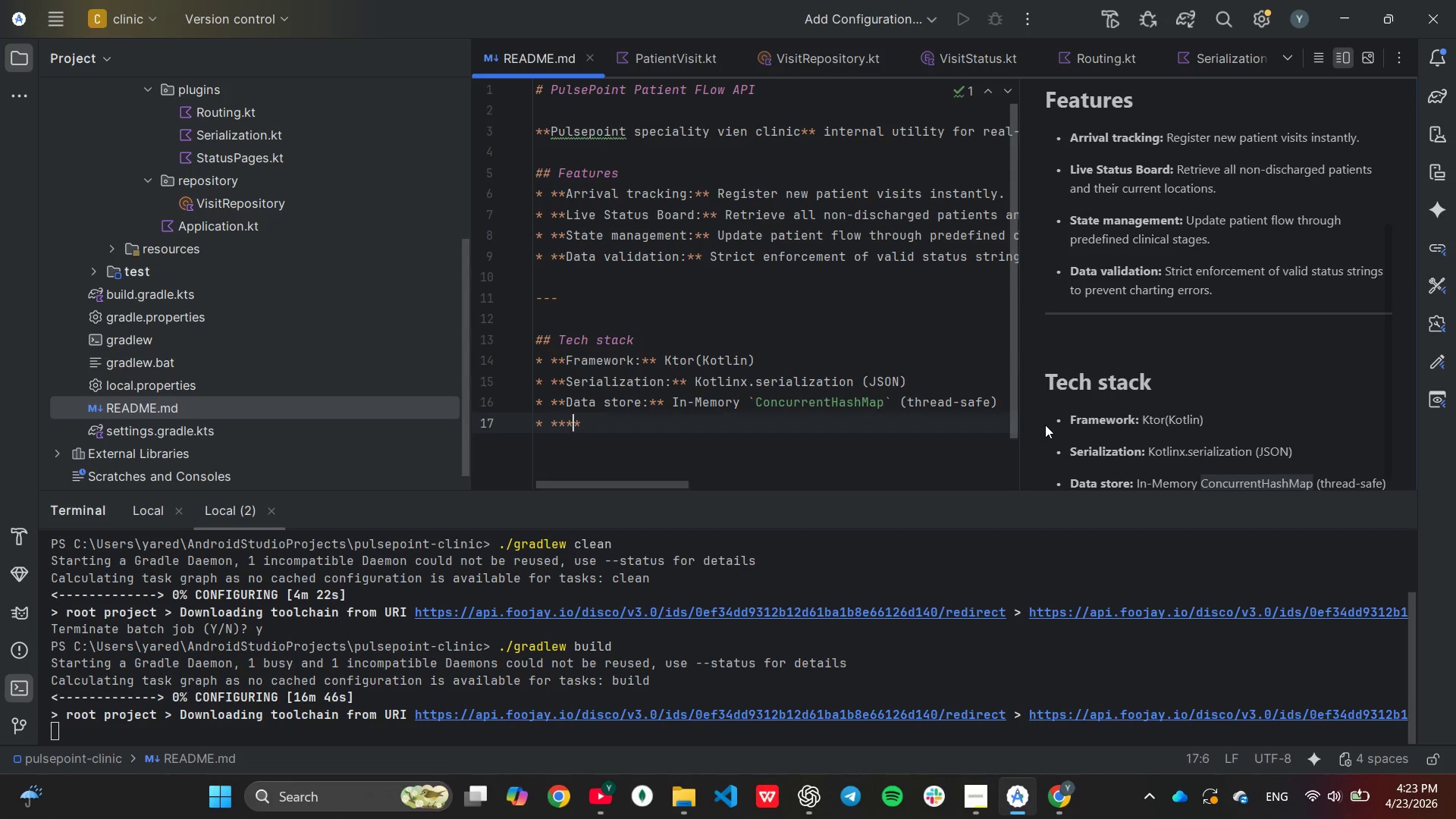 
key(ArrowLeft)
 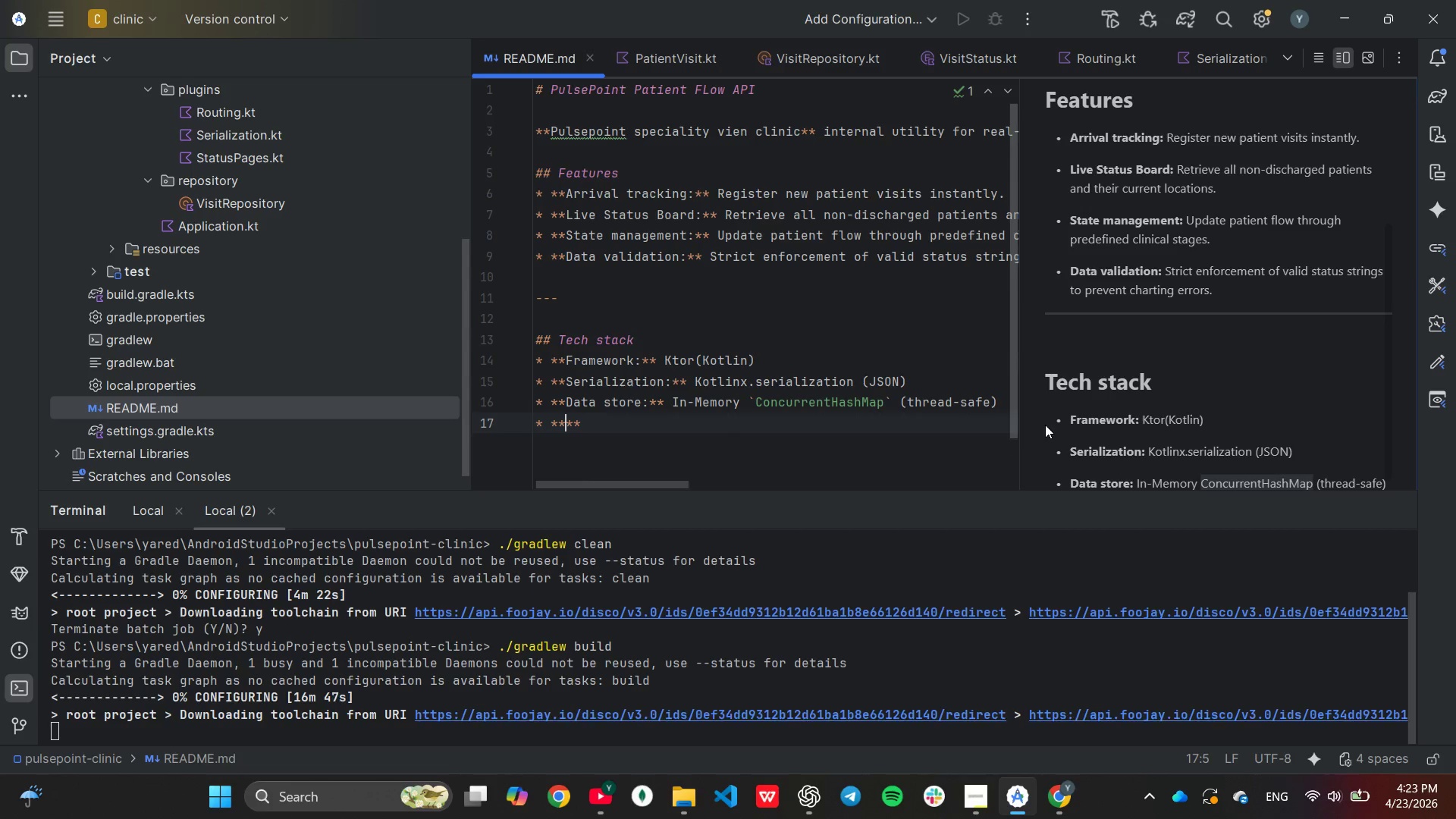 
type(Server engine:)
 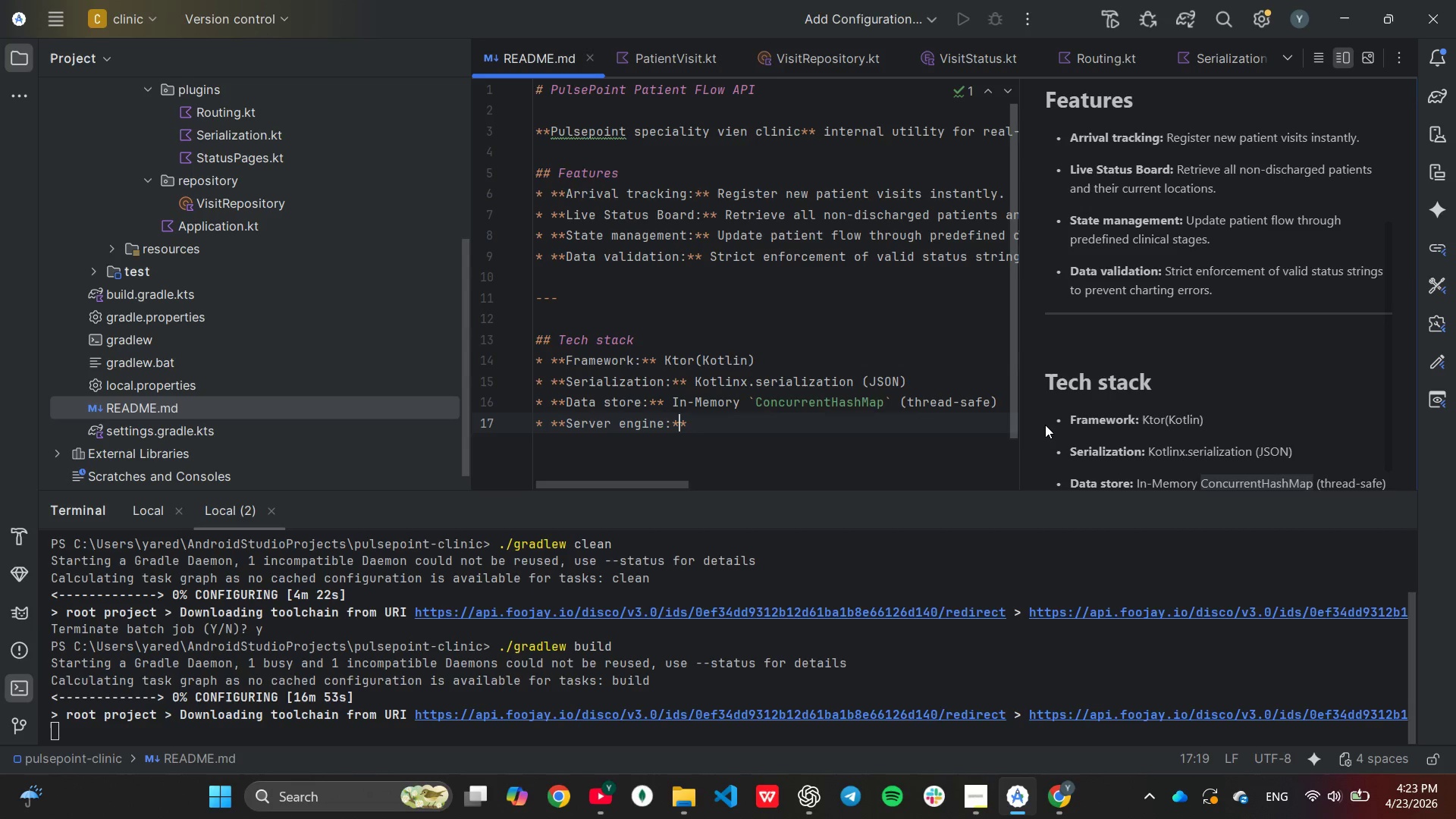 
key(ArrowRight)
 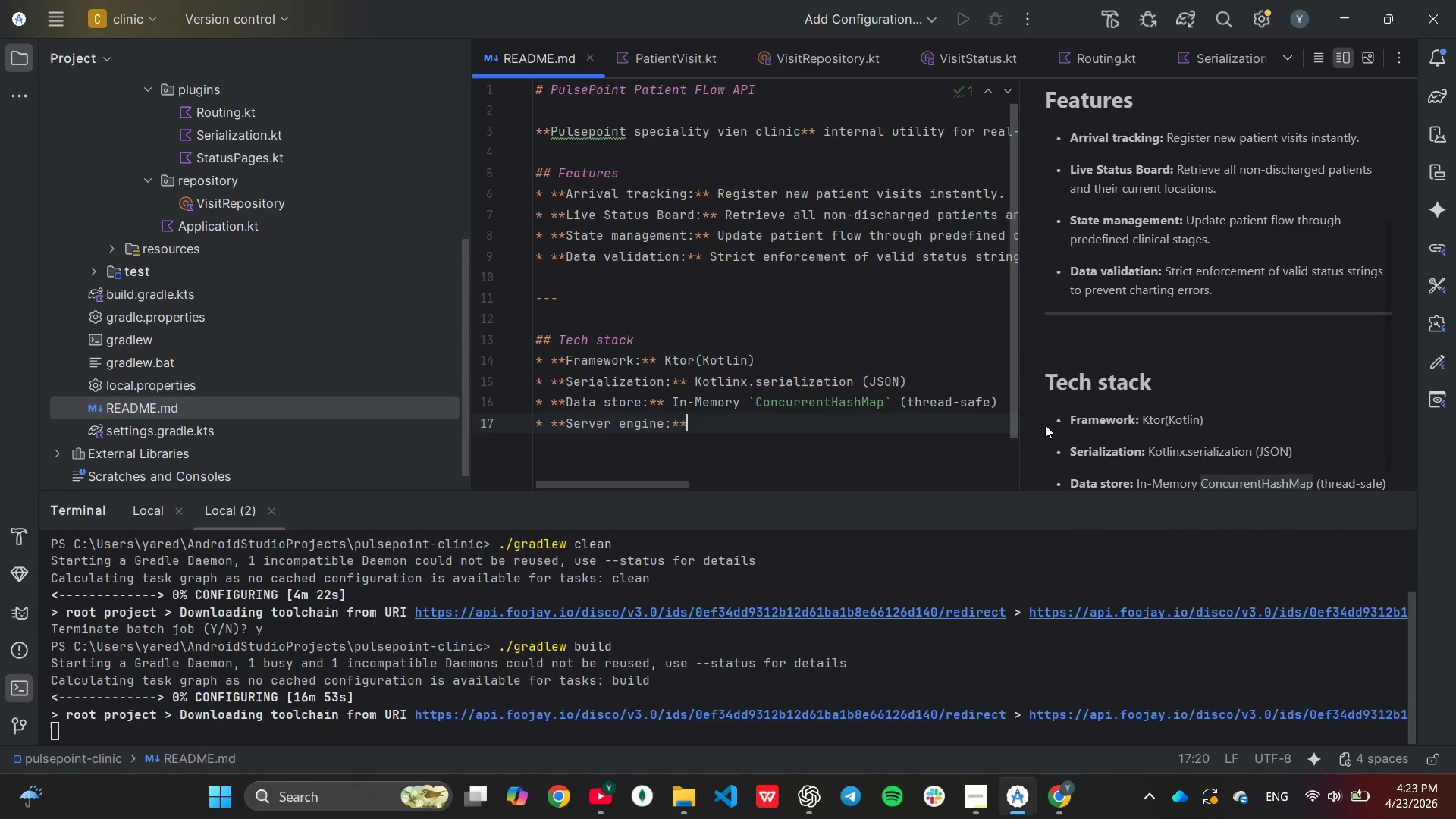 
key(ArrowRight)
 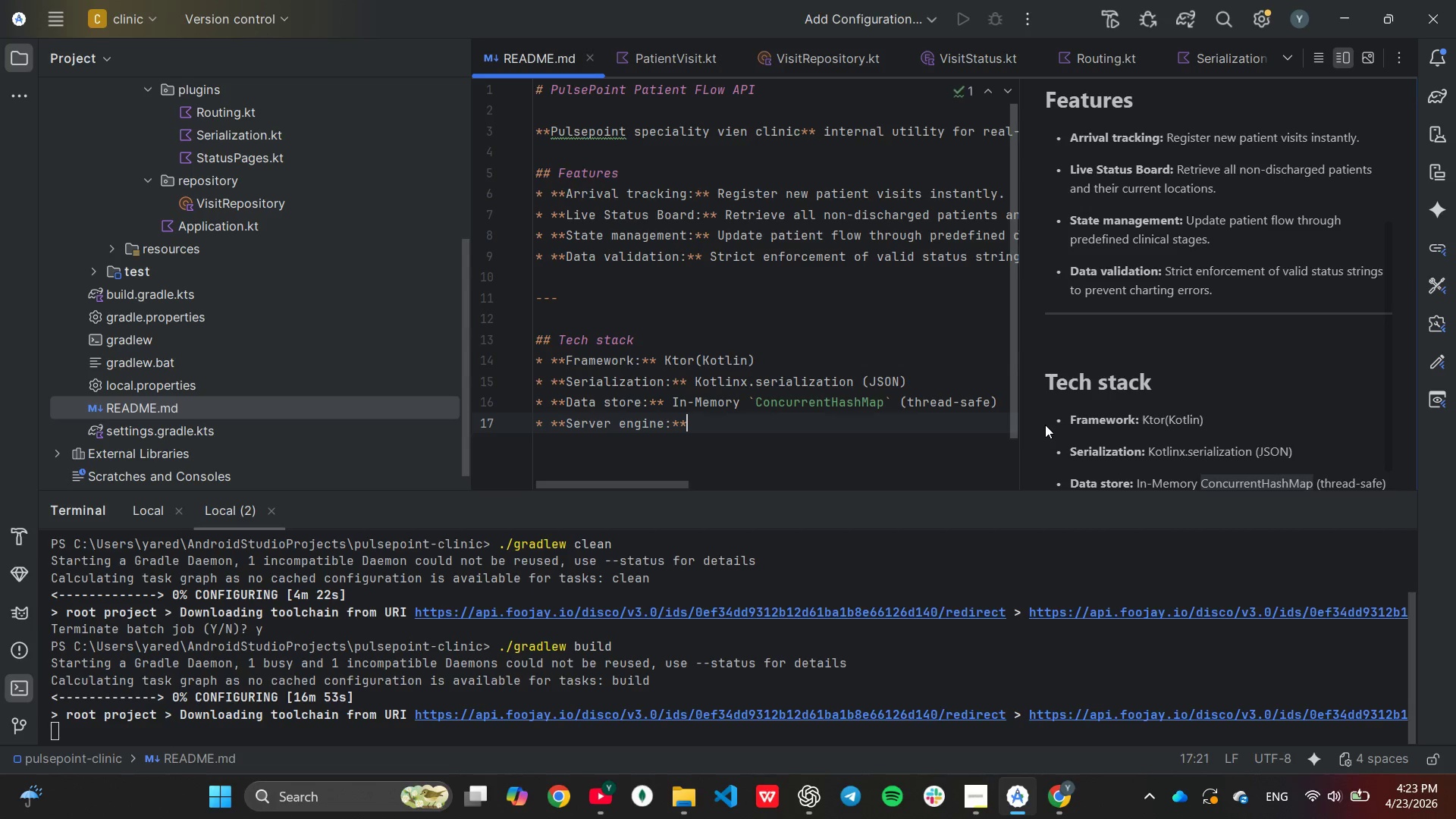 
type( Netty)
 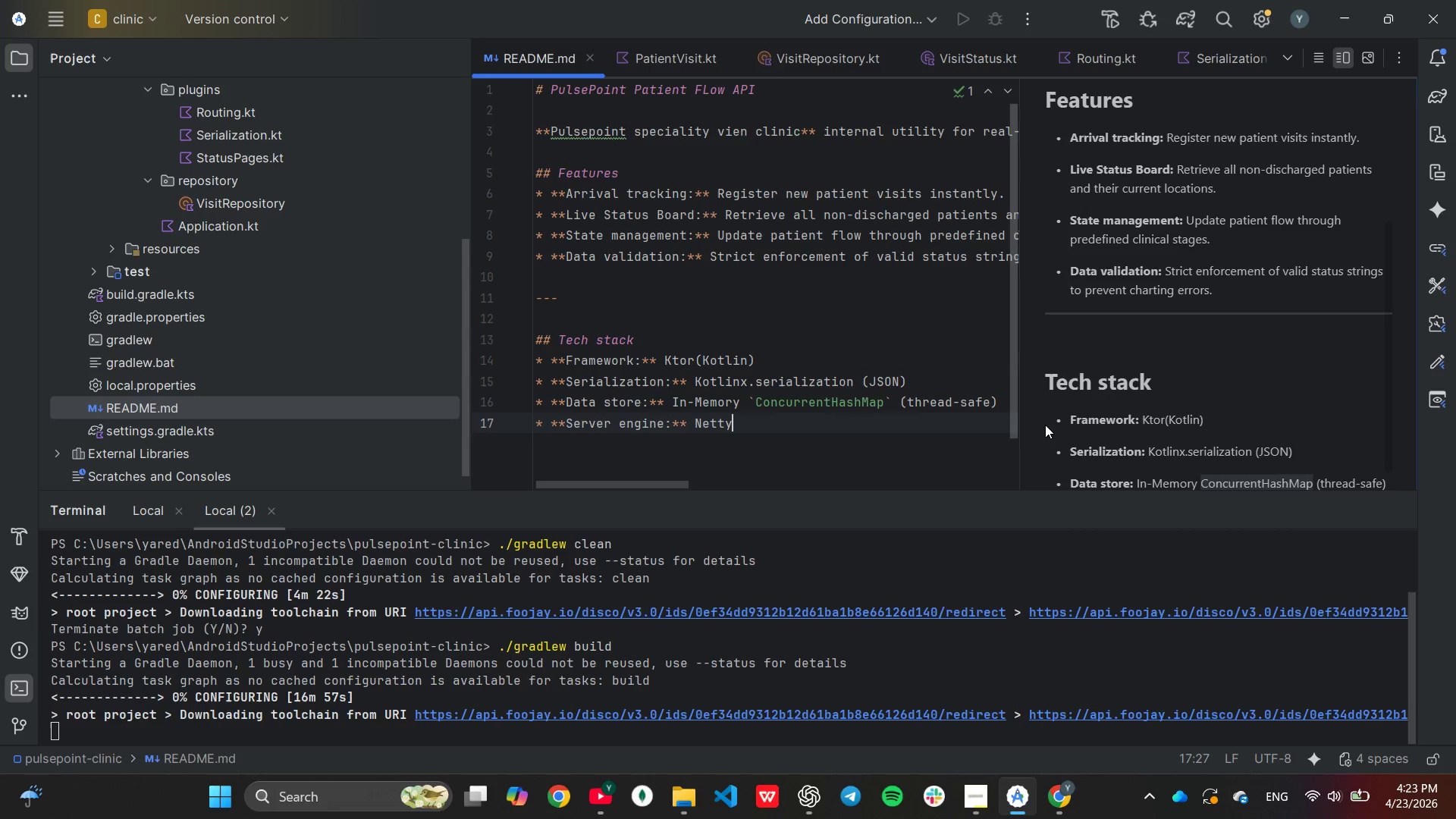 
key(Enter)
 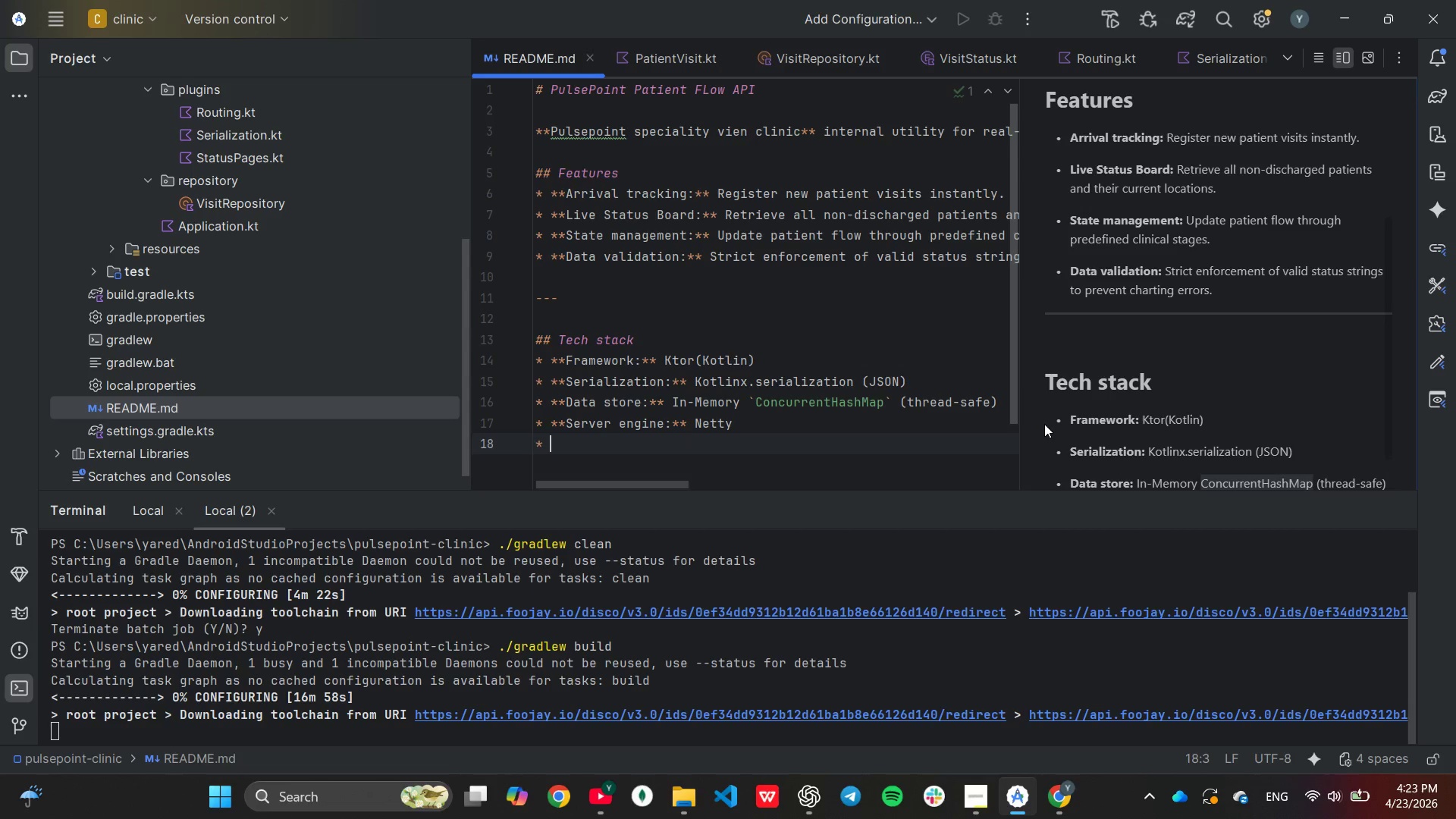 
key(Enter)
 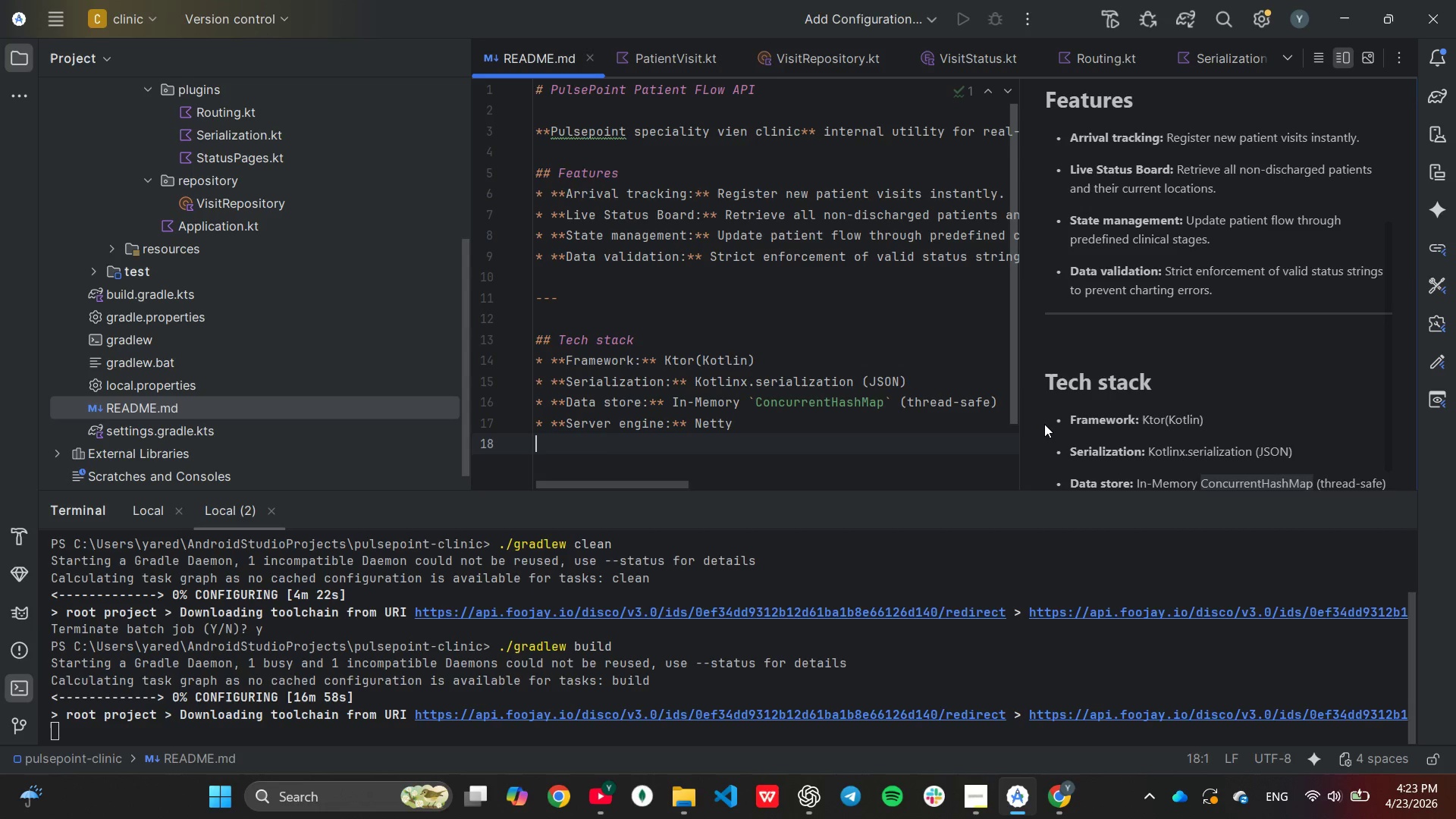 
key(Backspace)
 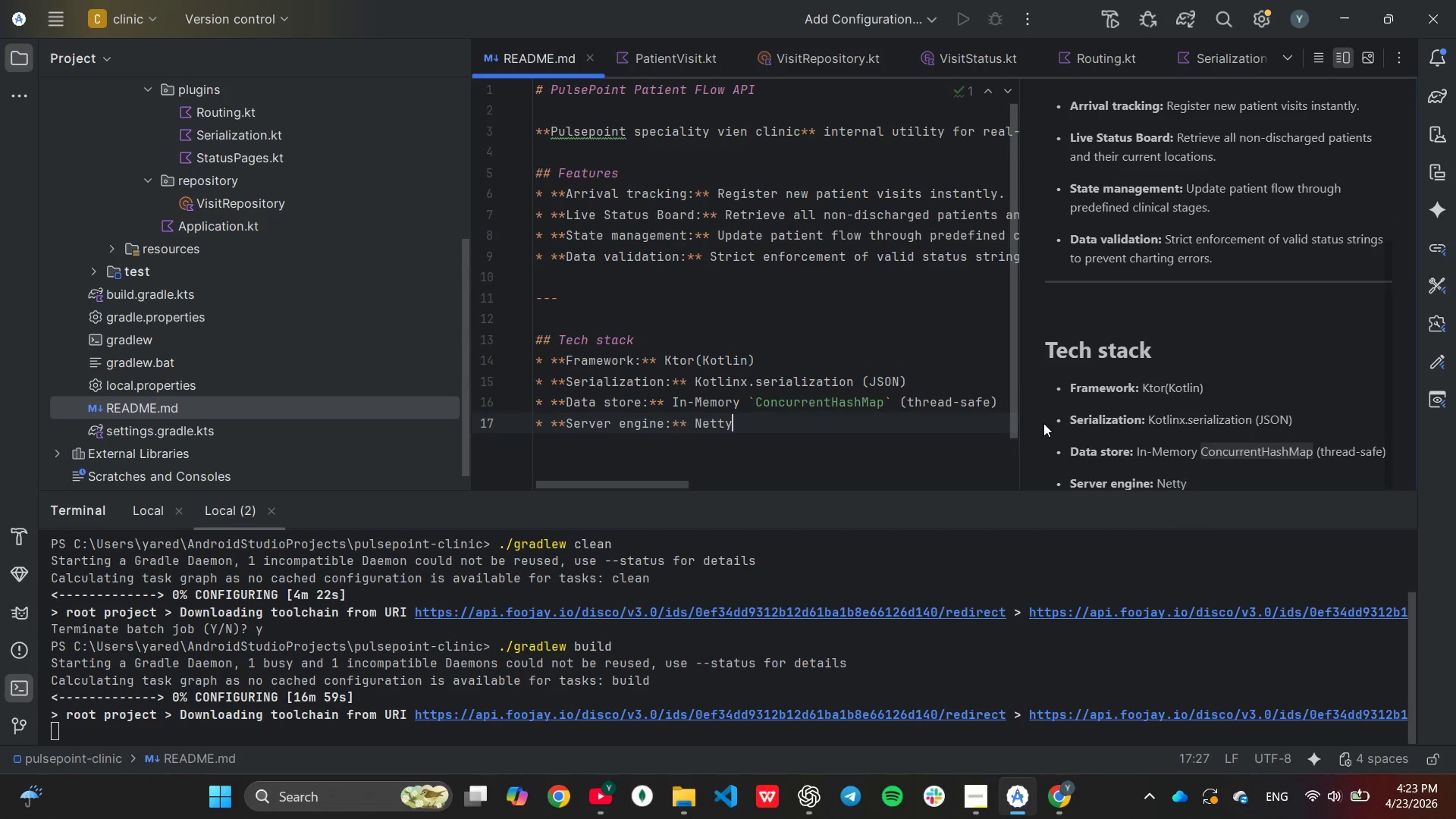 
key(Enter)
 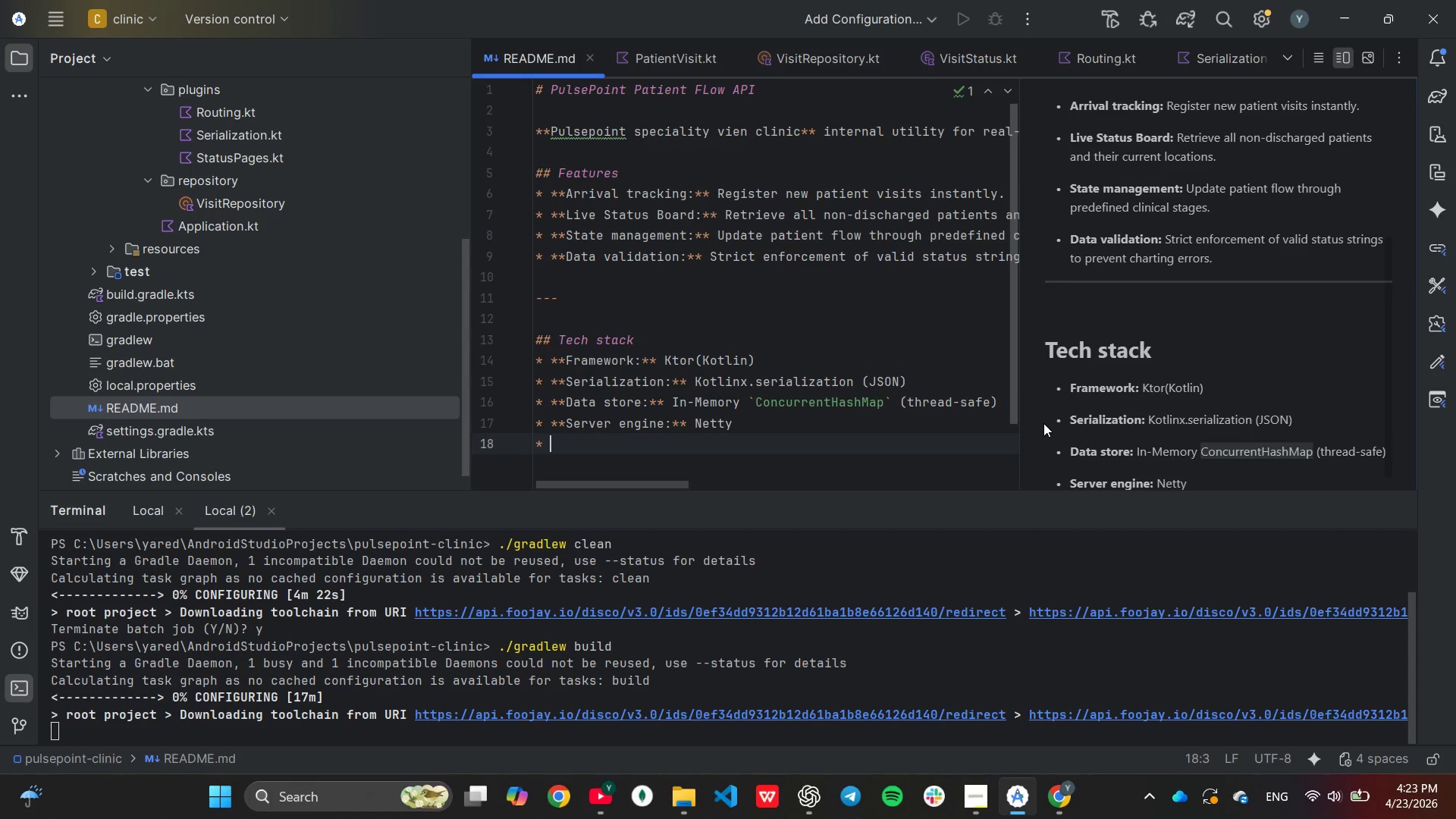 
key(Backspace)
 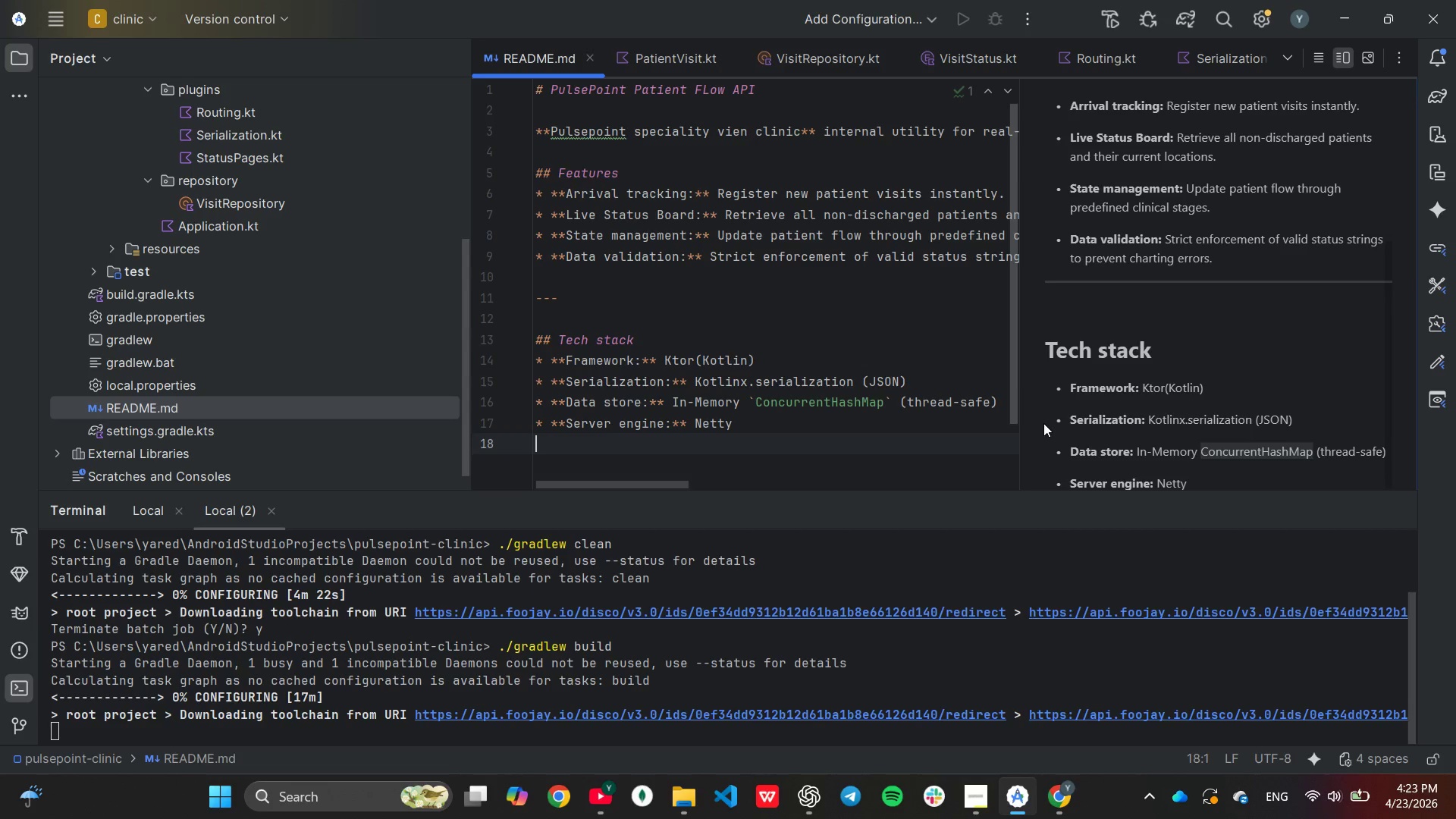 
key(Enter)
 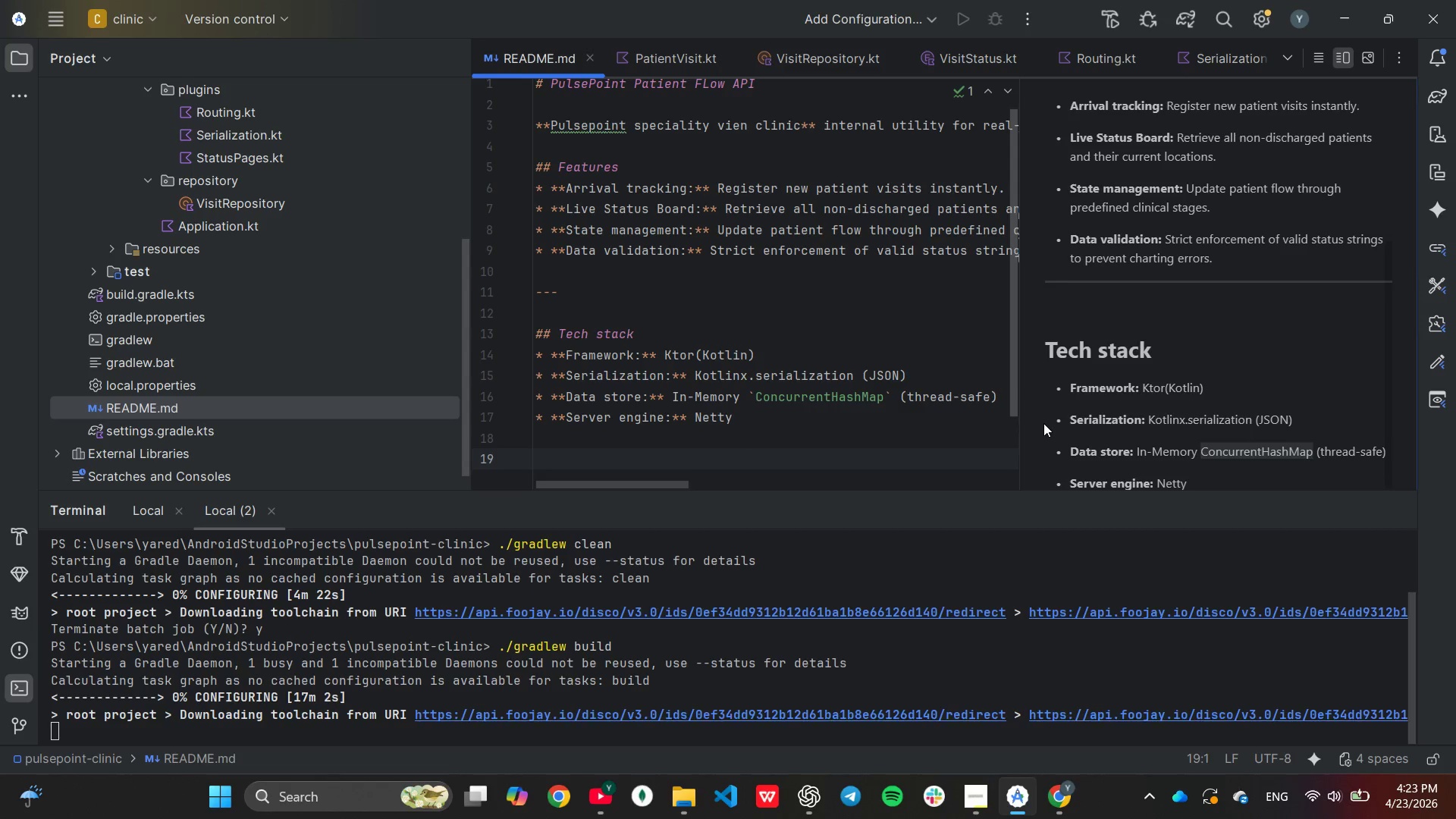 
type(## Ap)
key(Backspace)
type(PI endpoints)
 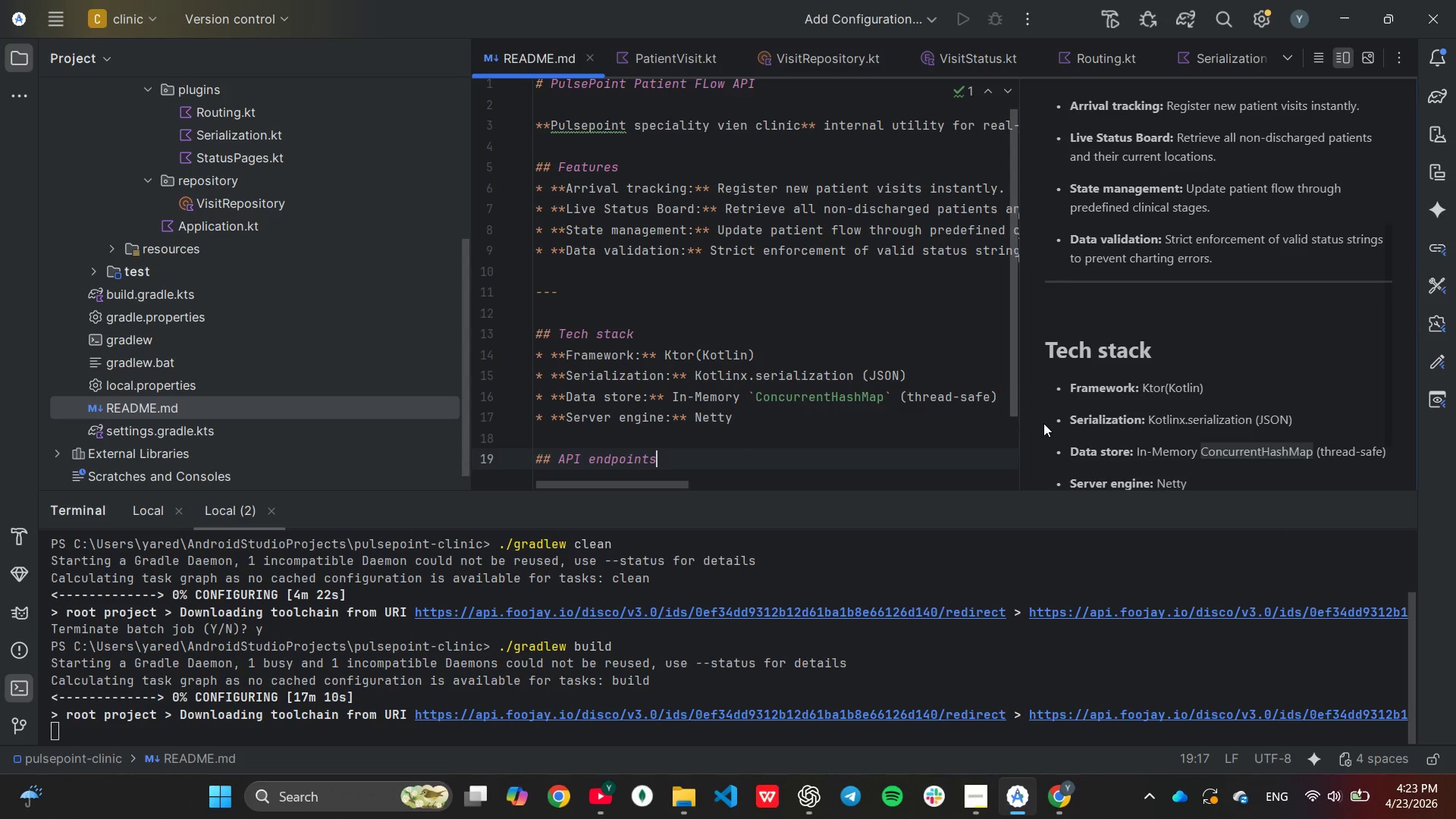 
key(Enter)
 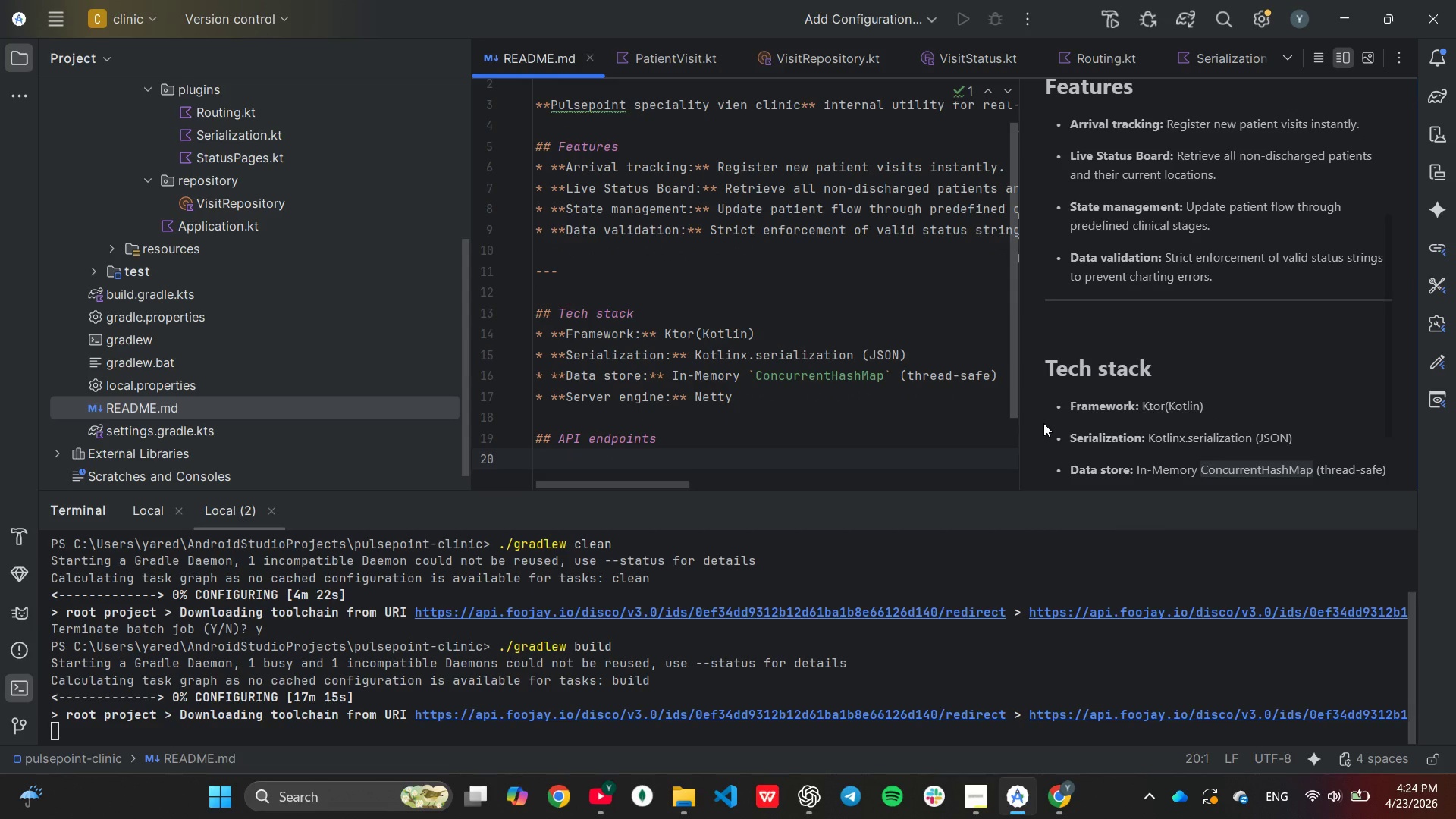 
wait(5.58)
 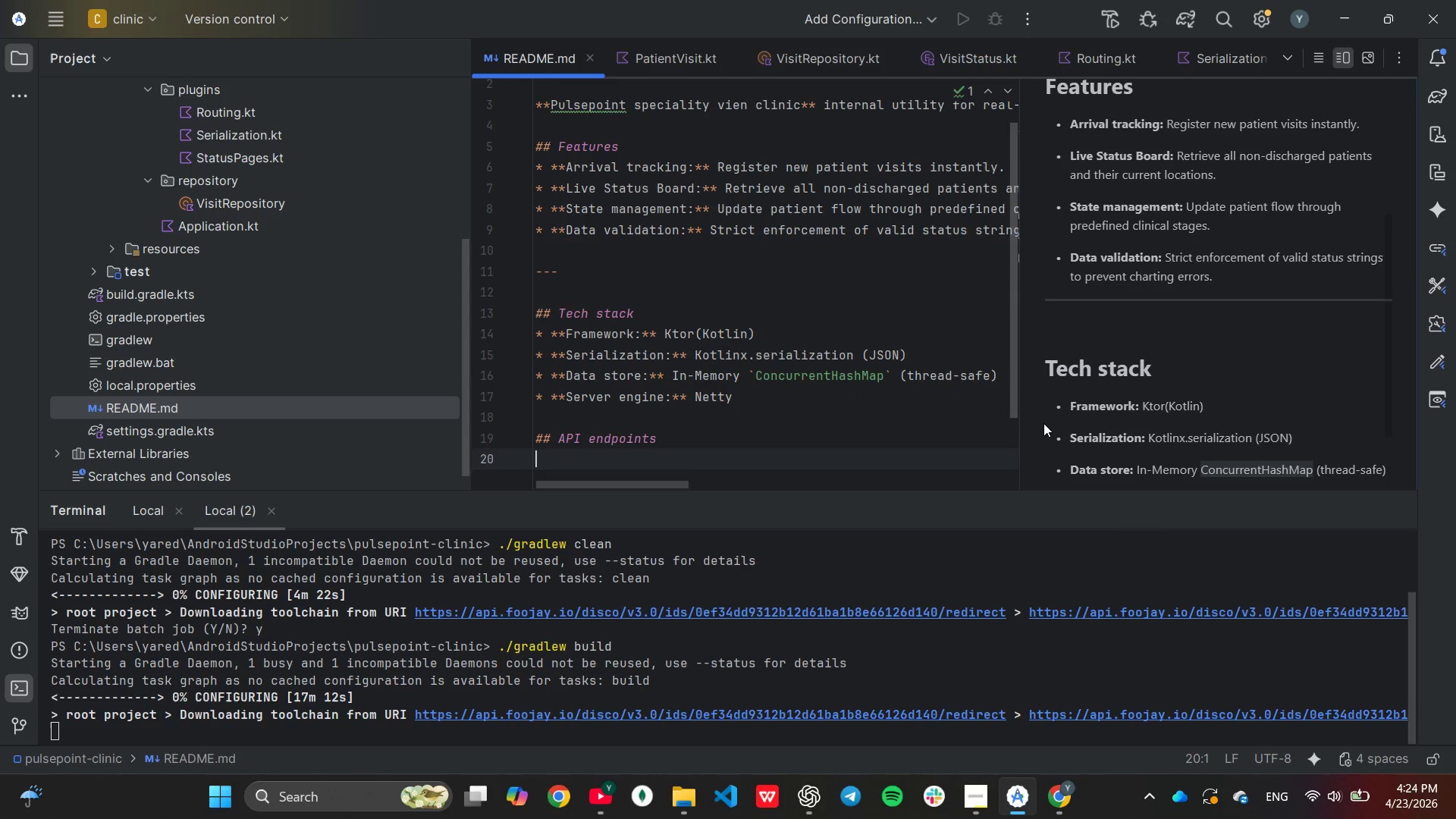 
type(** 1)
 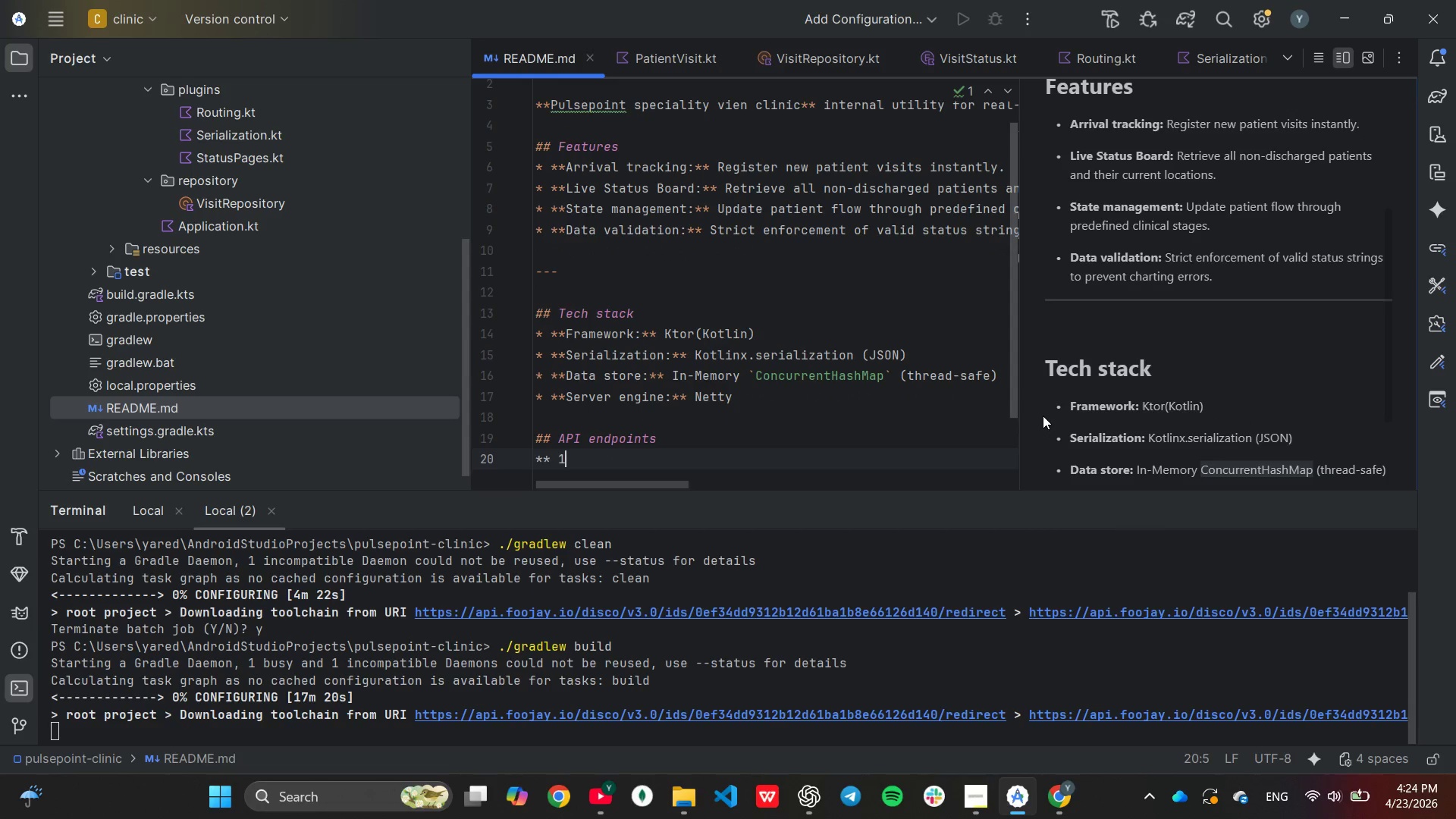 
scroll: coordinate [1263, 411], scroll_direction: down, amount: 5.0
 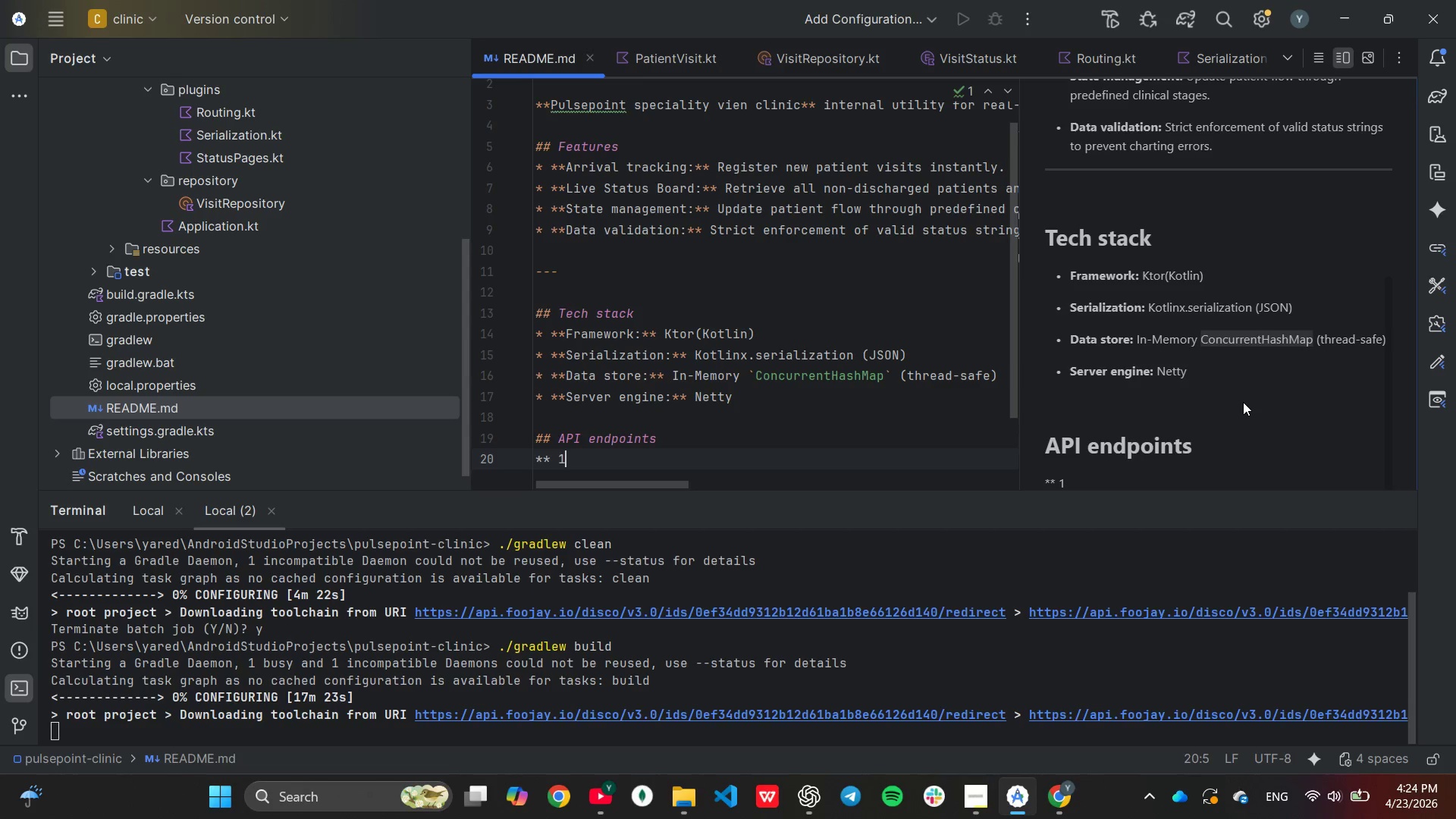 
type(. Register patient arrival**)
 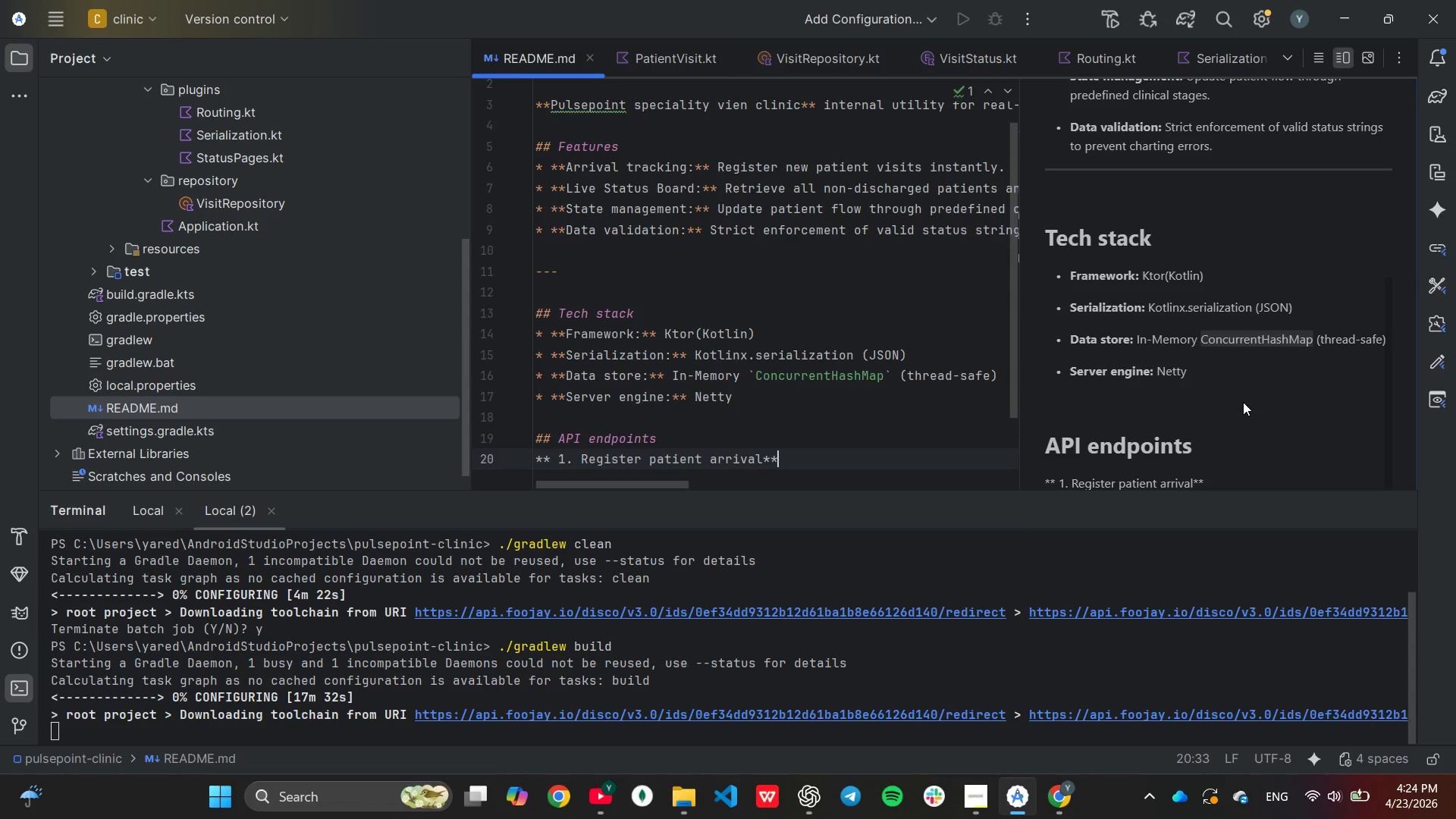 
left_click([556, 460])
 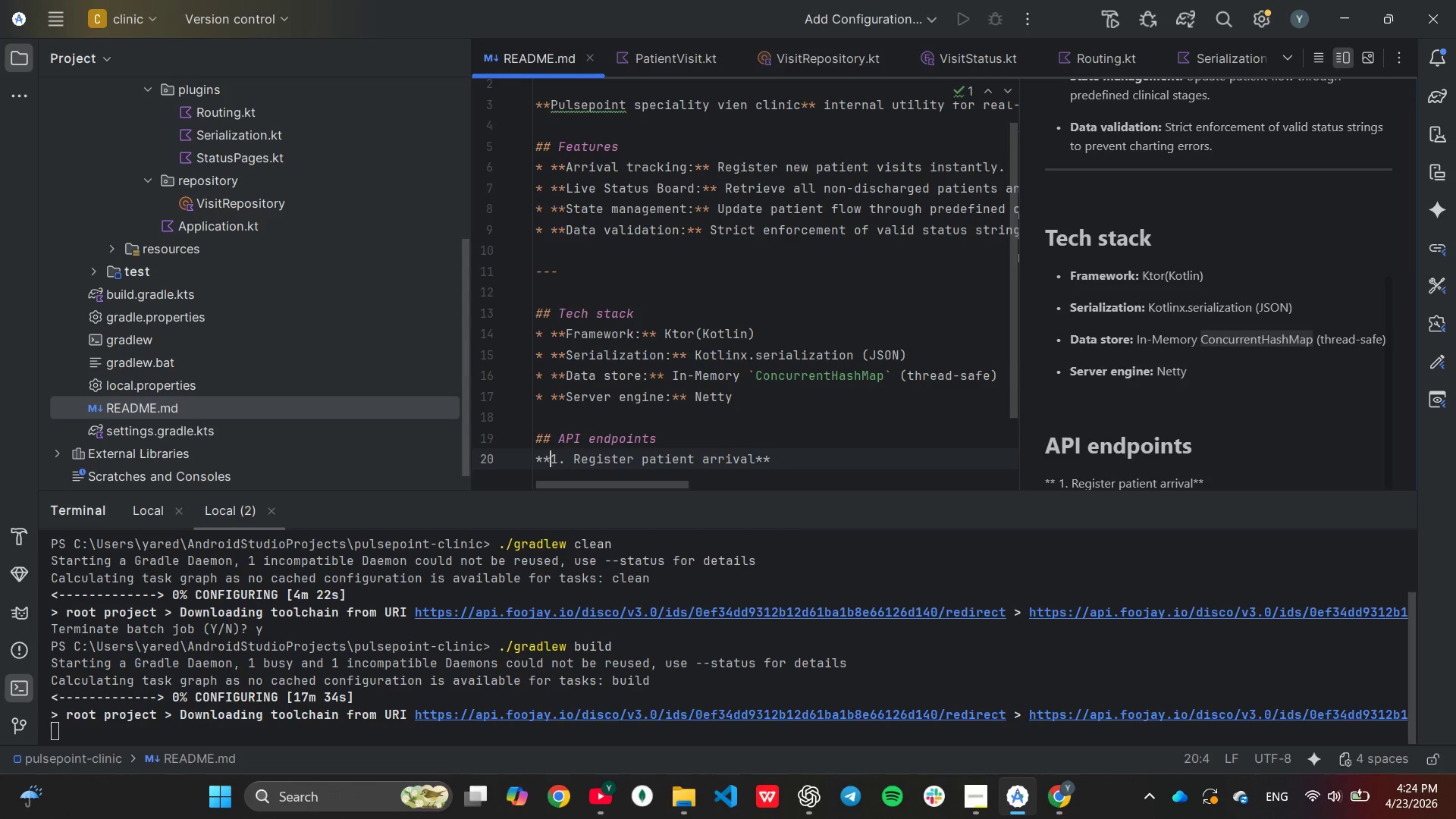 
key(Backspace)
 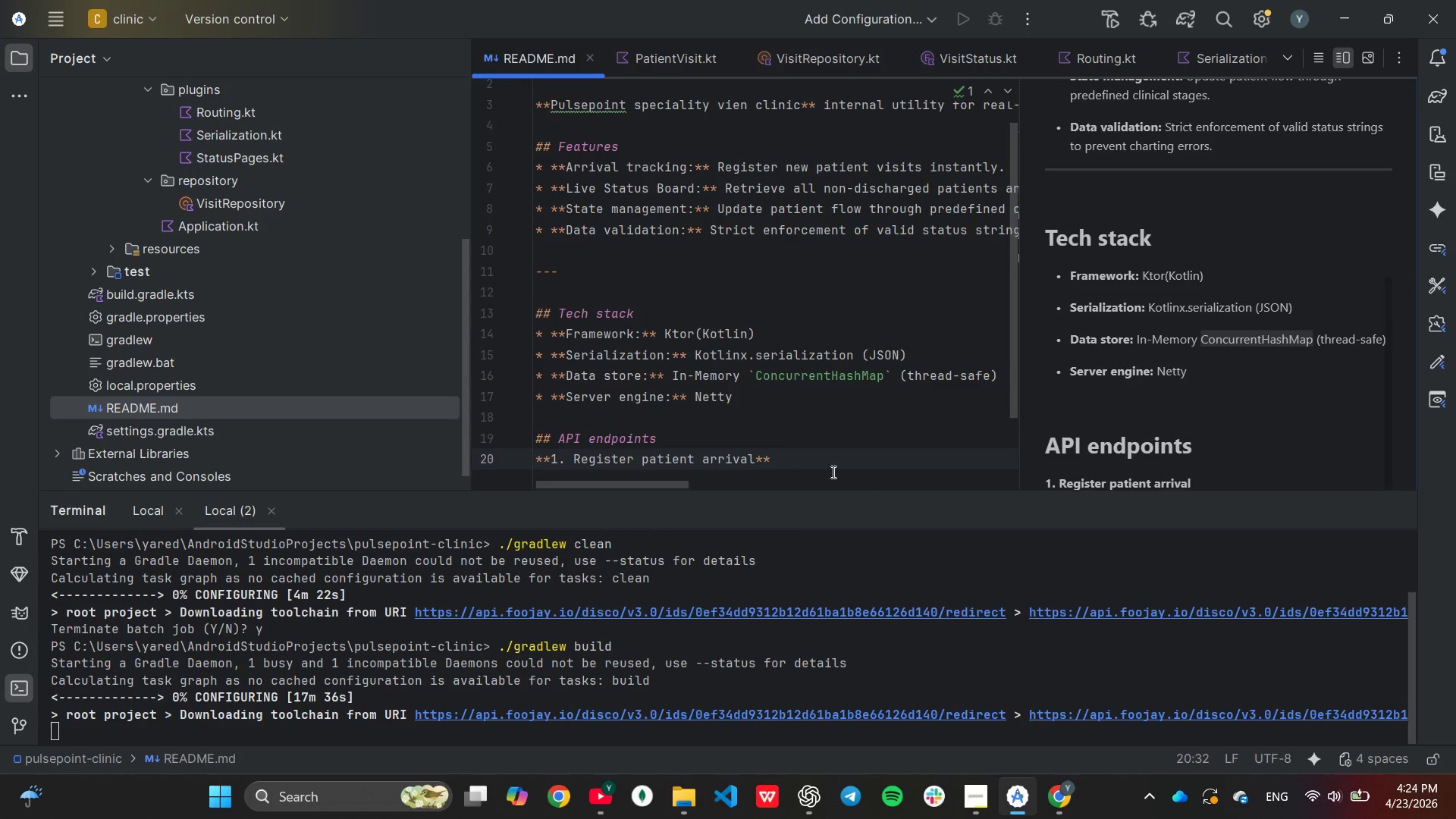 
scroll: coordinate [1136, 404], scroll_direction: down, amount: 3.0
 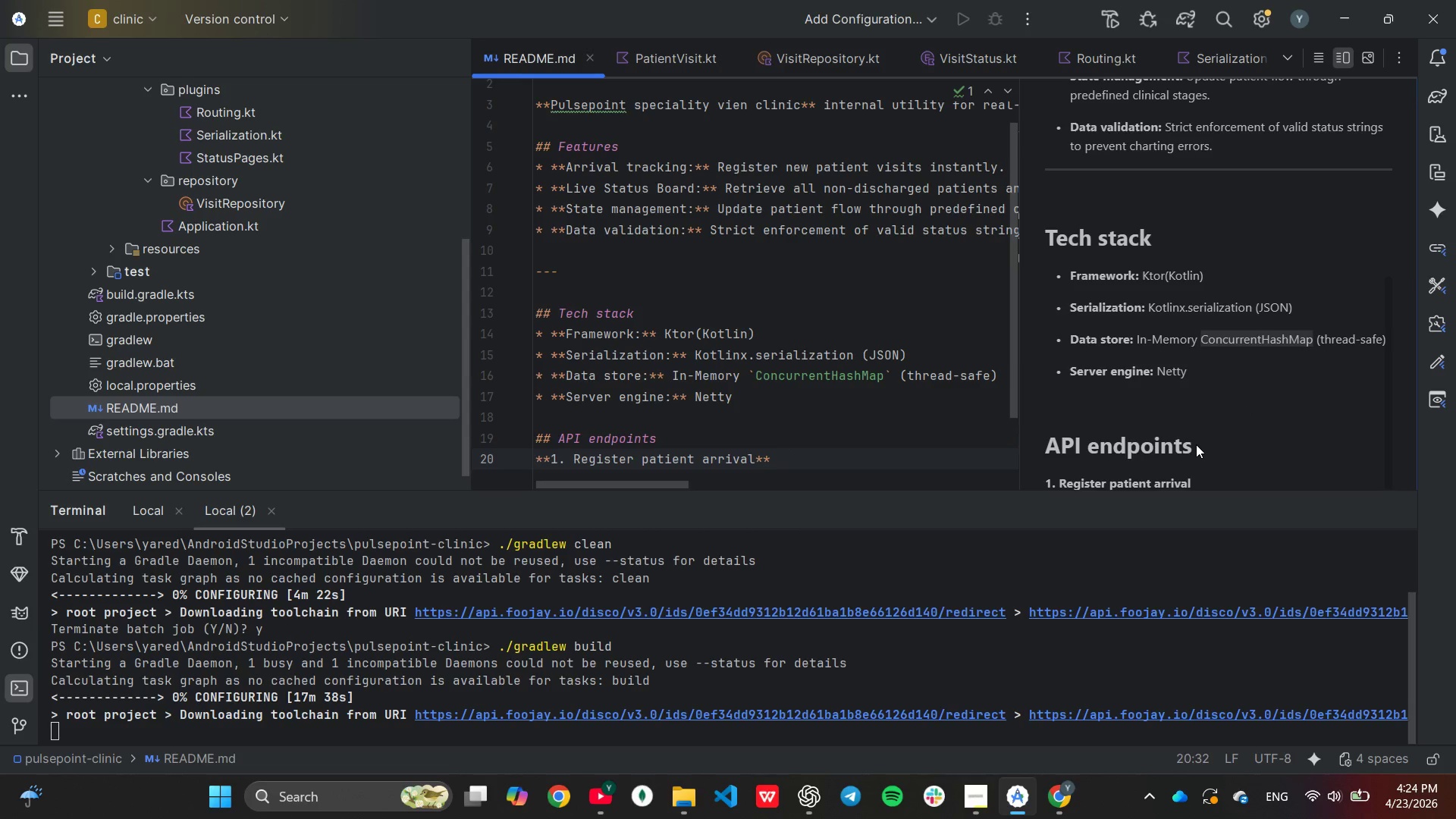 
key(Enter)
 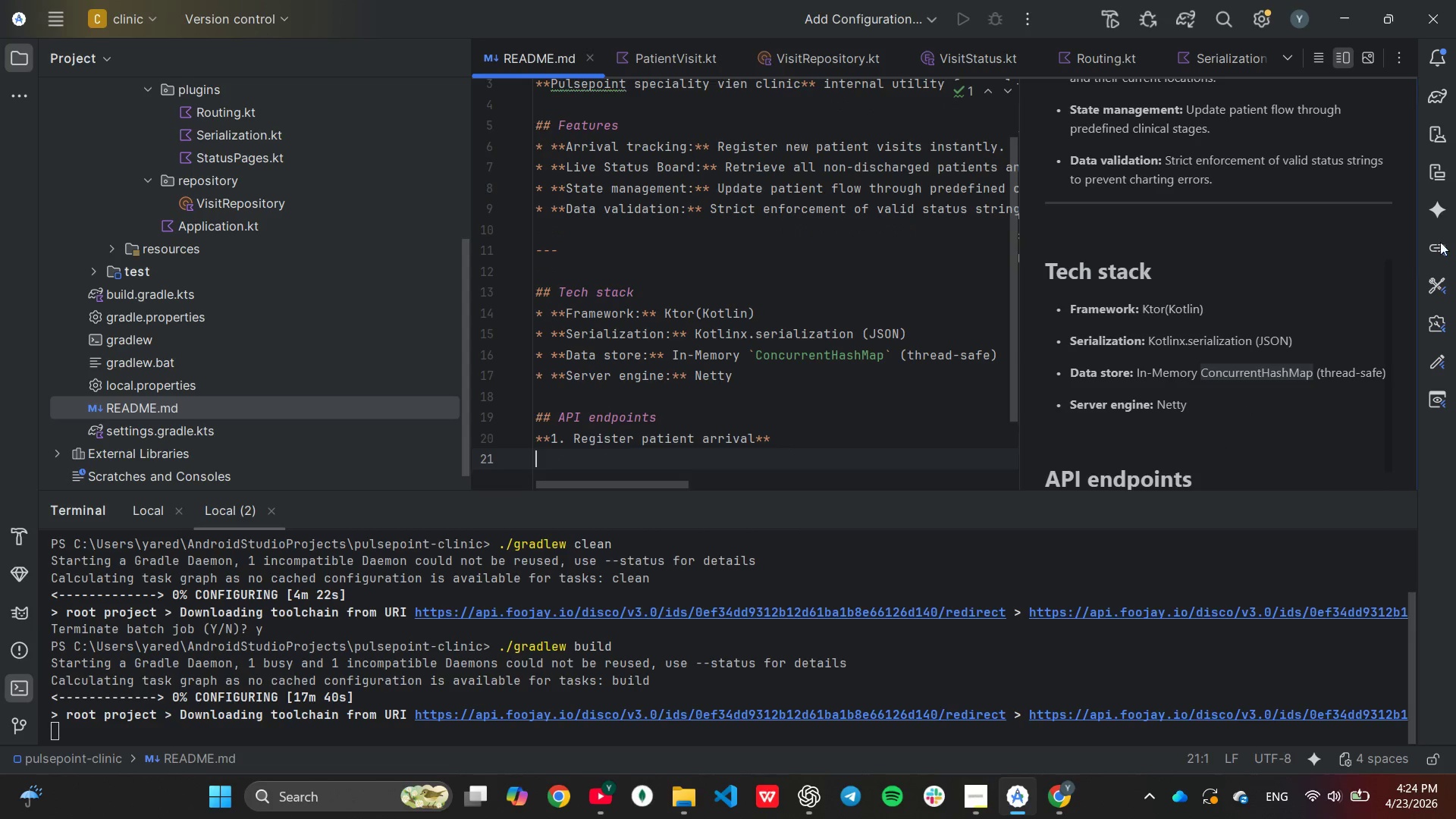 
scroll: coordinate [1232, 368], scroll_direction: down, amount: 6.0
 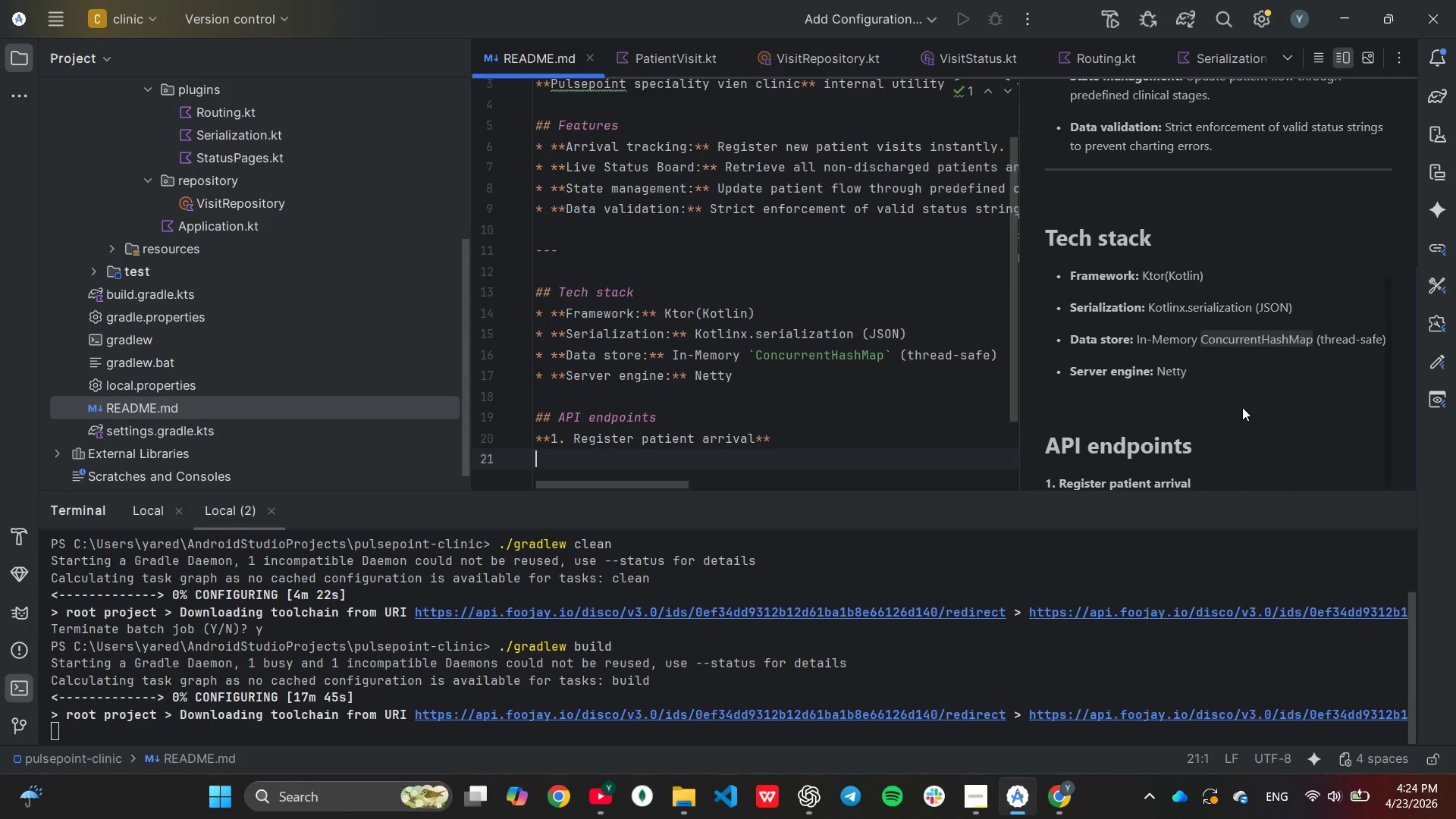 
type(* ****)
 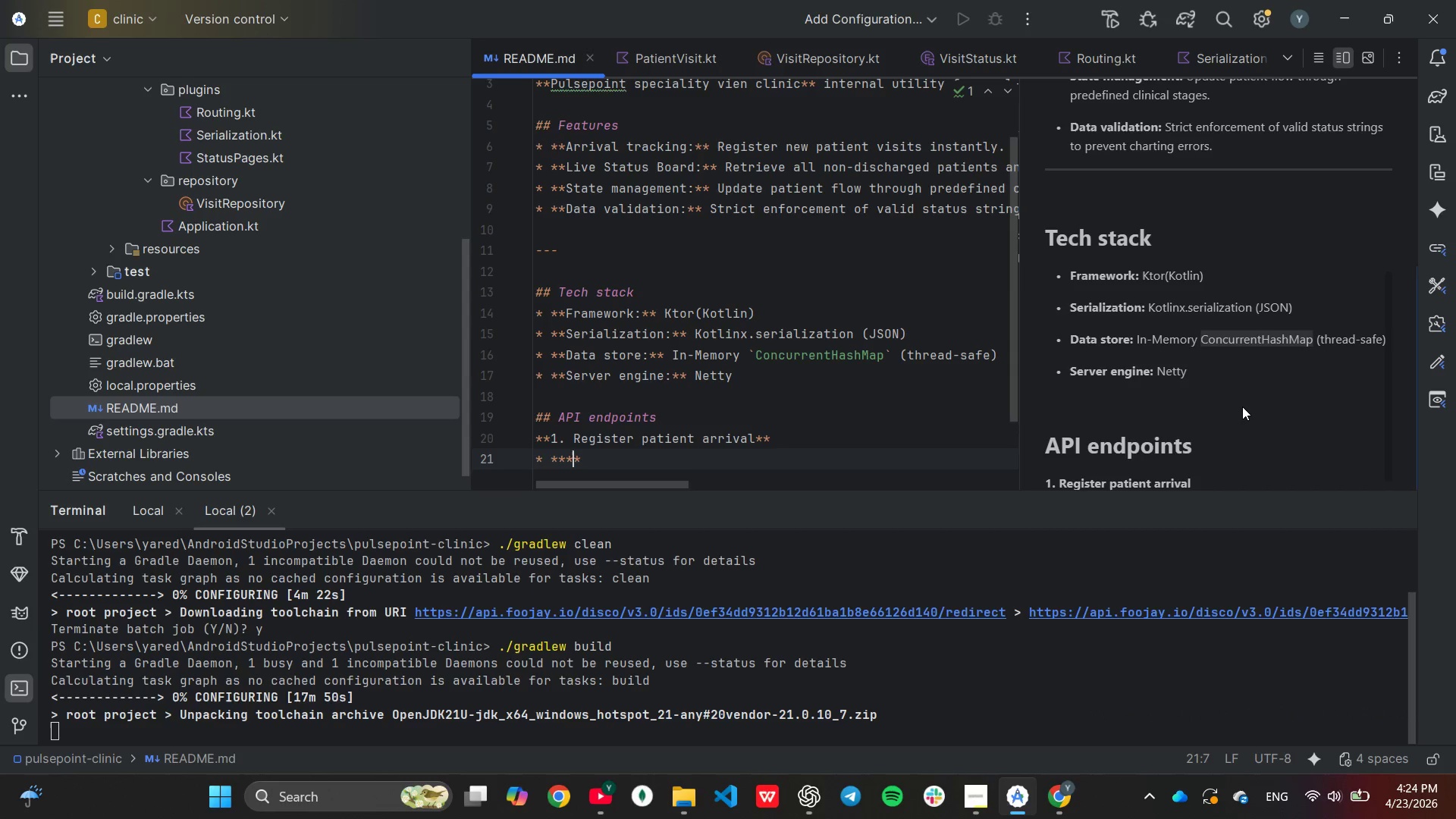 
 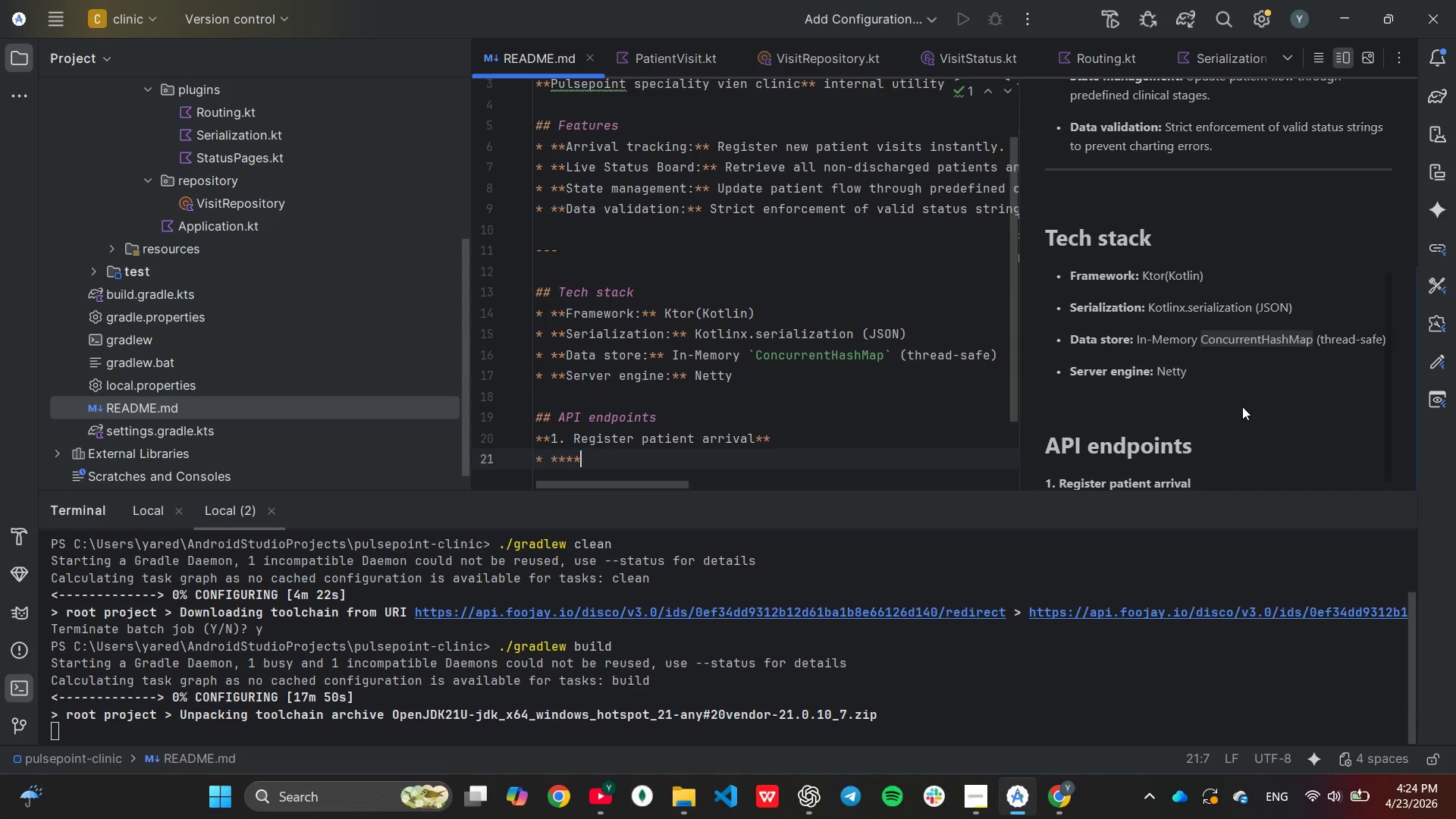 
key(ArrowLeft)
 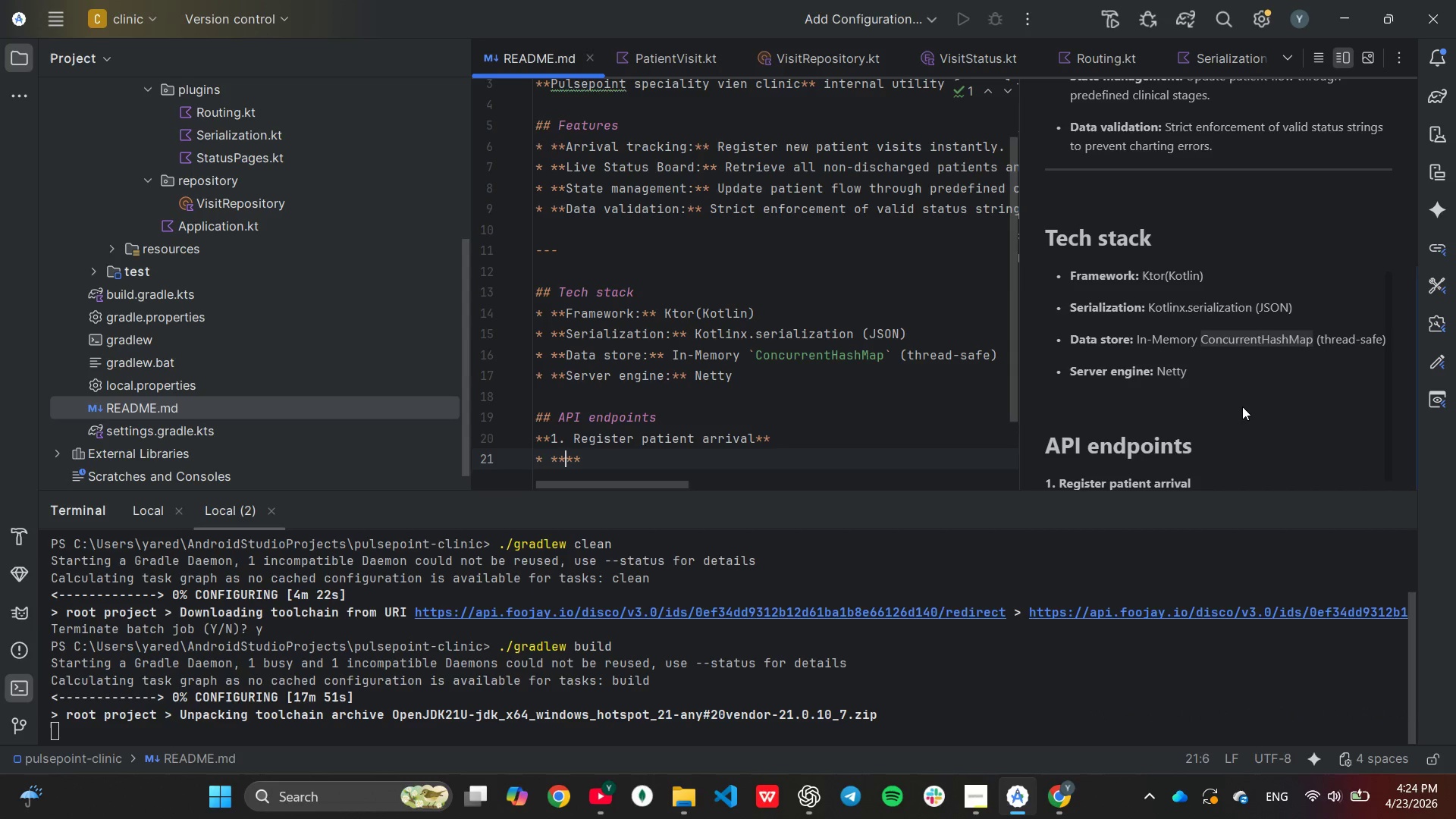 
key(ArrowLeft)
 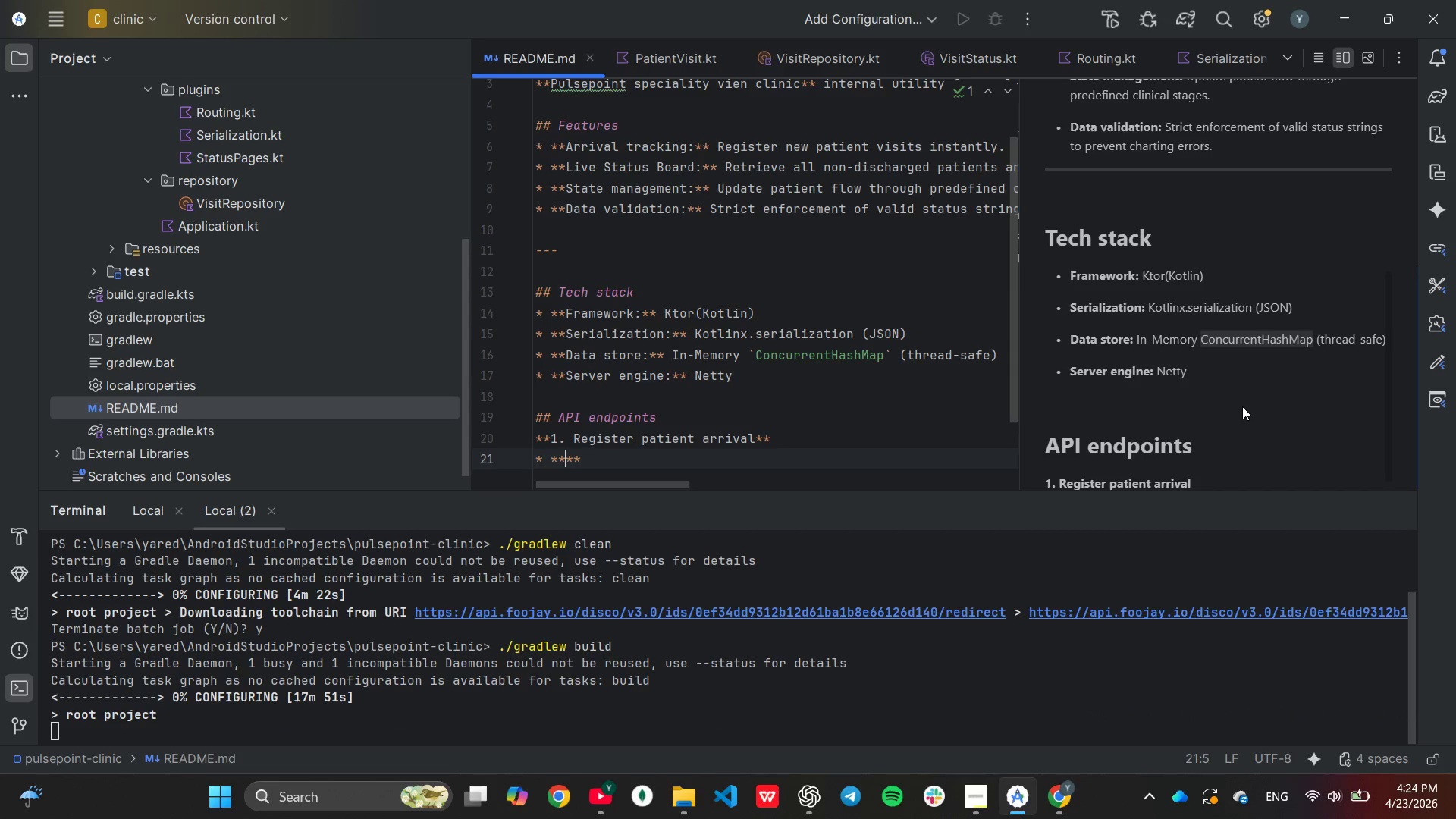 
type(POST)
 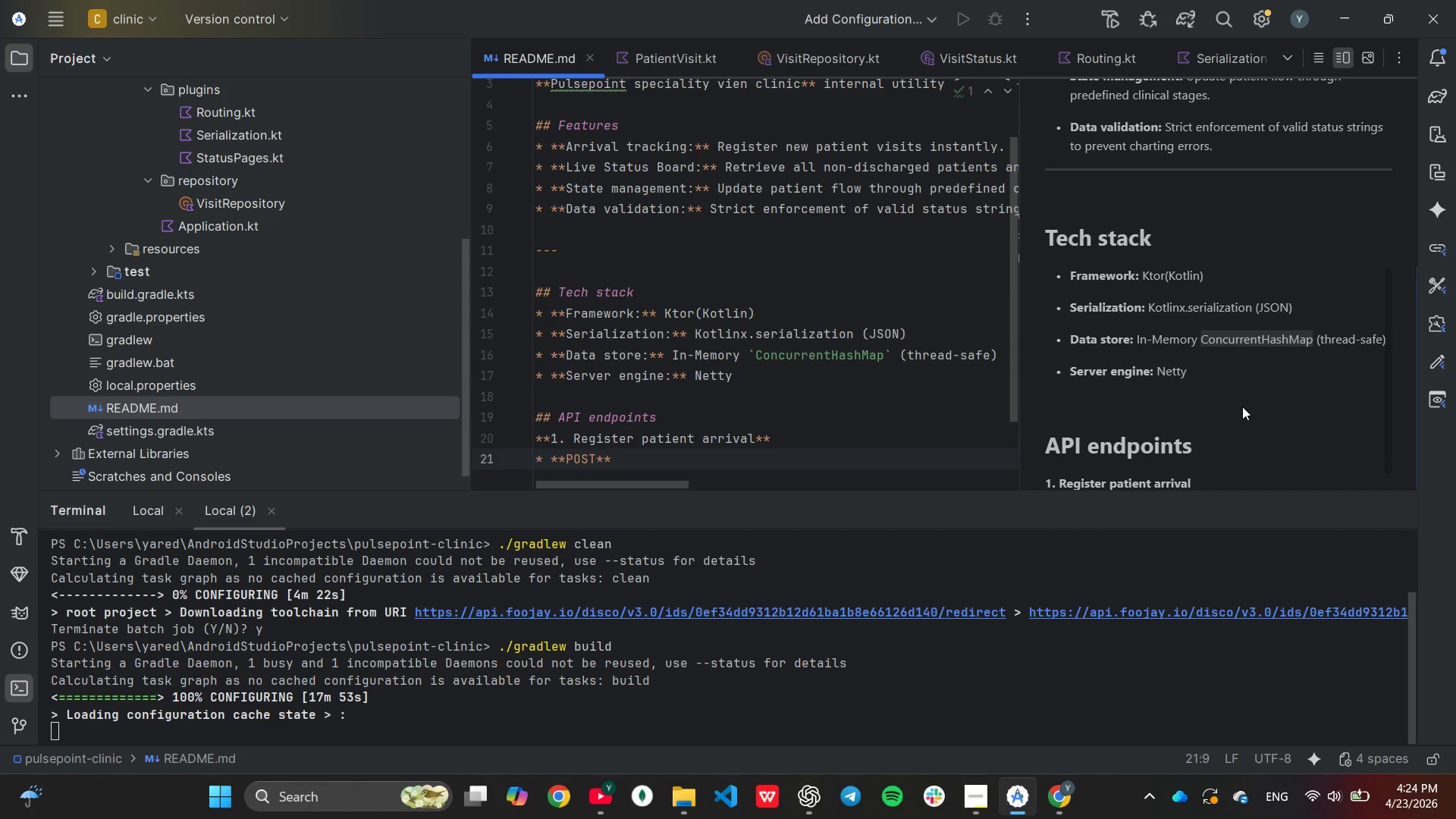 
key(ArrowRight)
 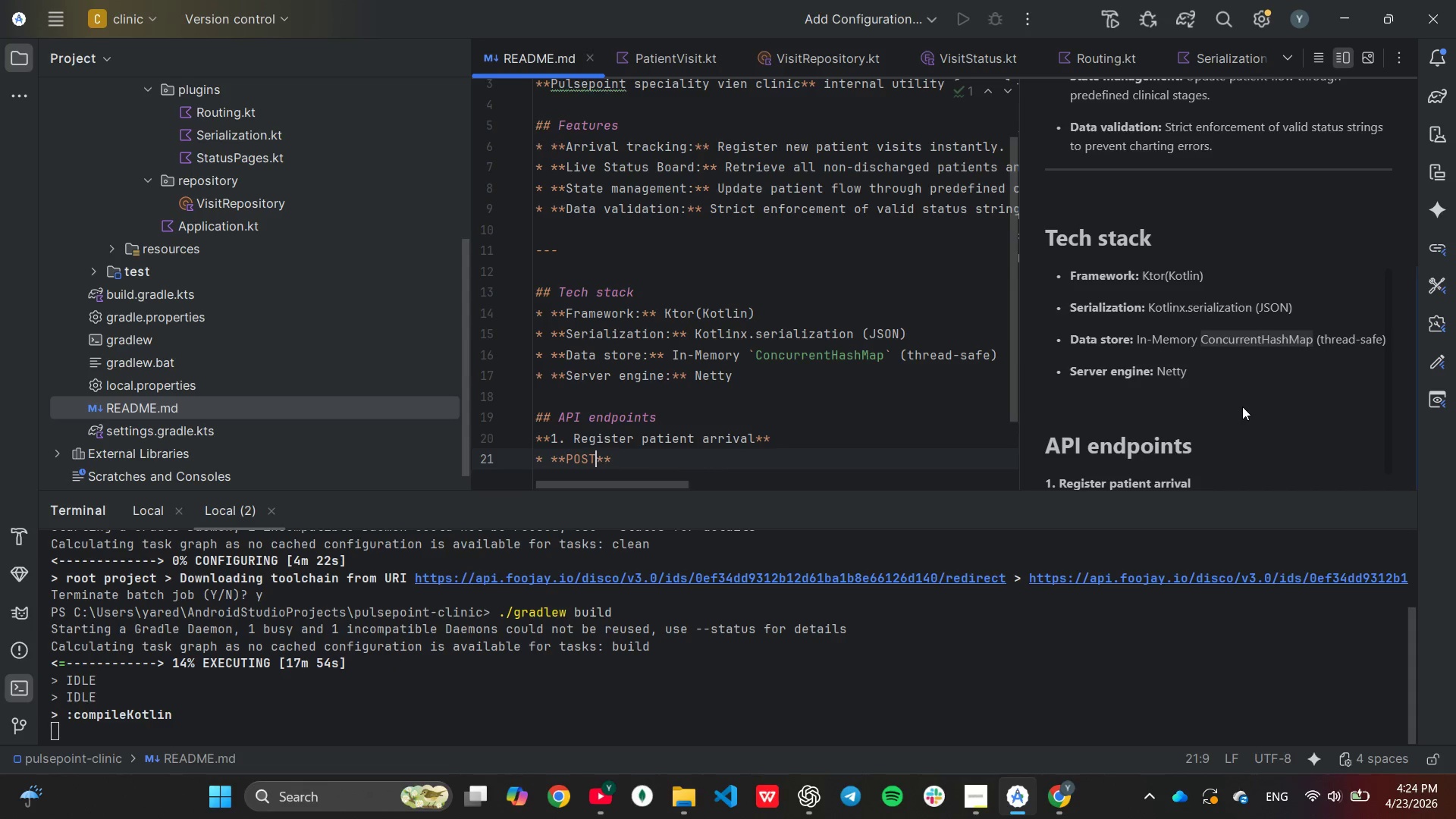 
key(ArrowRight)
 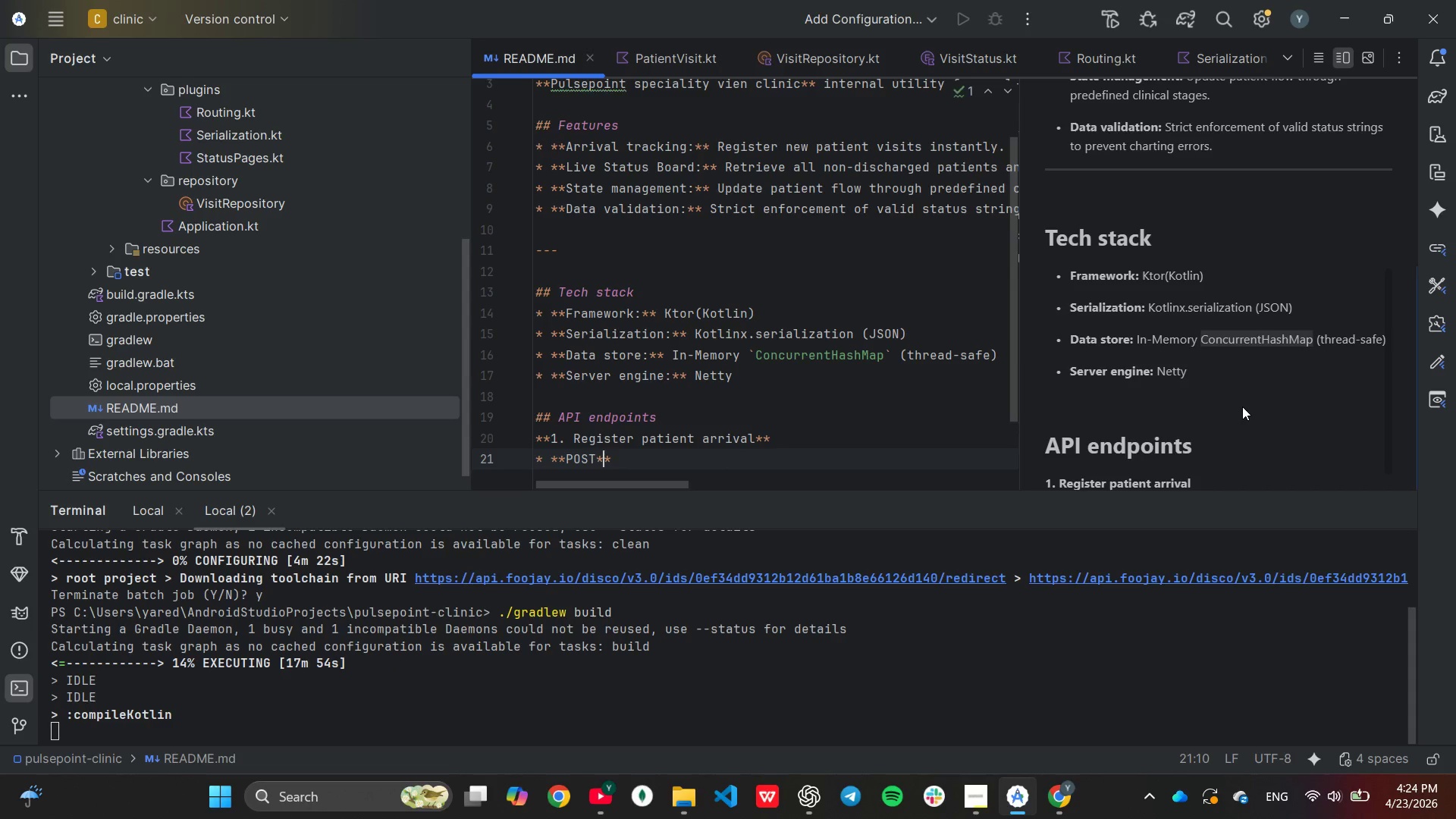 
key(ArrowRight)
 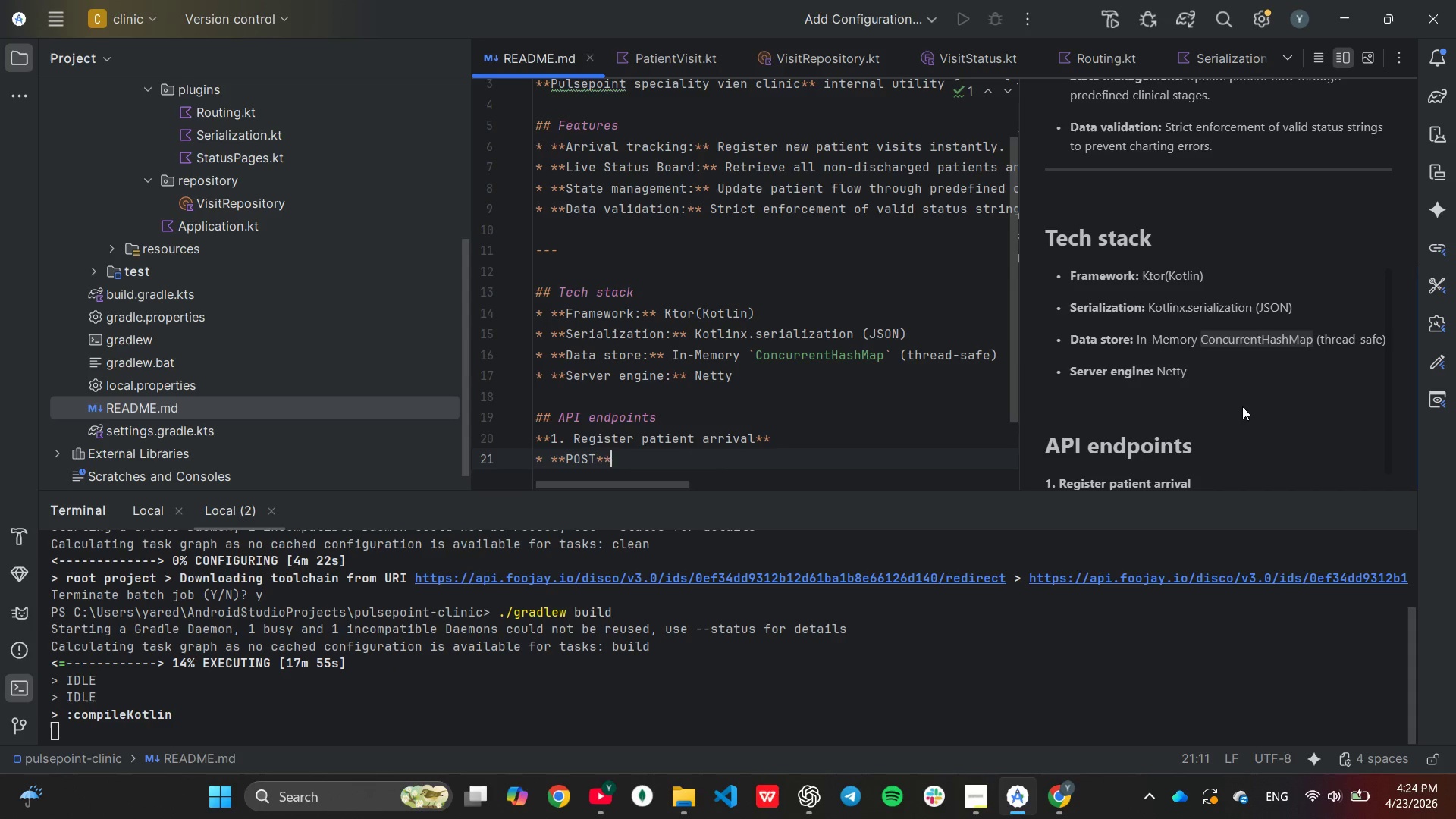 
type( /vi)
key(Backspace)
key(Backspace)
key(Backspace)
type(`/visits)
 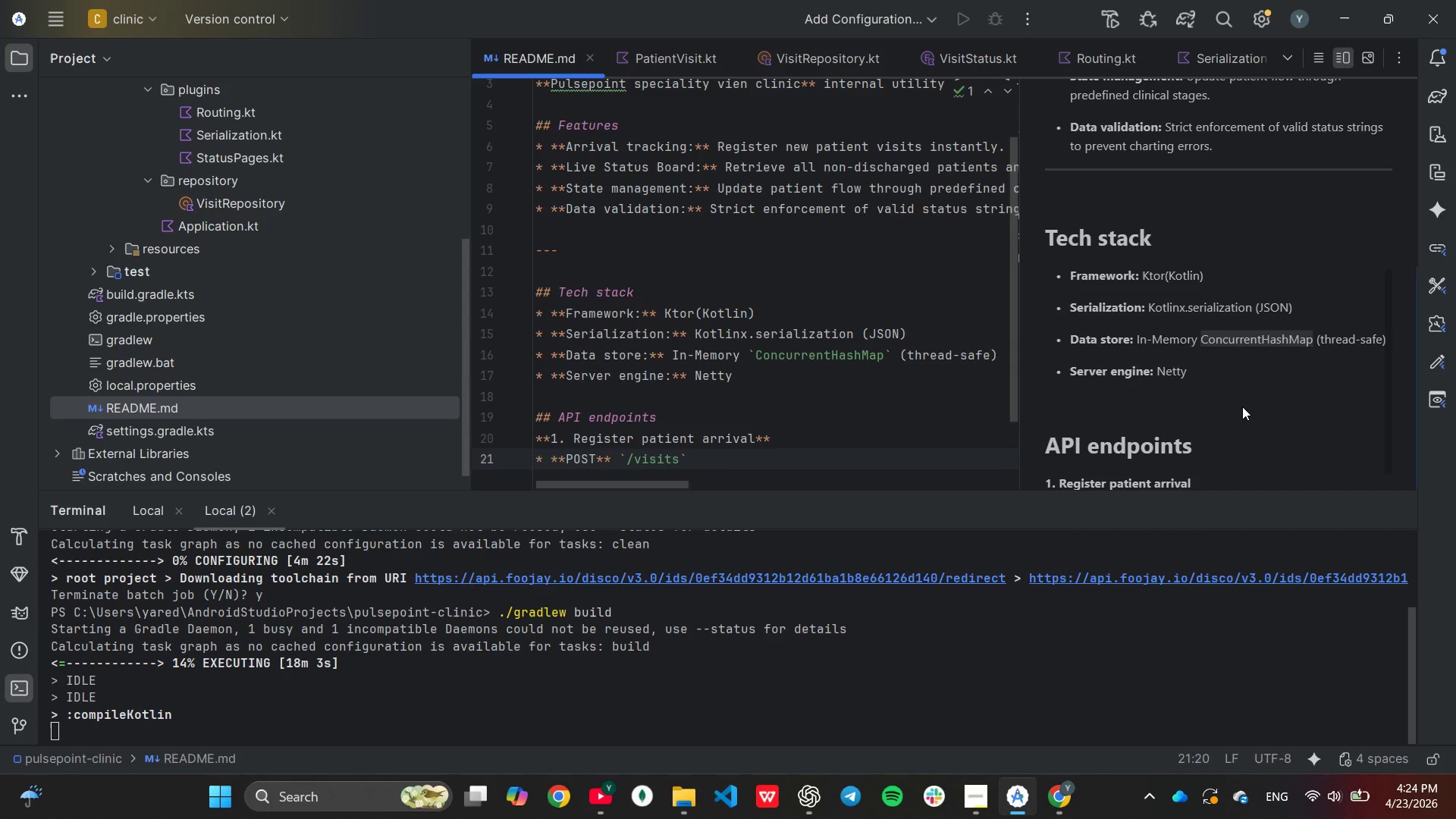 
key(ArrowRight)
 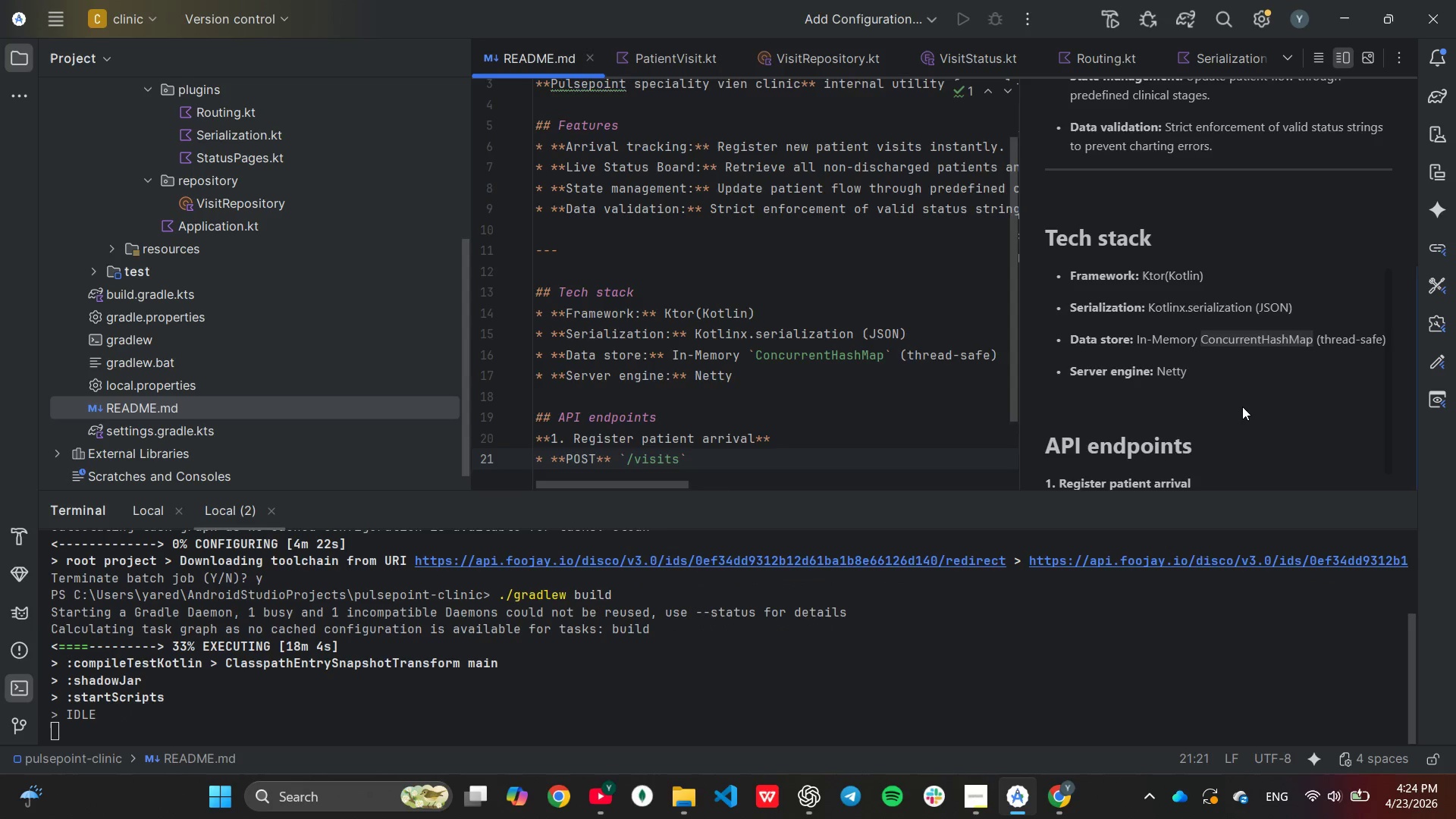 
key(Enter)
 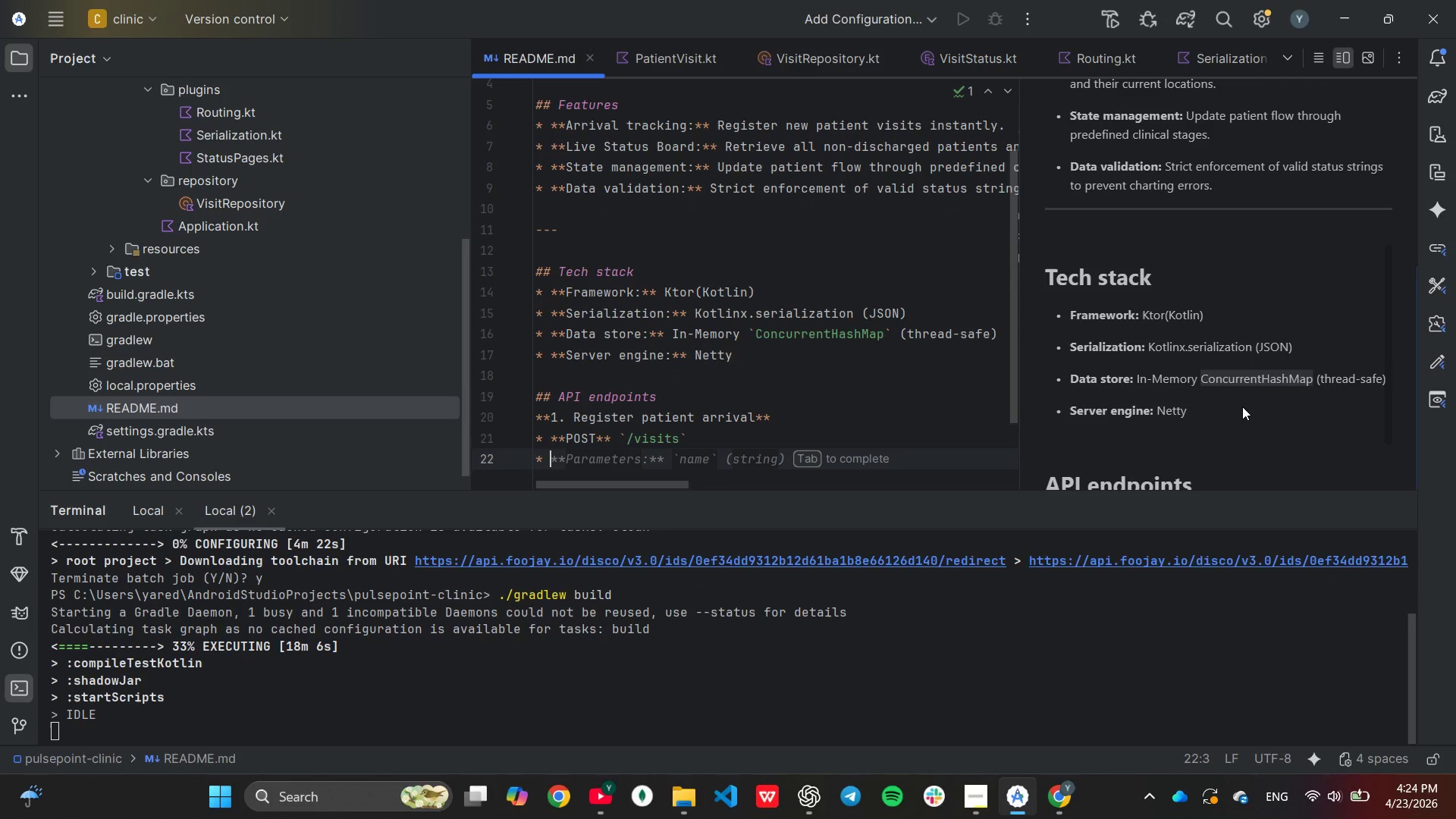 
type(**Body(Form-Data)
 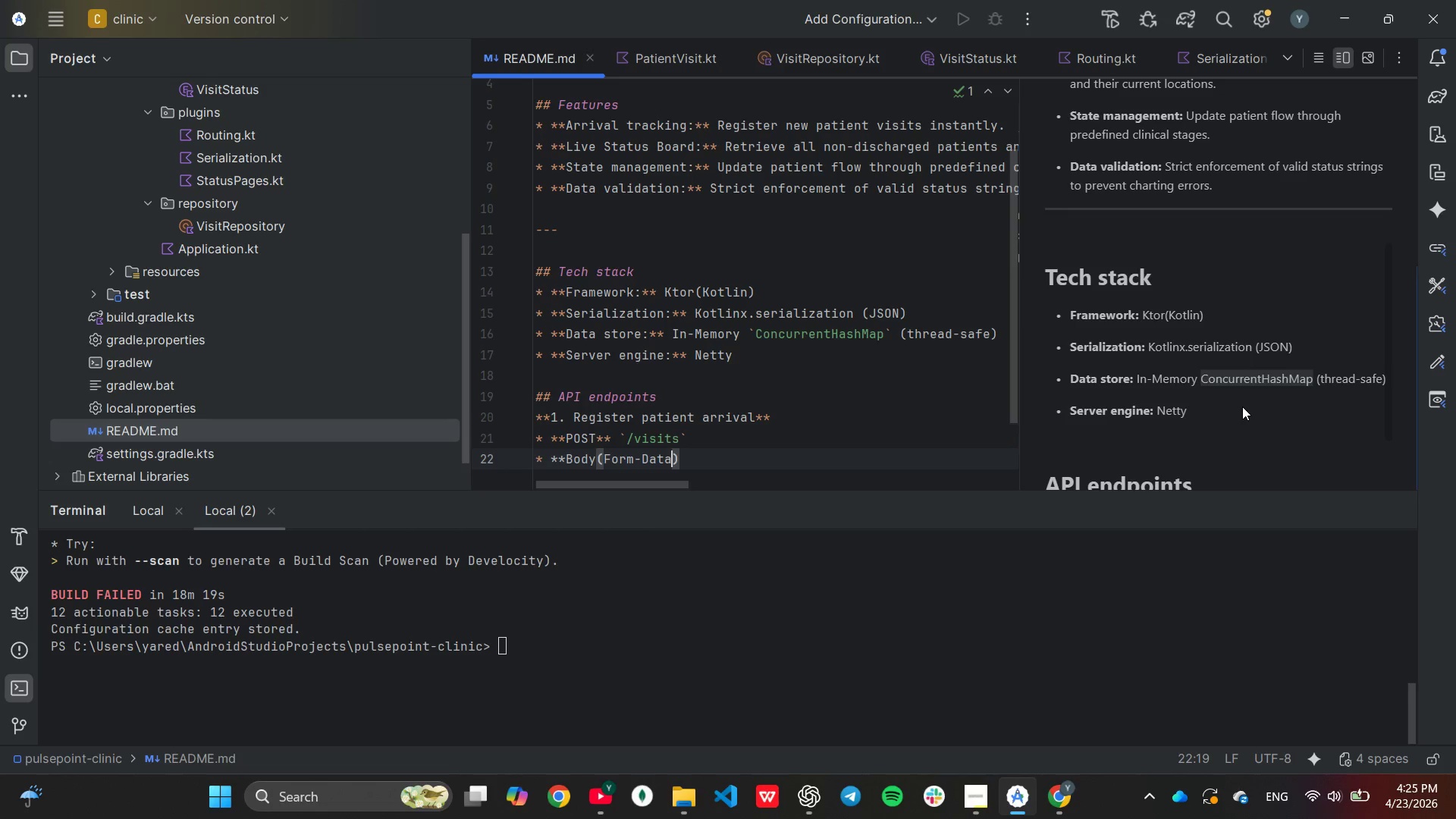 
key(ArrowRight)
 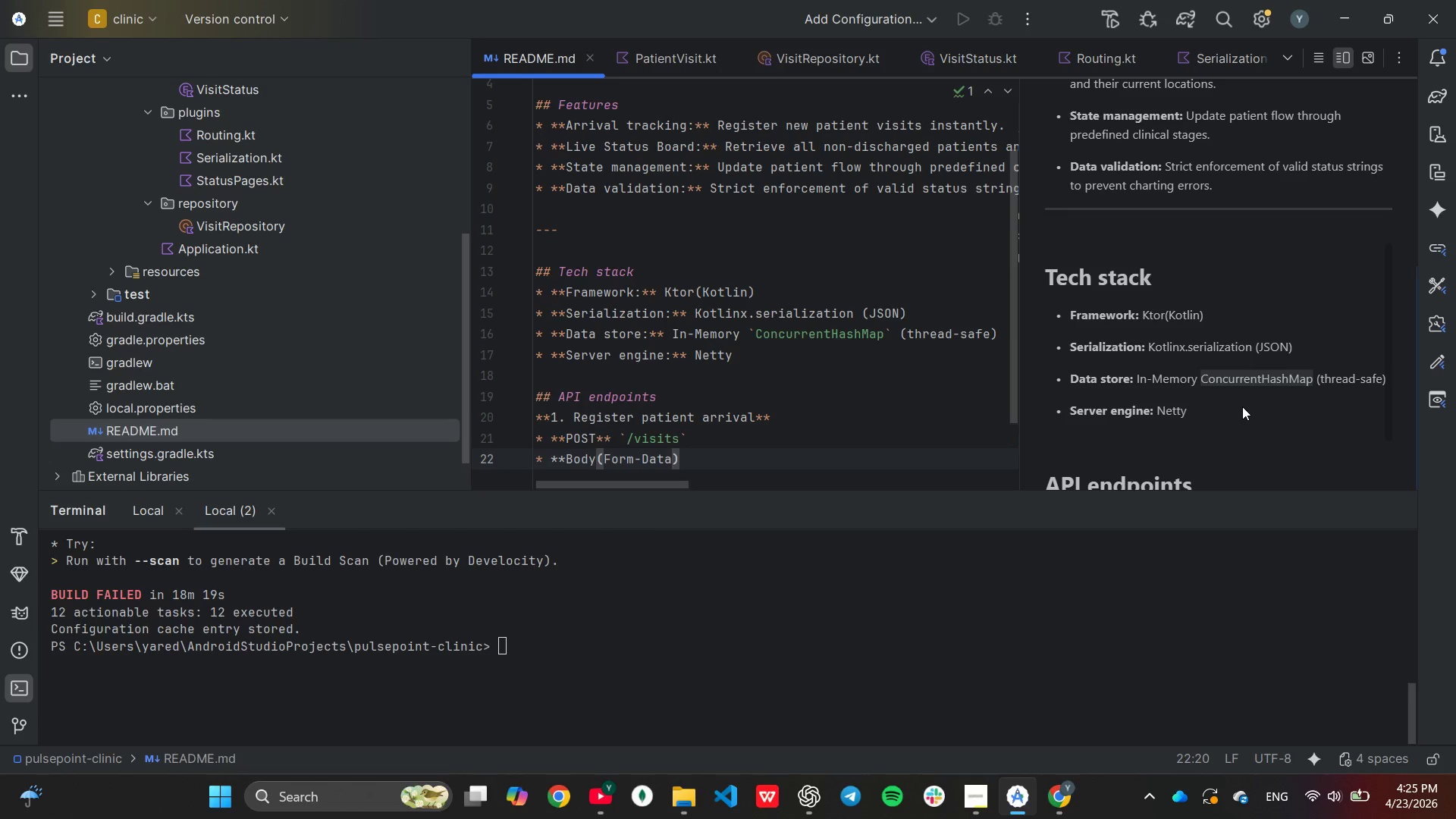 
type(:** )
 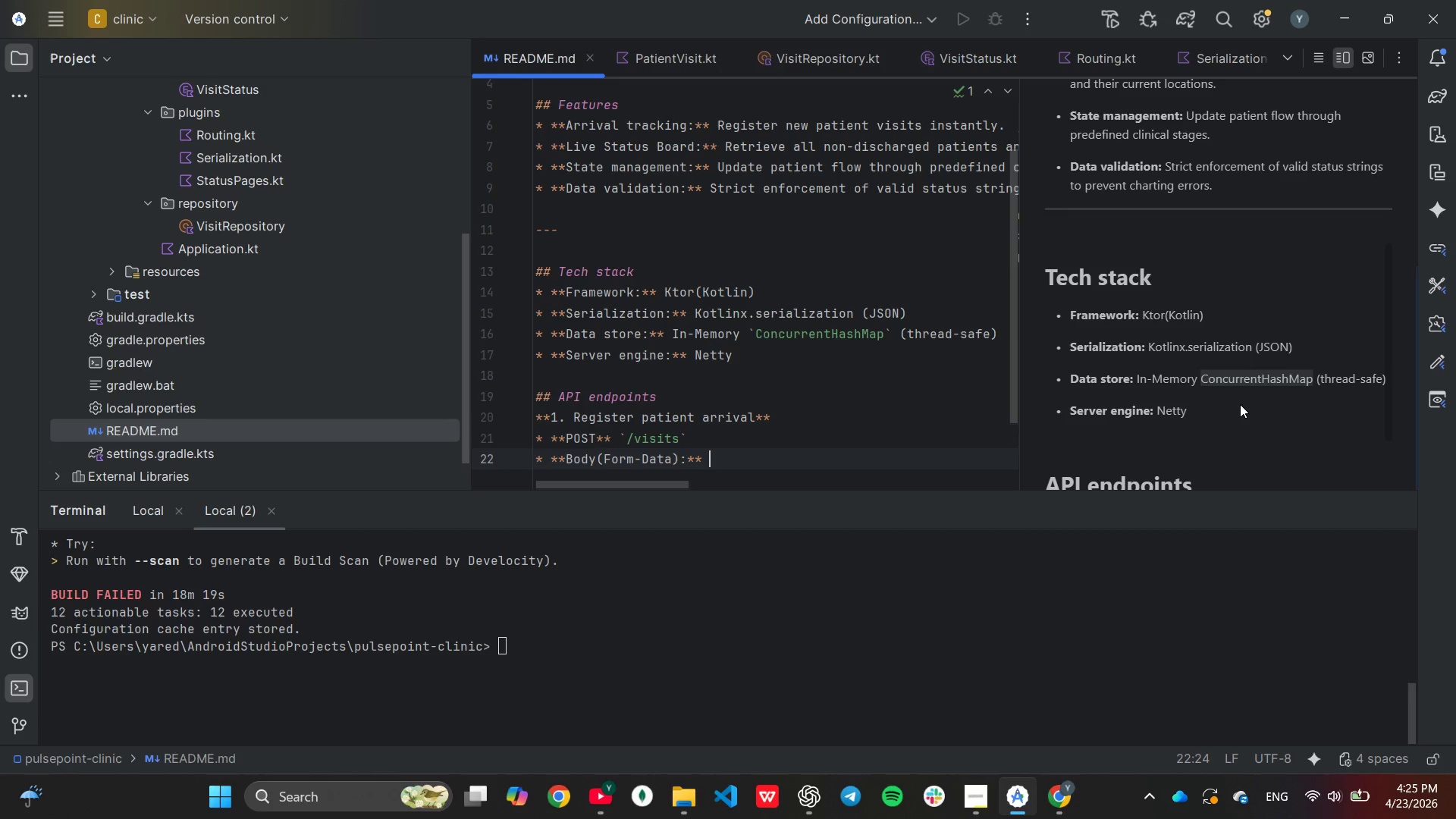 
key(Tab)
 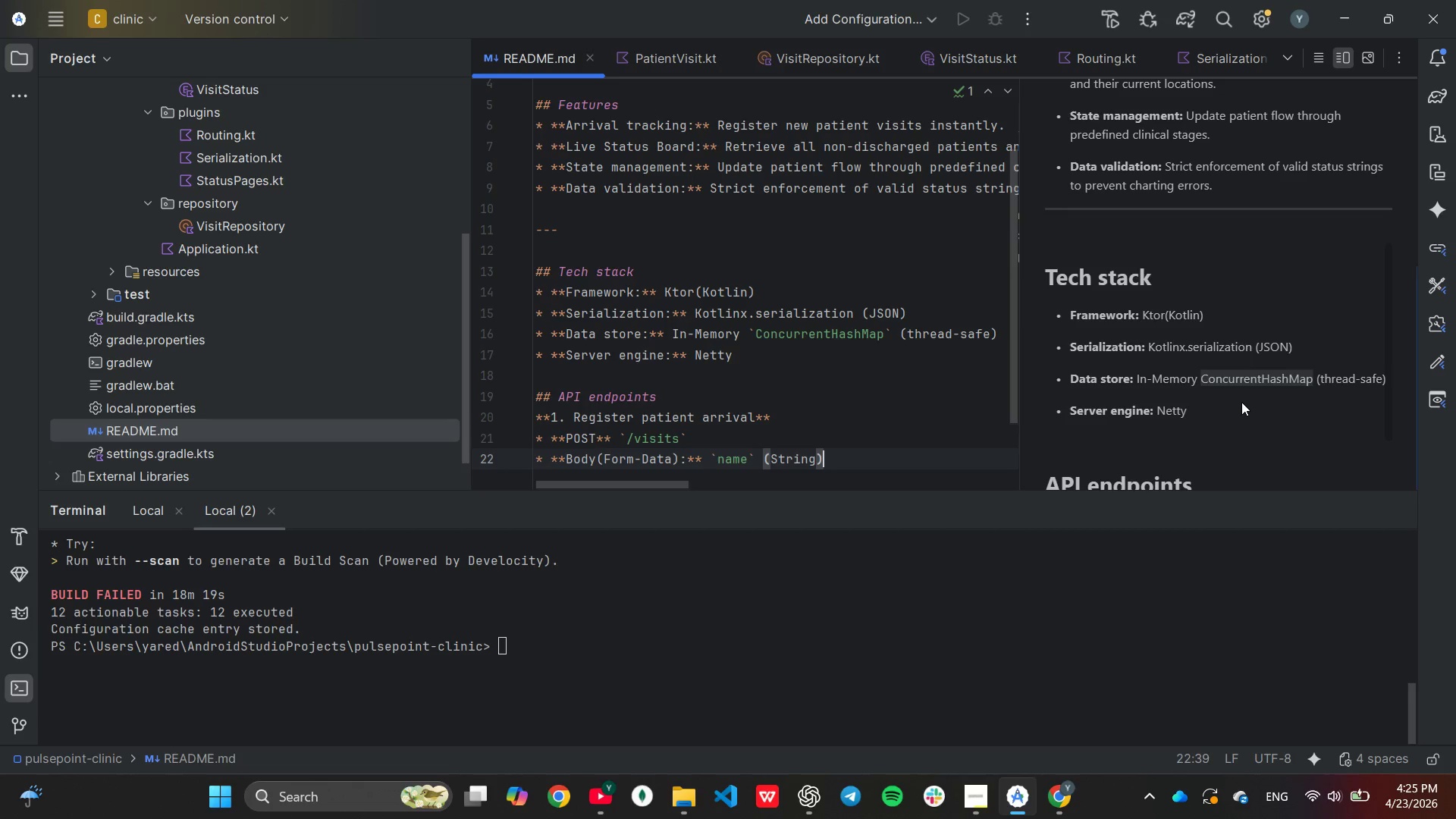 
hold_key(key=ArrowLeft, duration=0.77)
 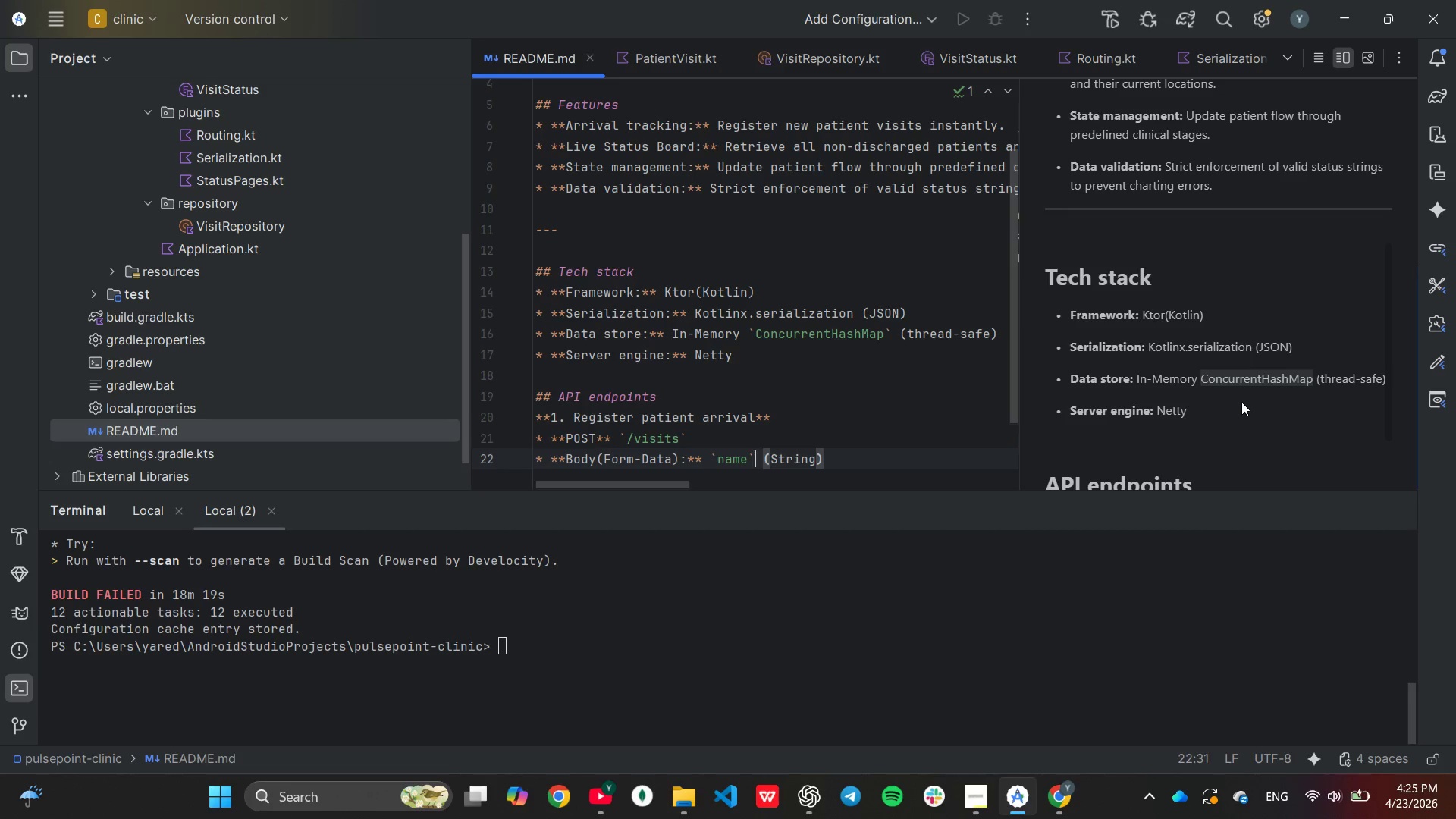 
key(ArrowLeft)
 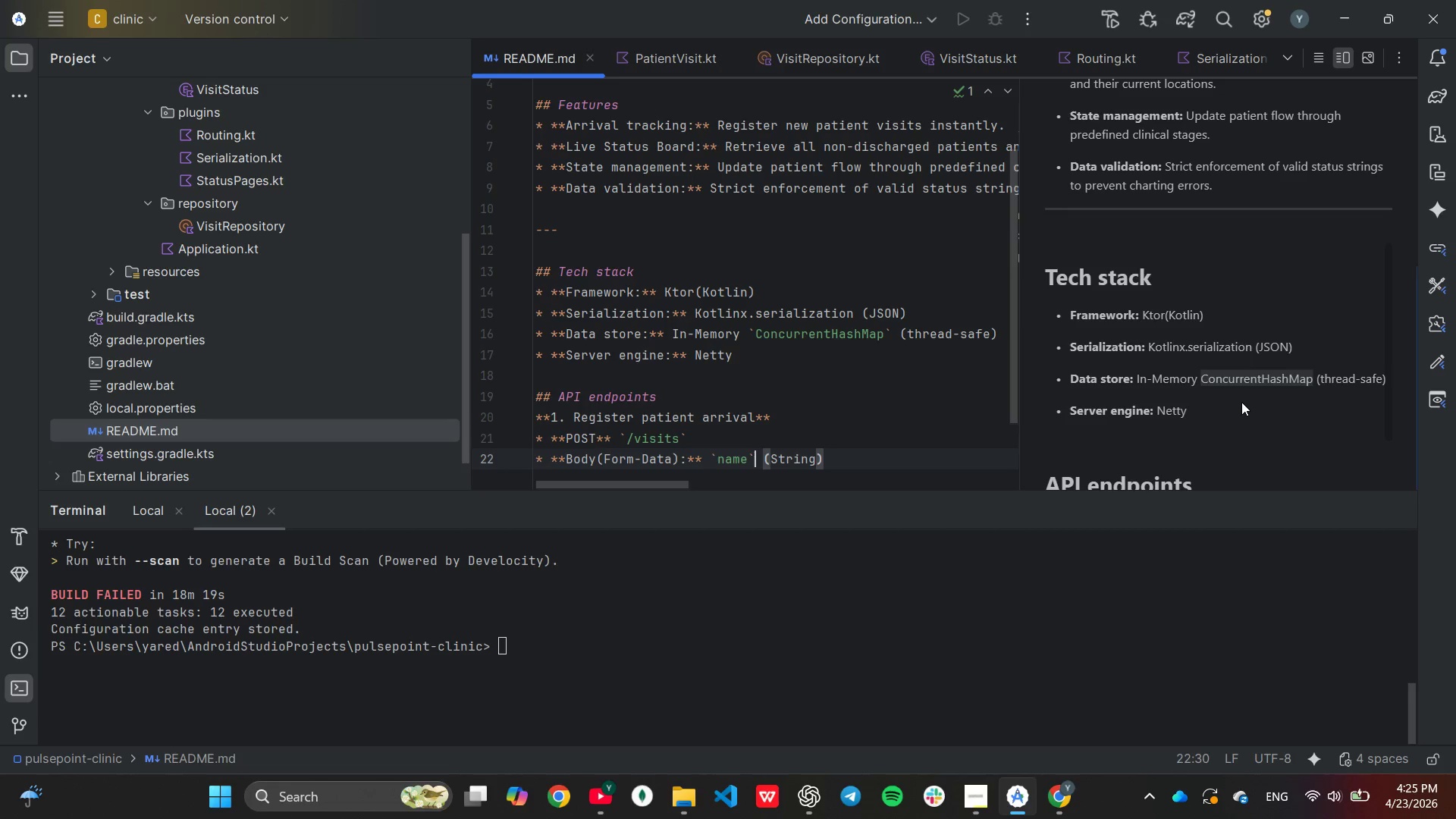 
key(ArrowLeft)
 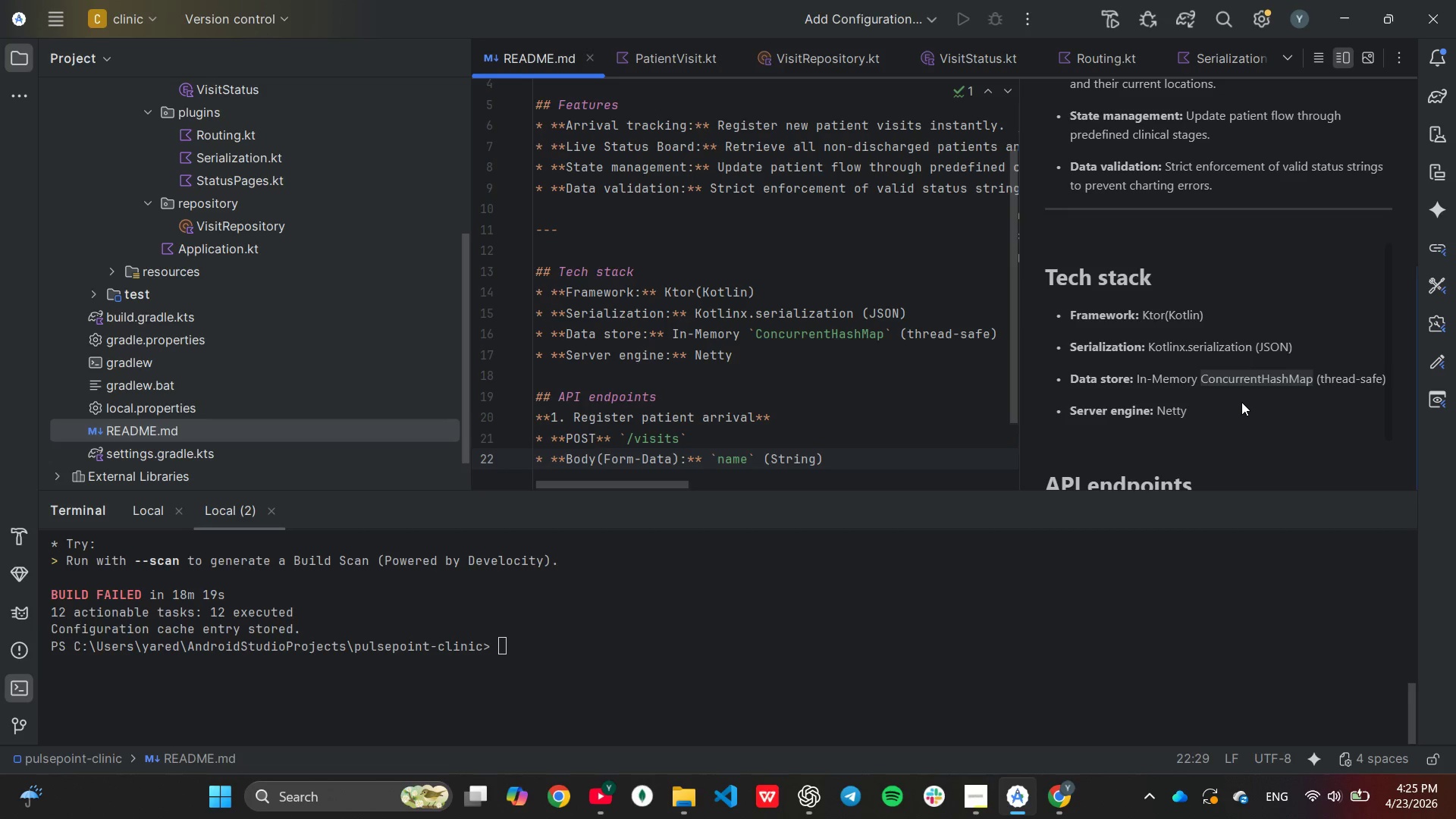 
type(=Patient Name[End])
 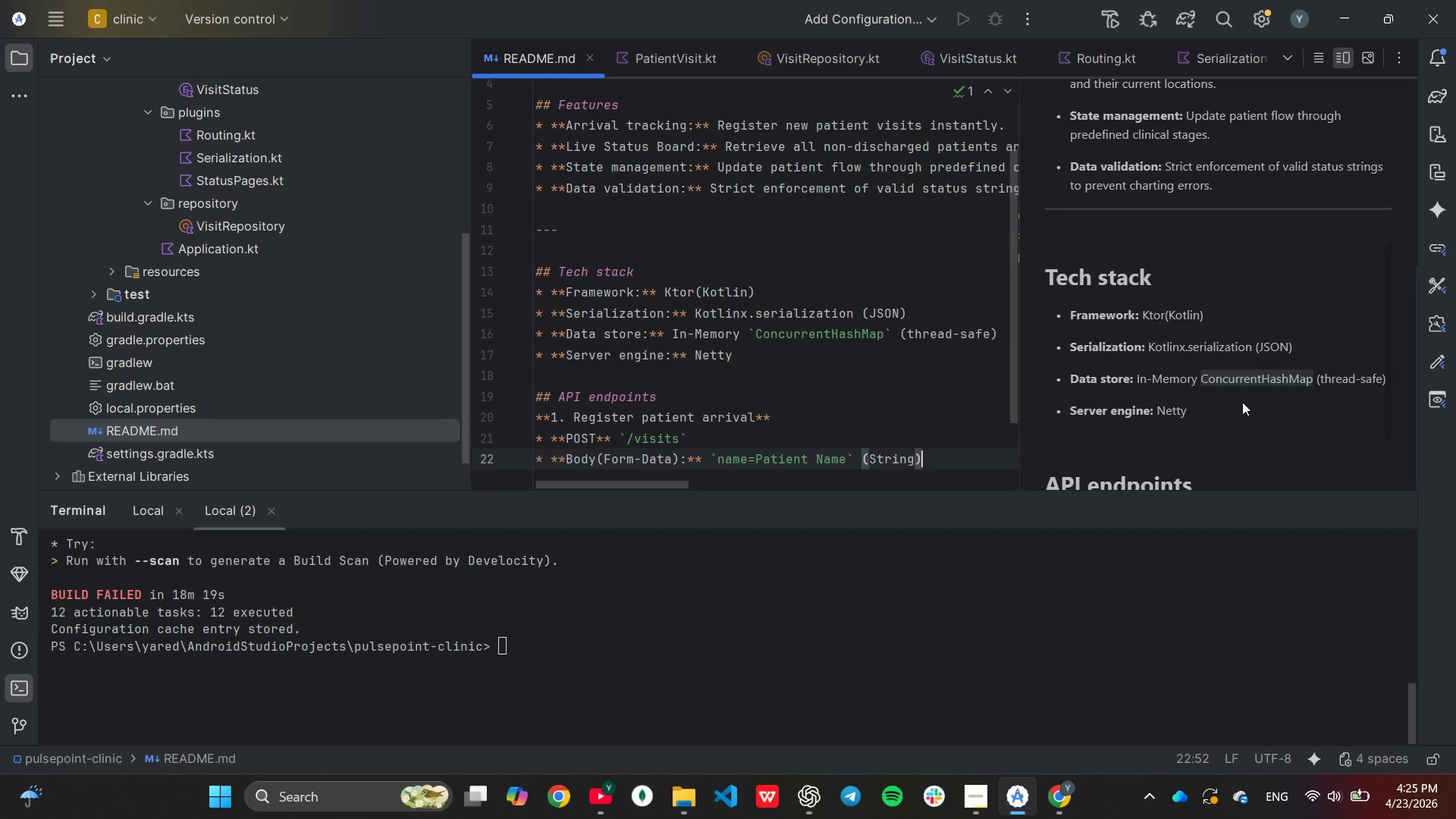 
key(Enter)
 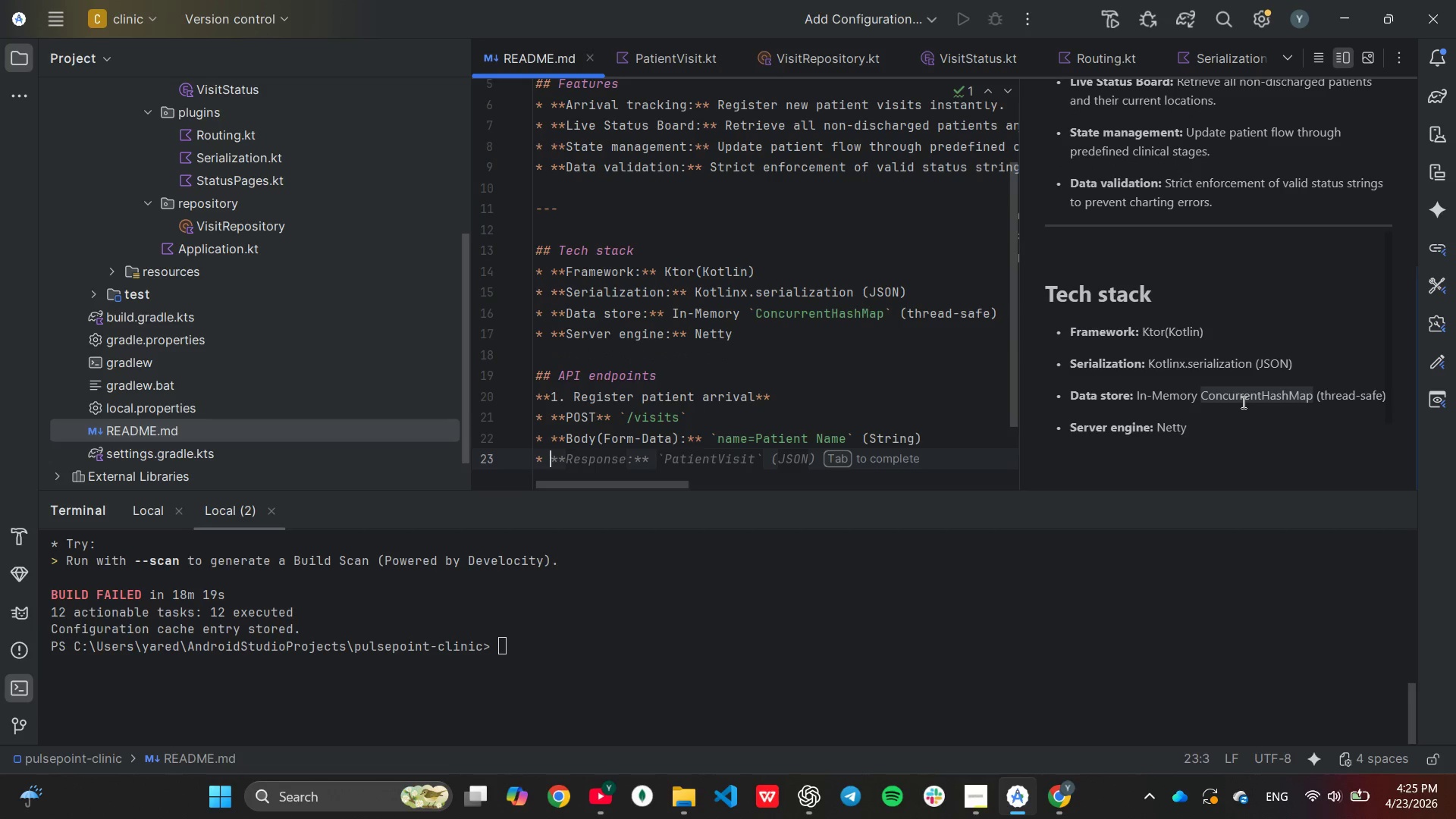 
key(Backspace)
 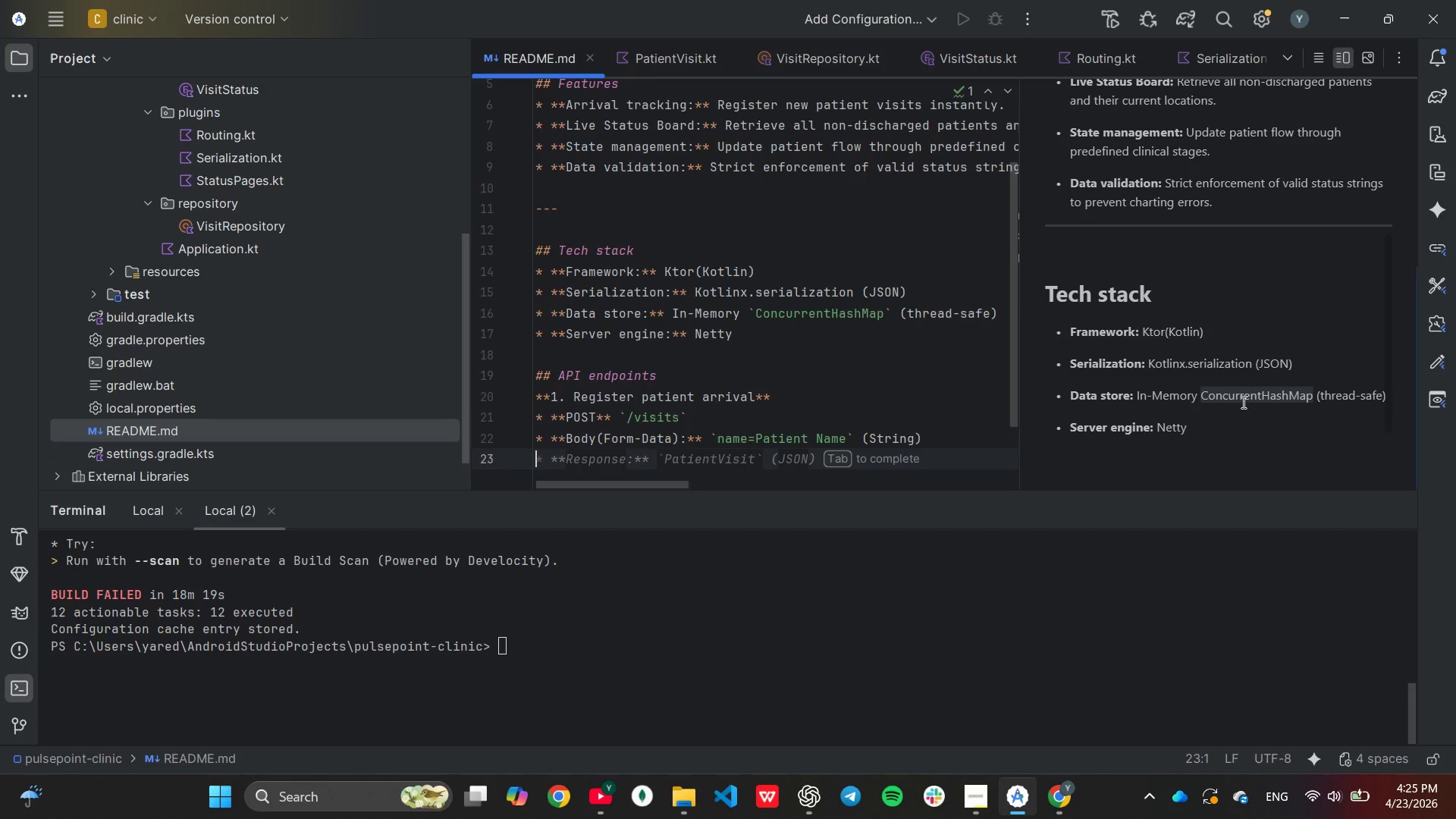 
key(Enter)
 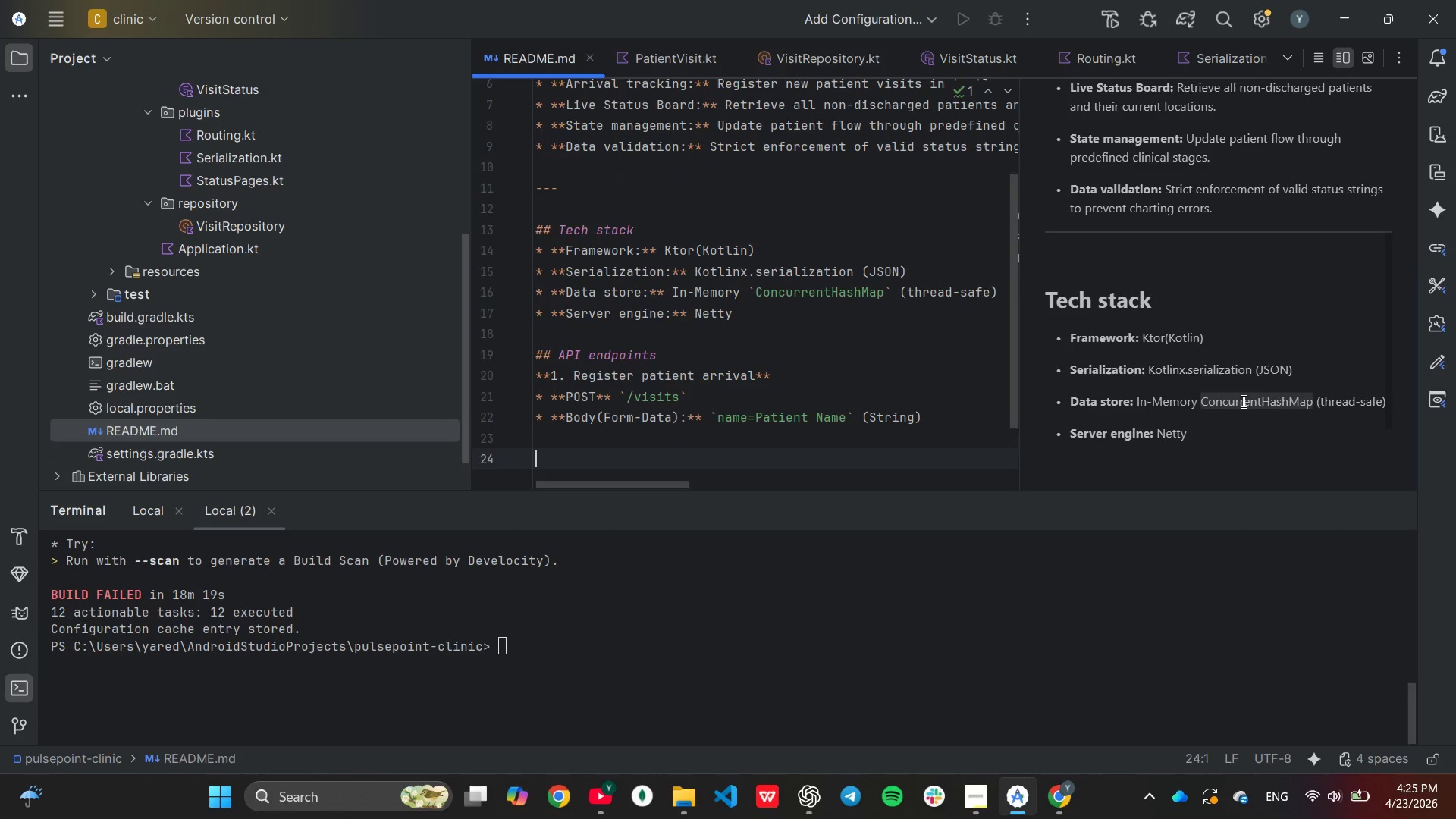 
scroll: coordinate [1373, 259], scroll_direction: down, amount: 9.0
 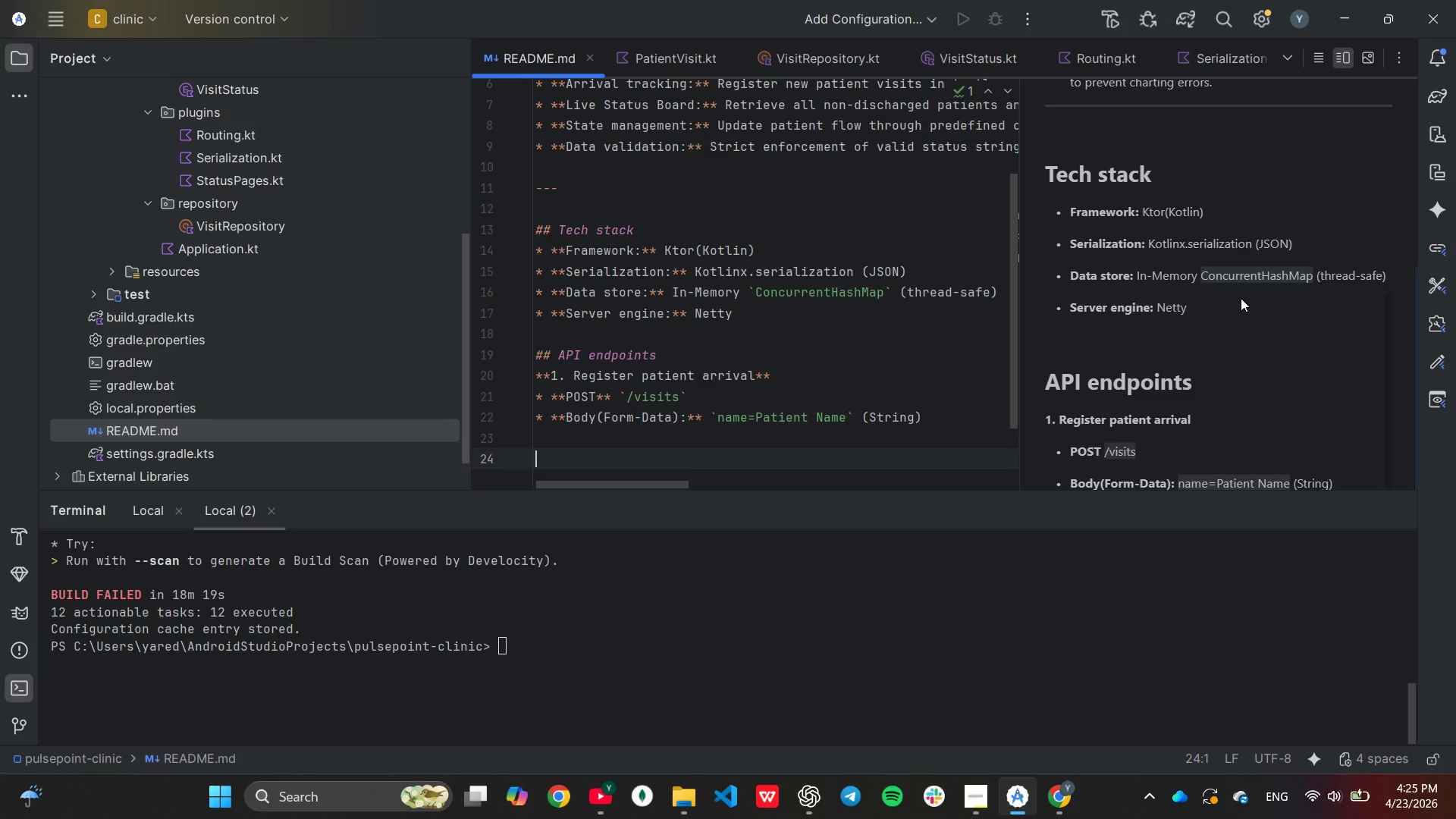 
wait(10.02)
 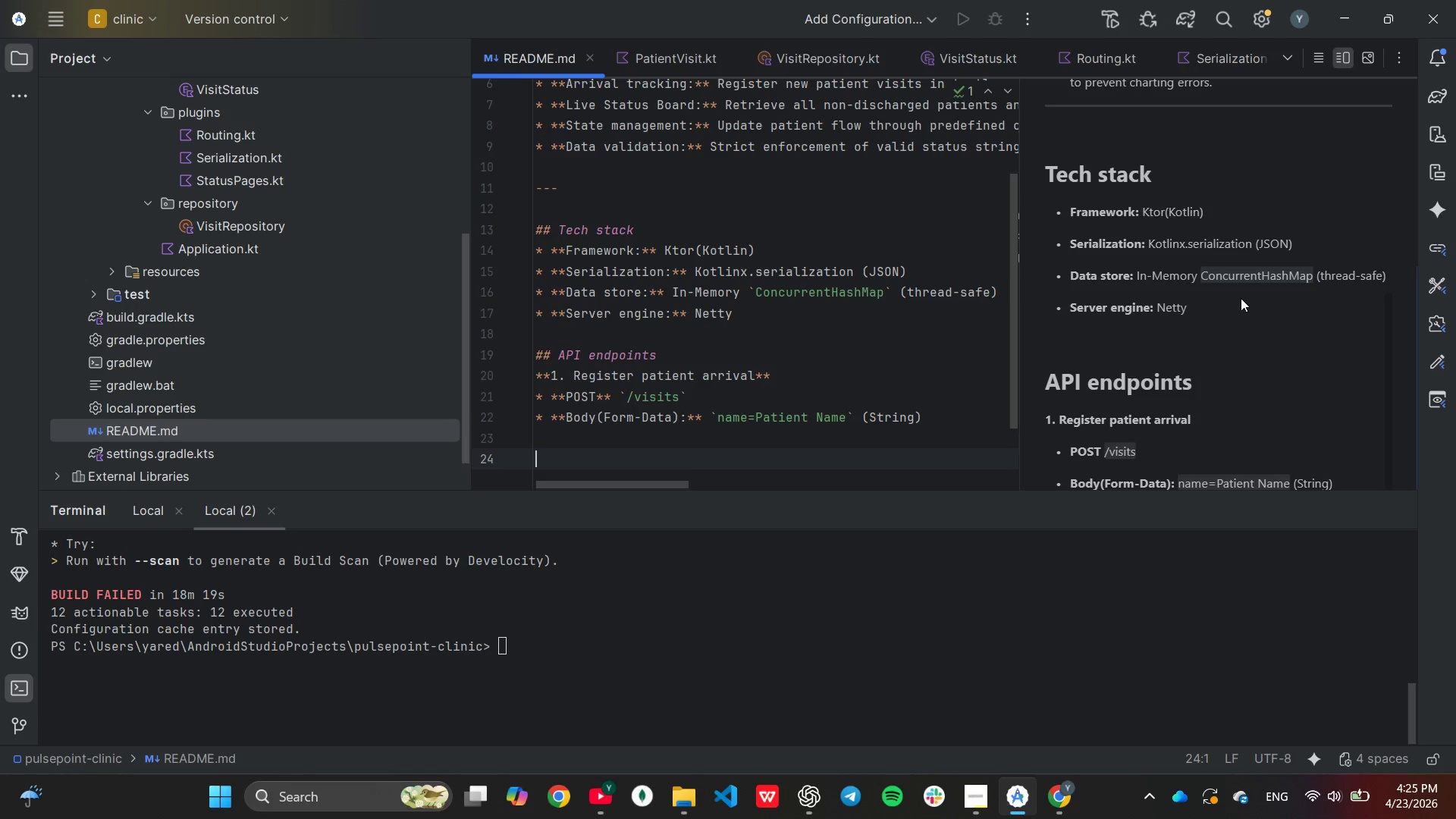 
left_click_drag(start_coordinate=[536, 371], to_coordinate=[919, 445])
 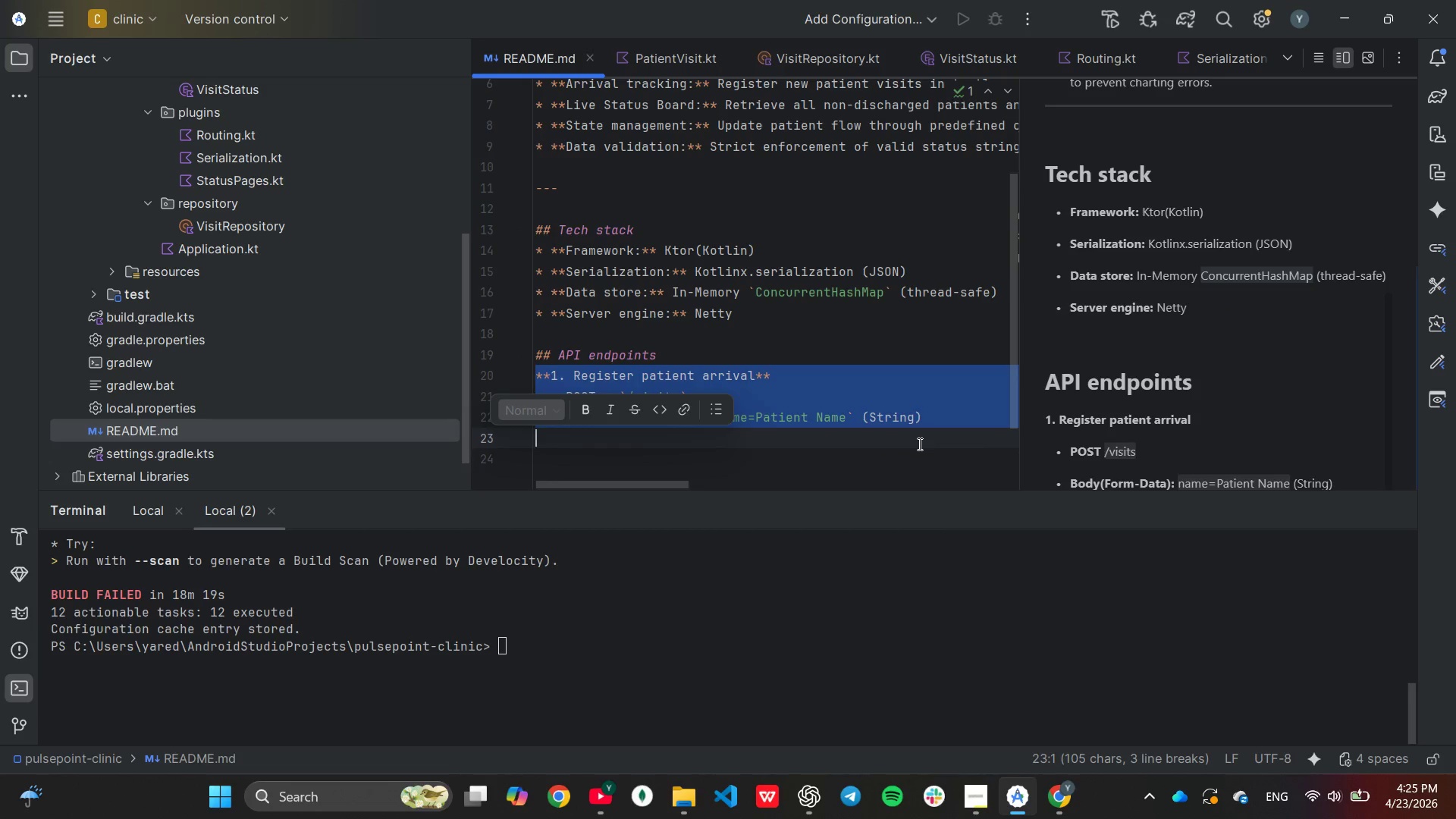 
key(C)
 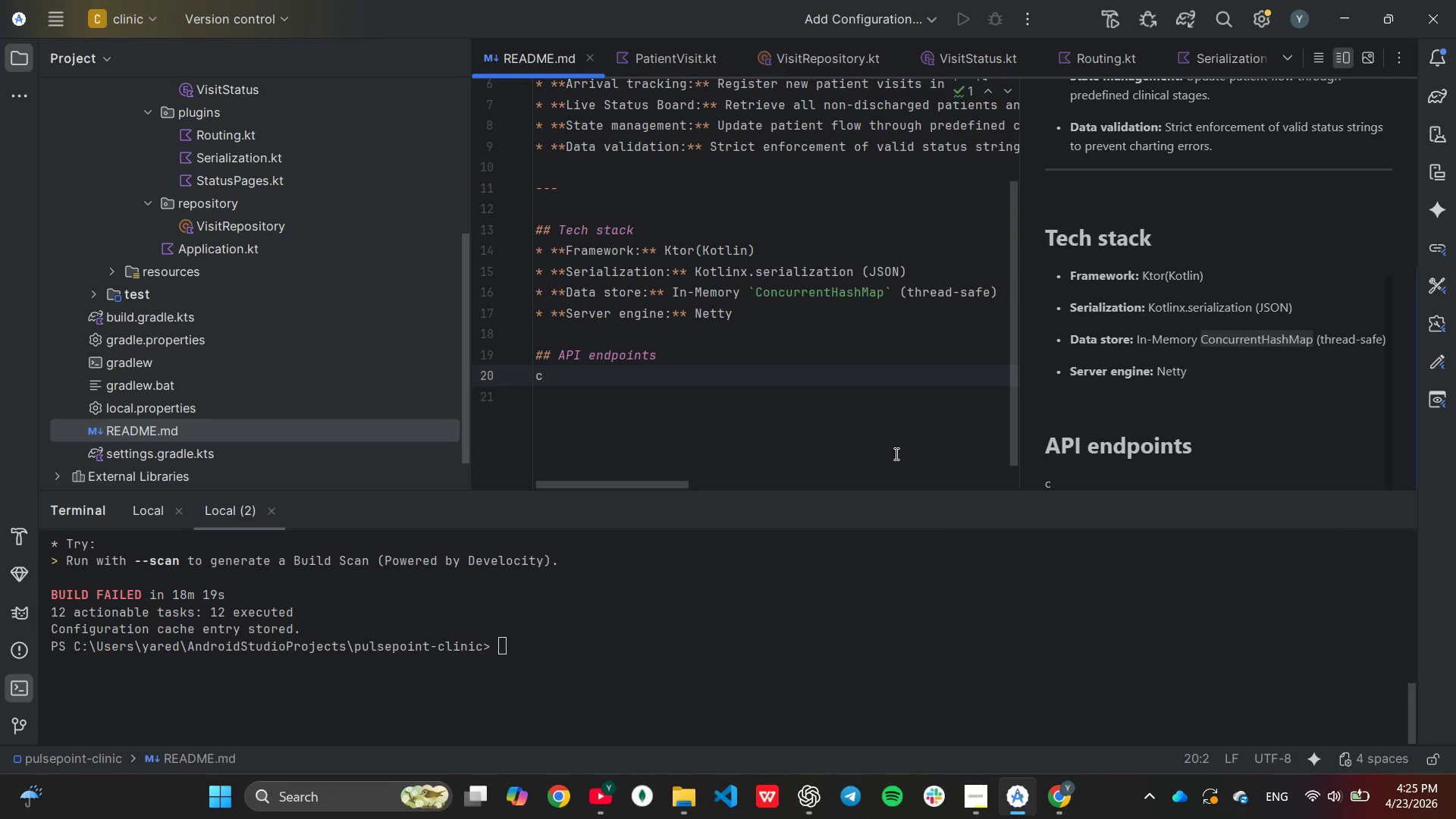 
key(Control+Z)
 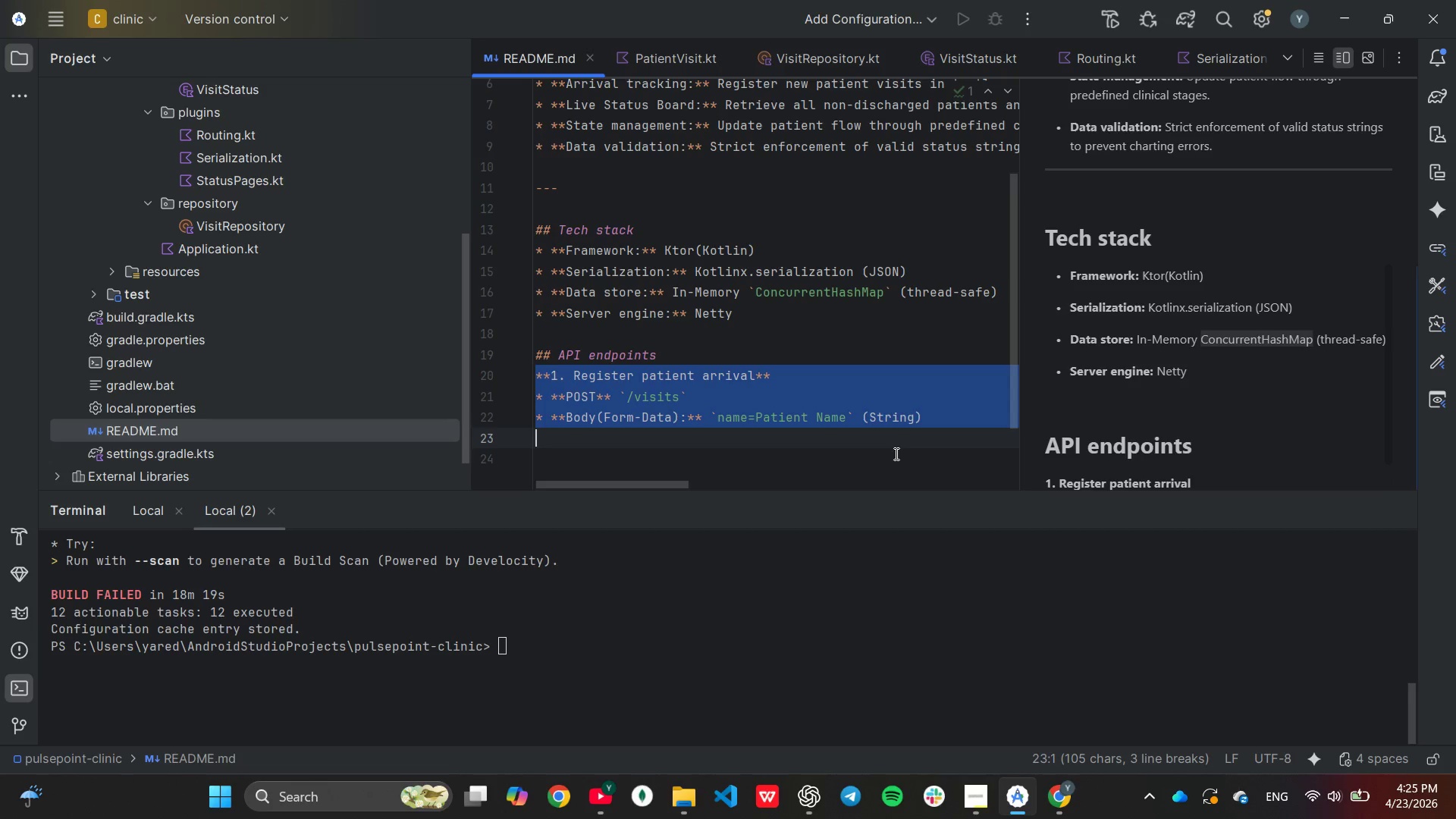 
key(Control+C)
 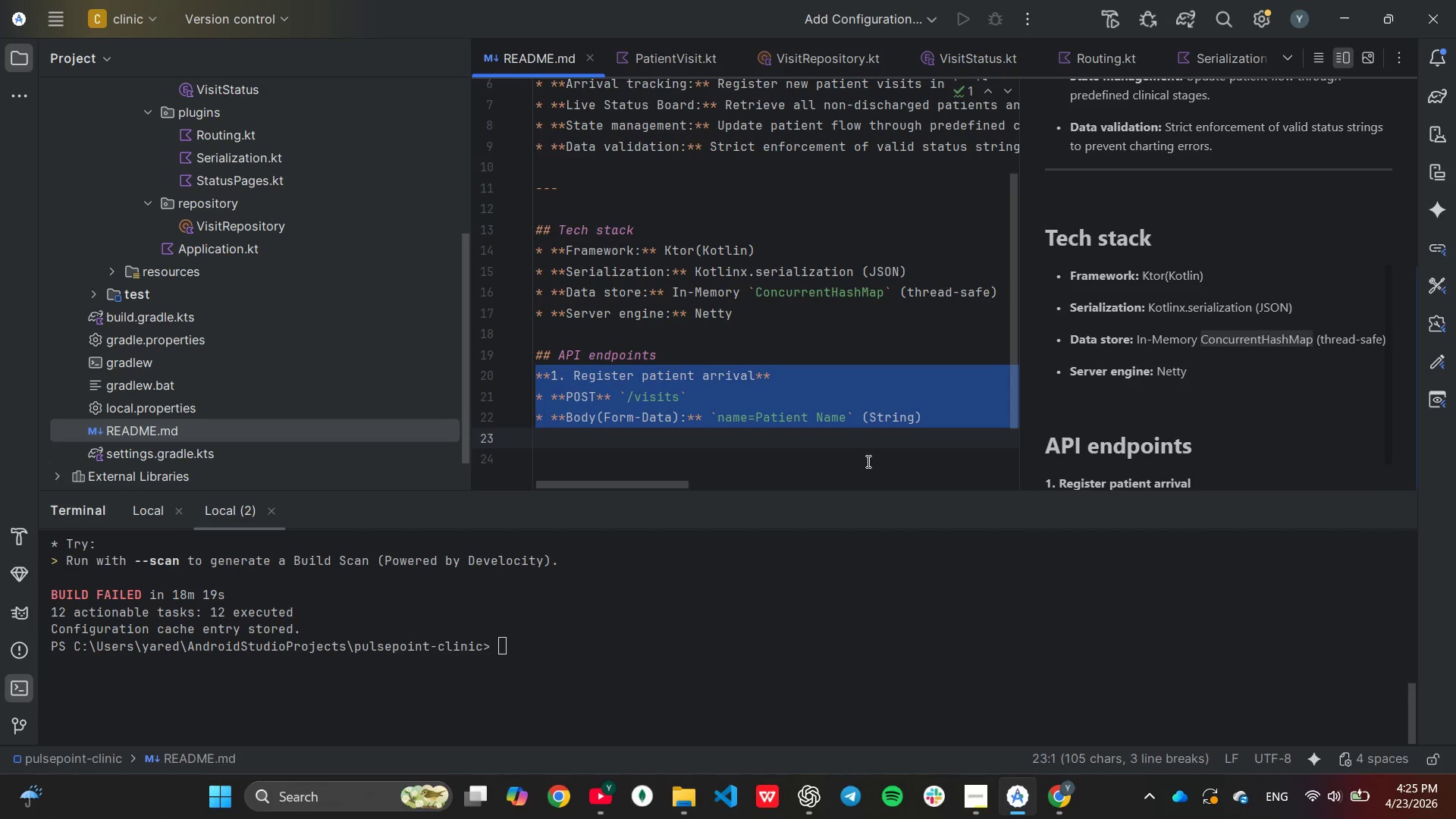 
left_click([867, 461])
 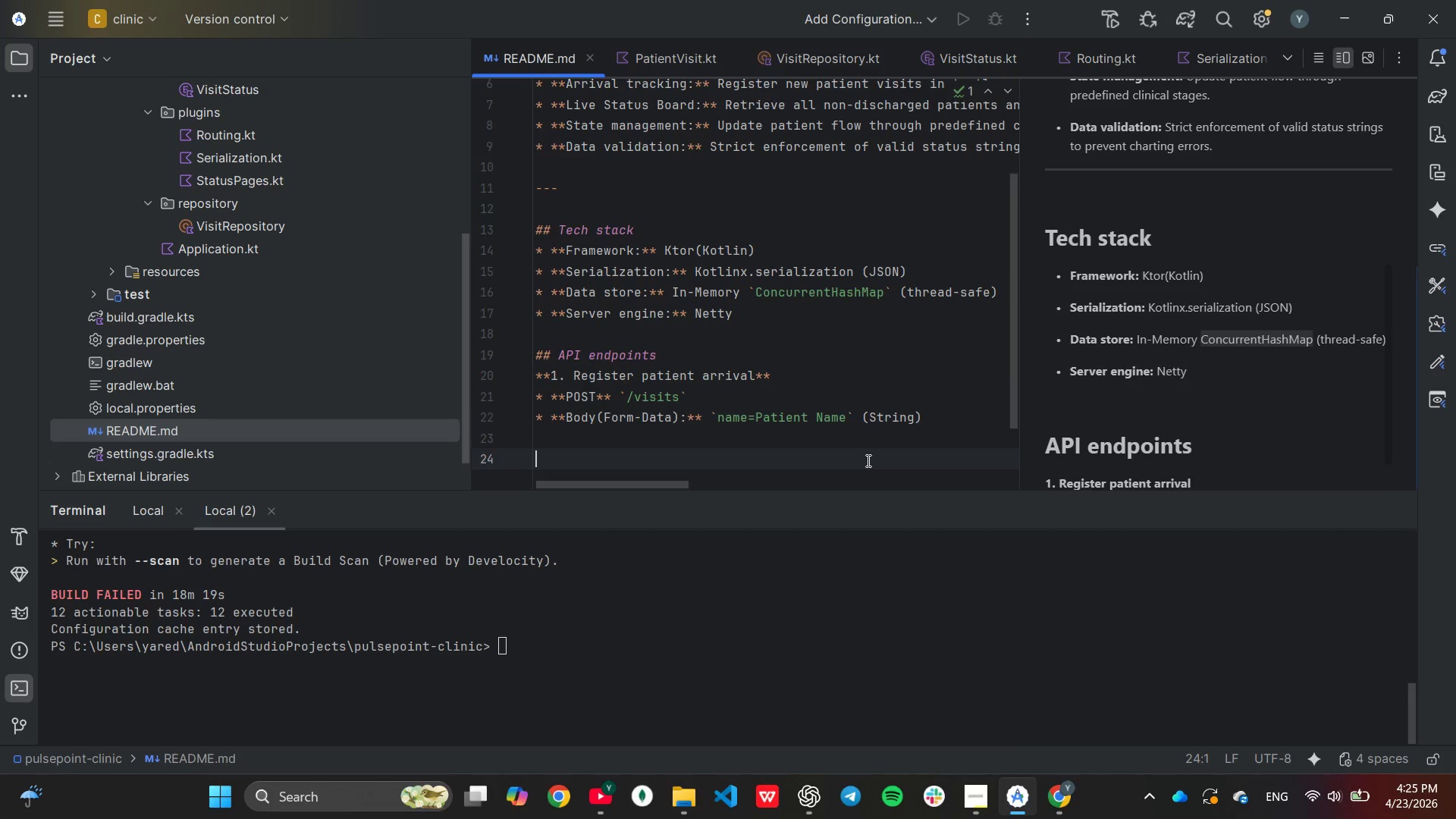 
key(Control+V)
 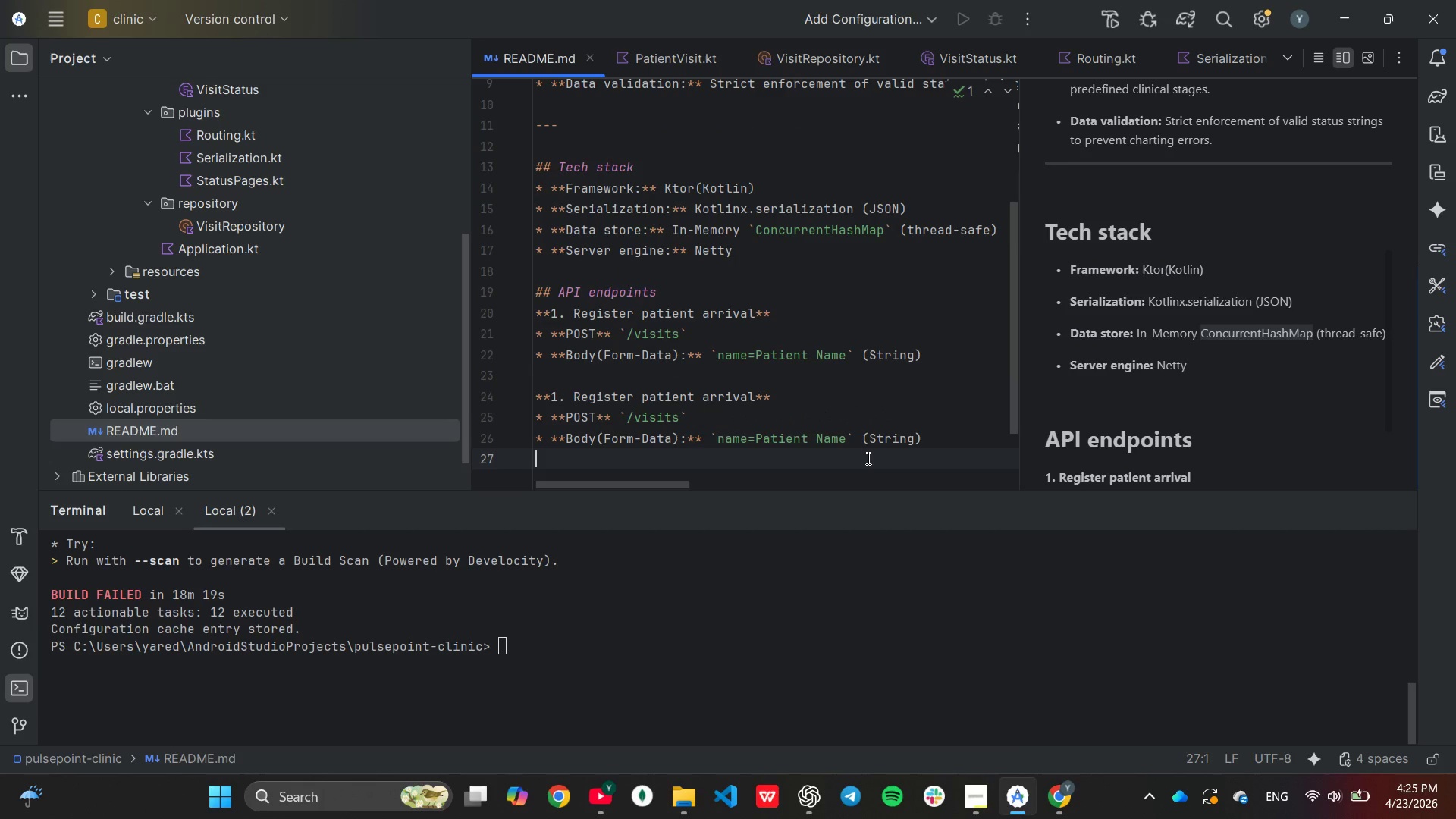 
key(Control+V)
 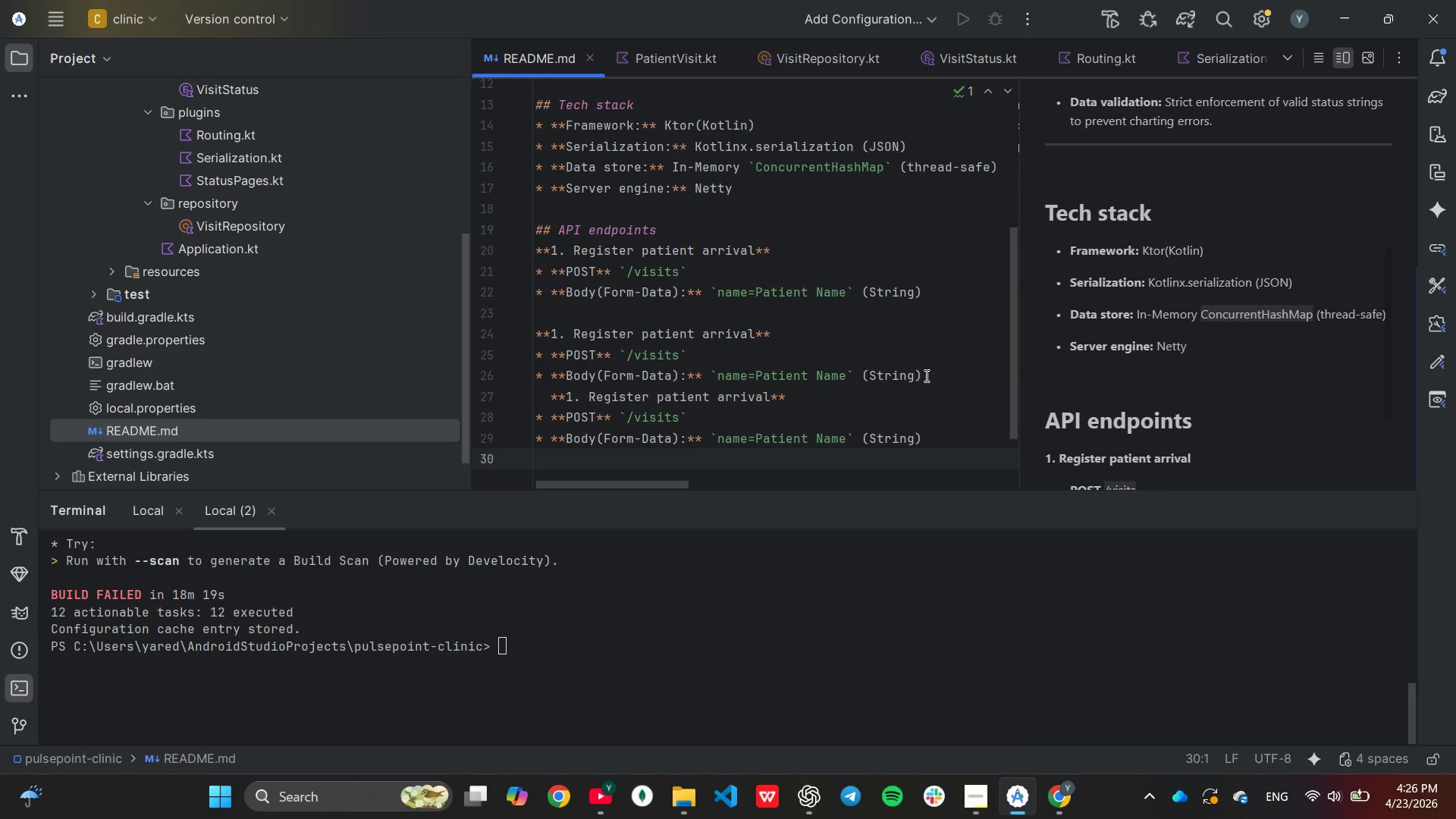 
key(Control+ControlLeft)
 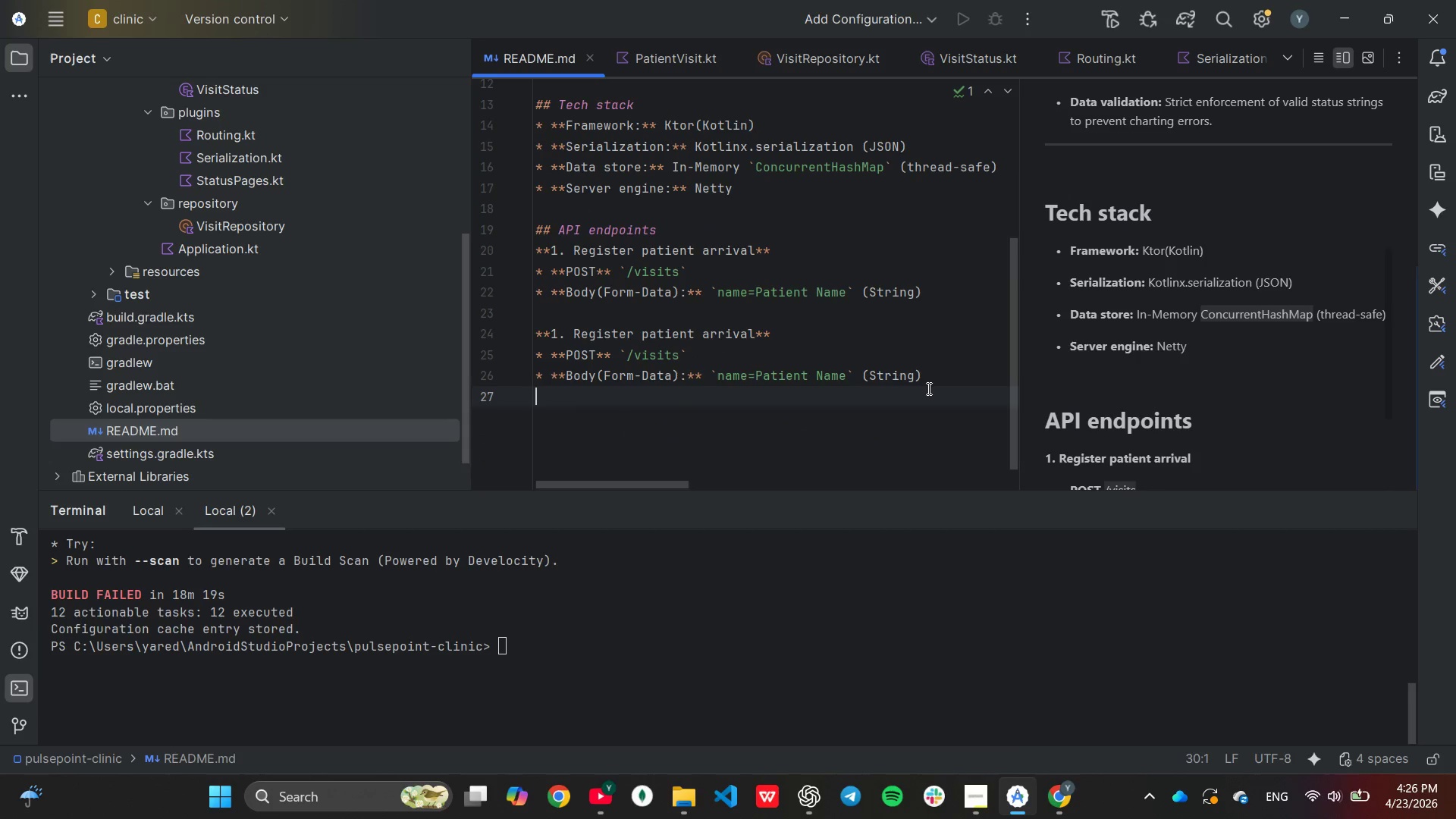 
key(Control+Z)
 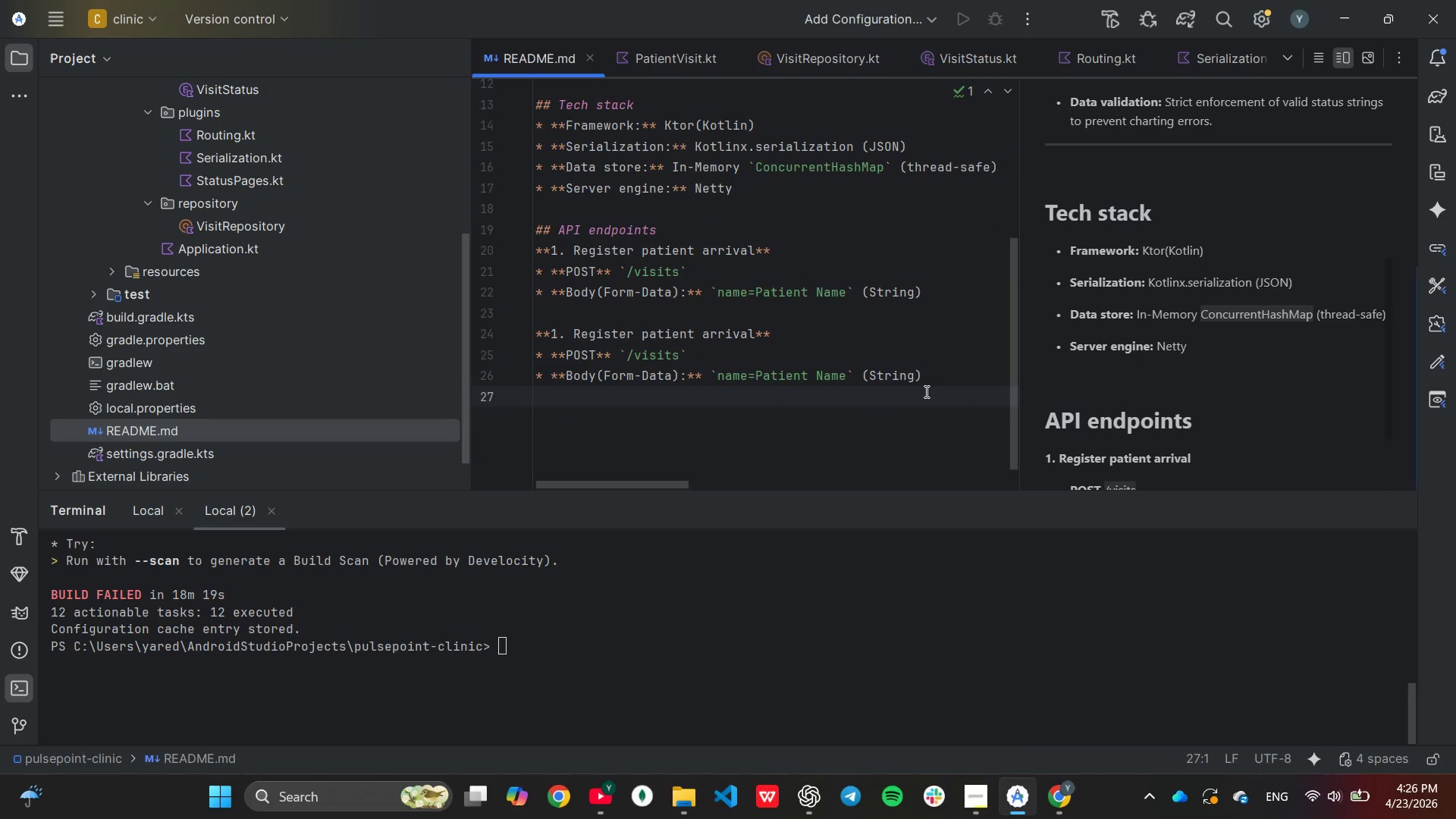 
key(Enter)
 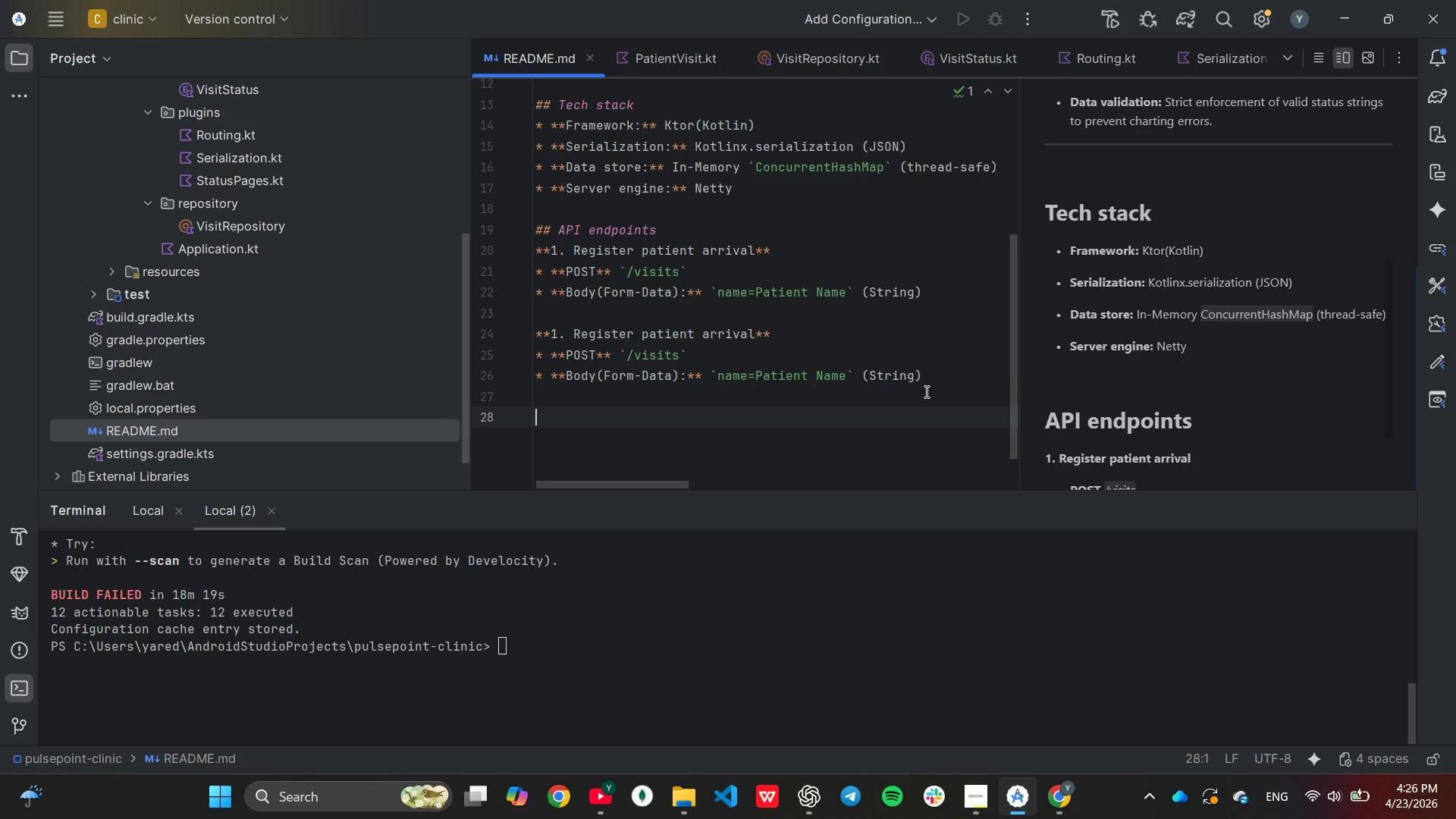 
key(Control+ControlLeft)
 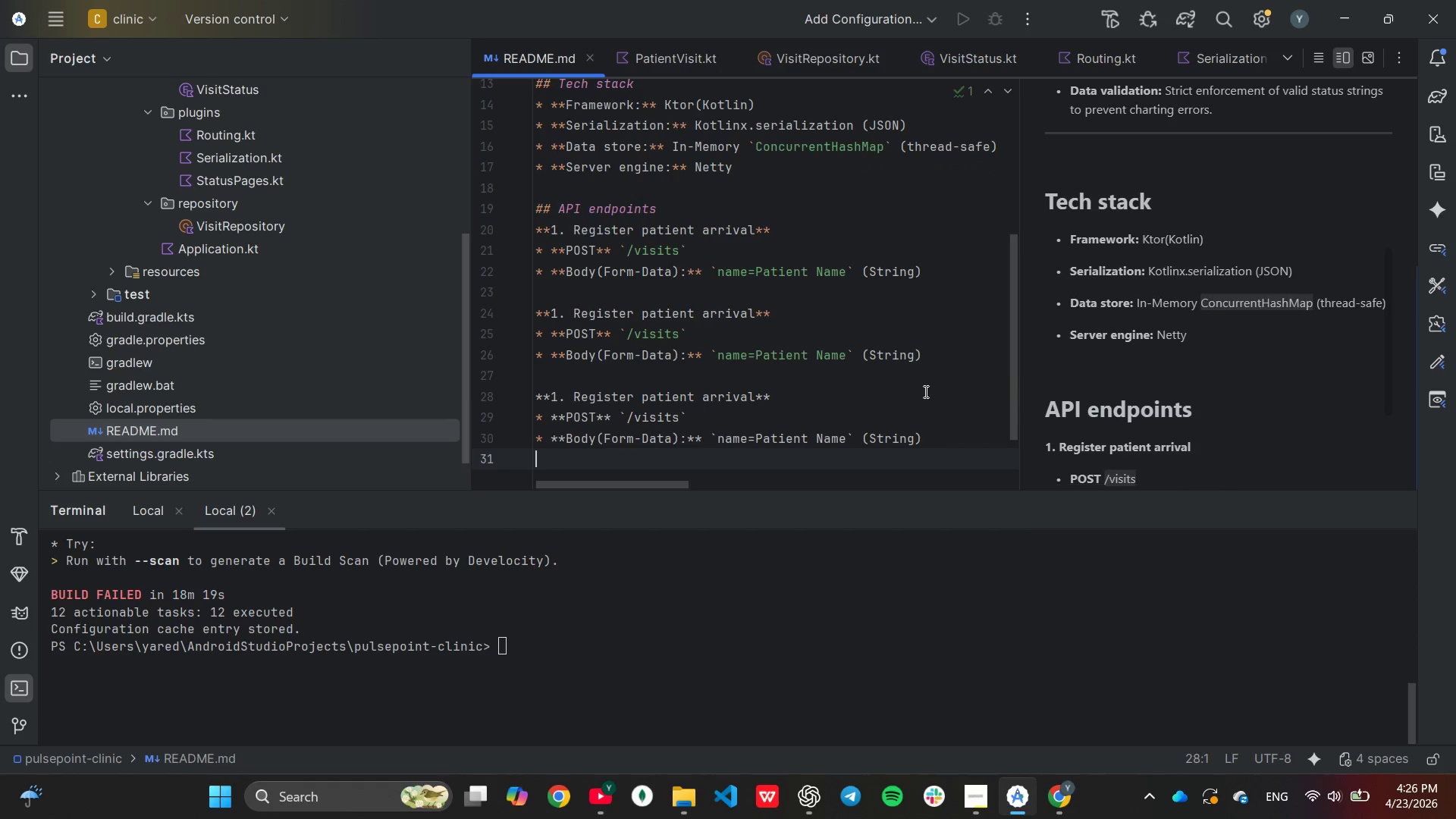 
key(Control+V)
 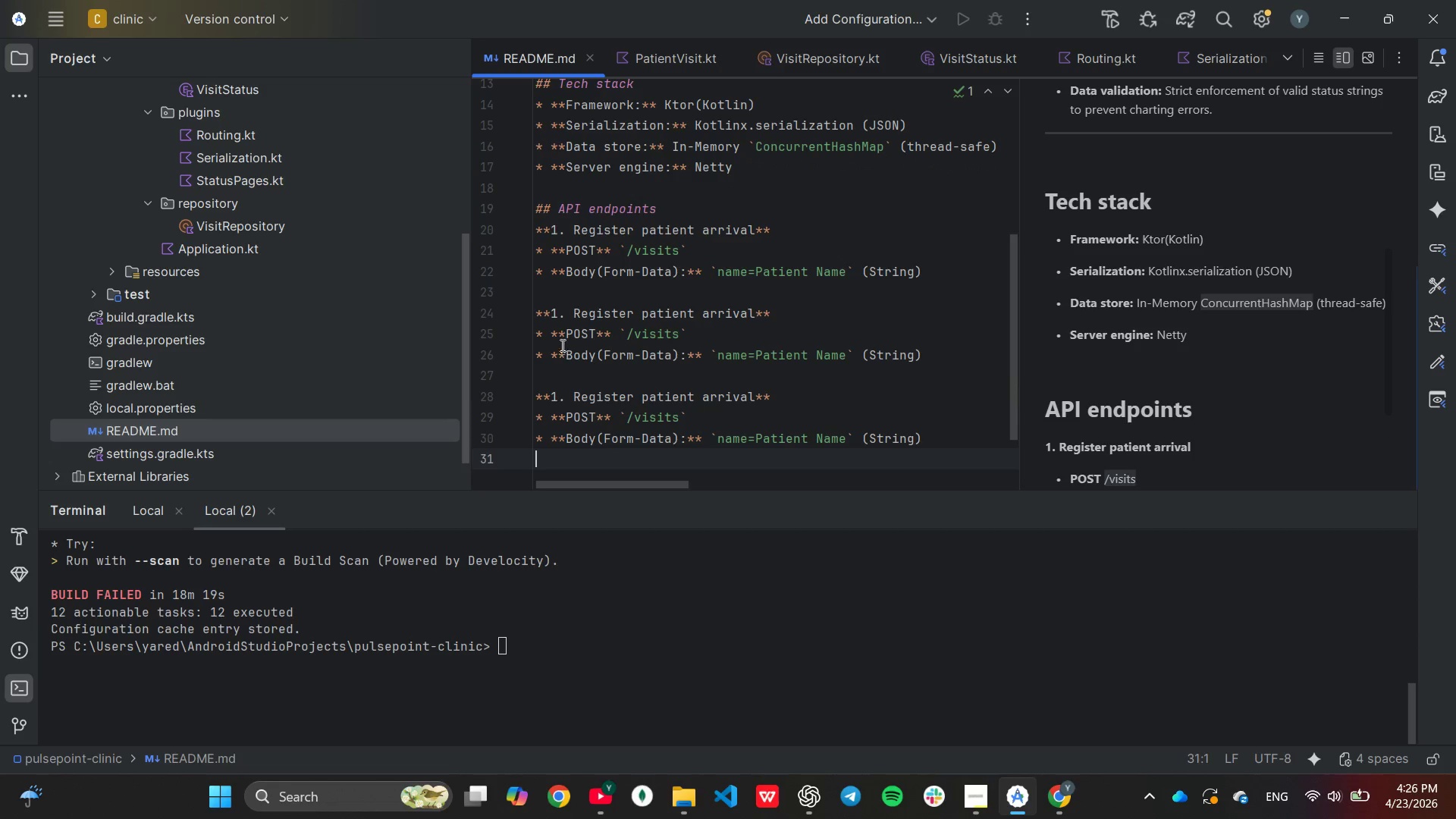 
wait(5.08)
 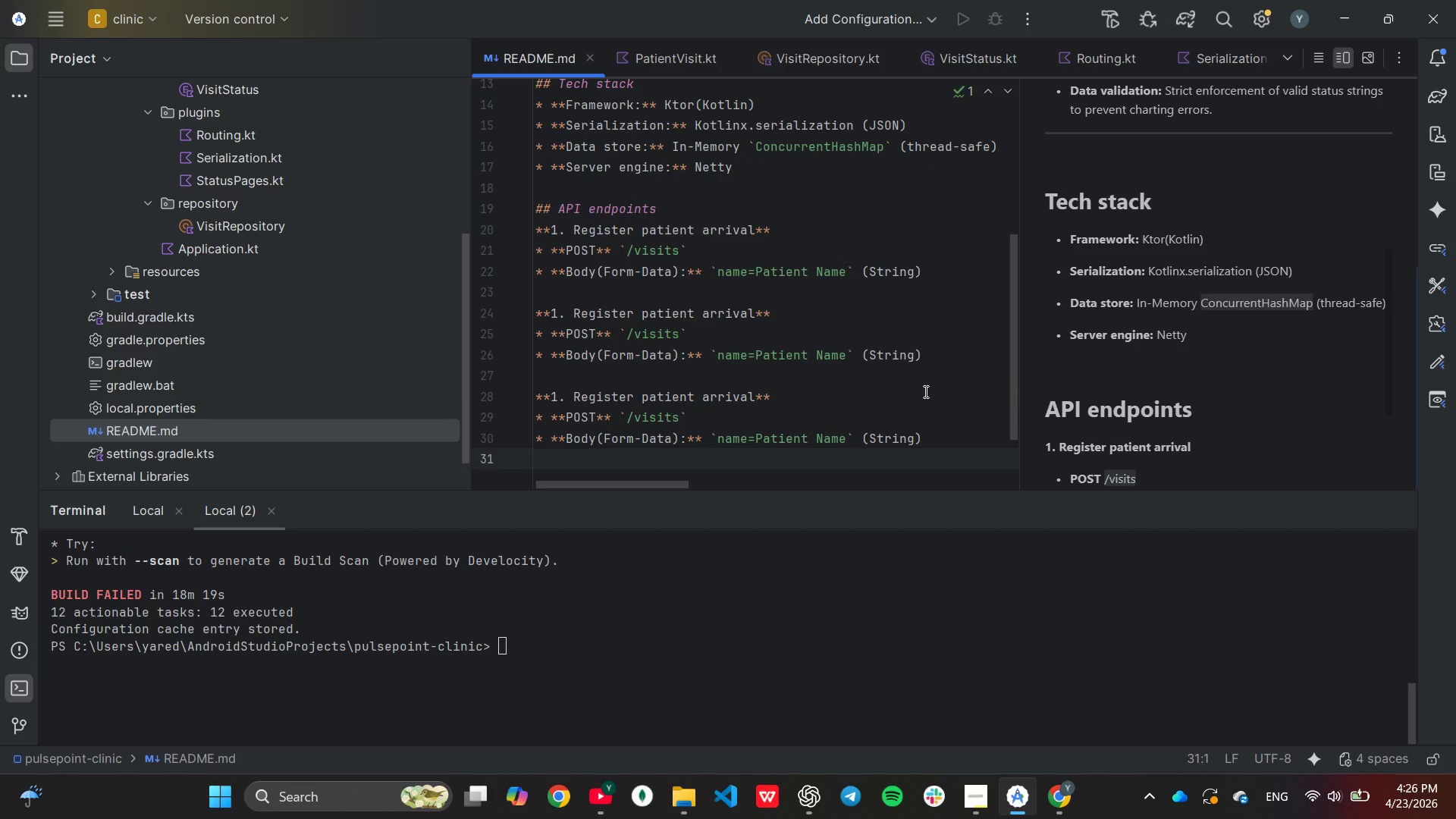 
left_click([563, 313])
 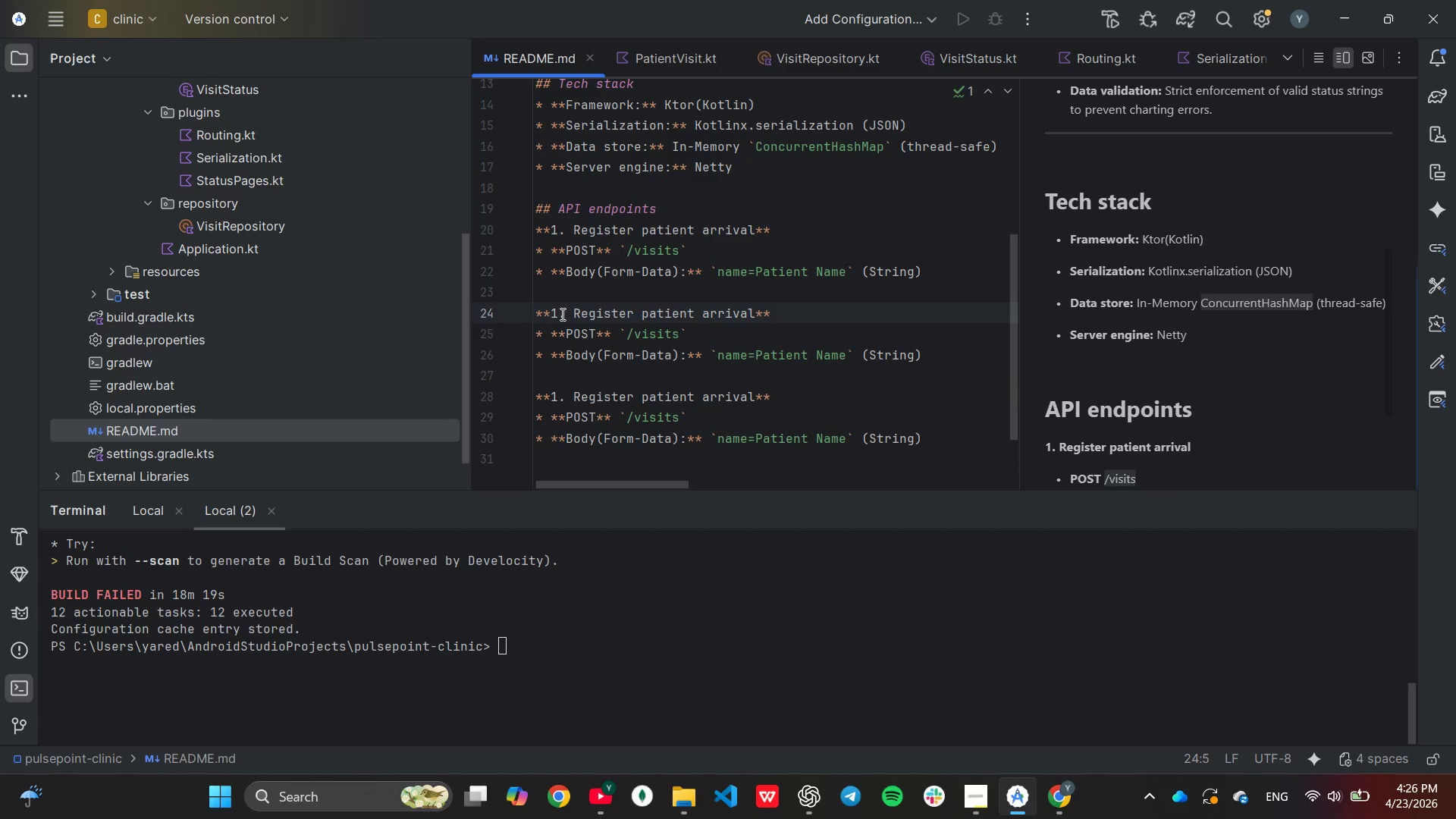 
key(ArrowLeft)
 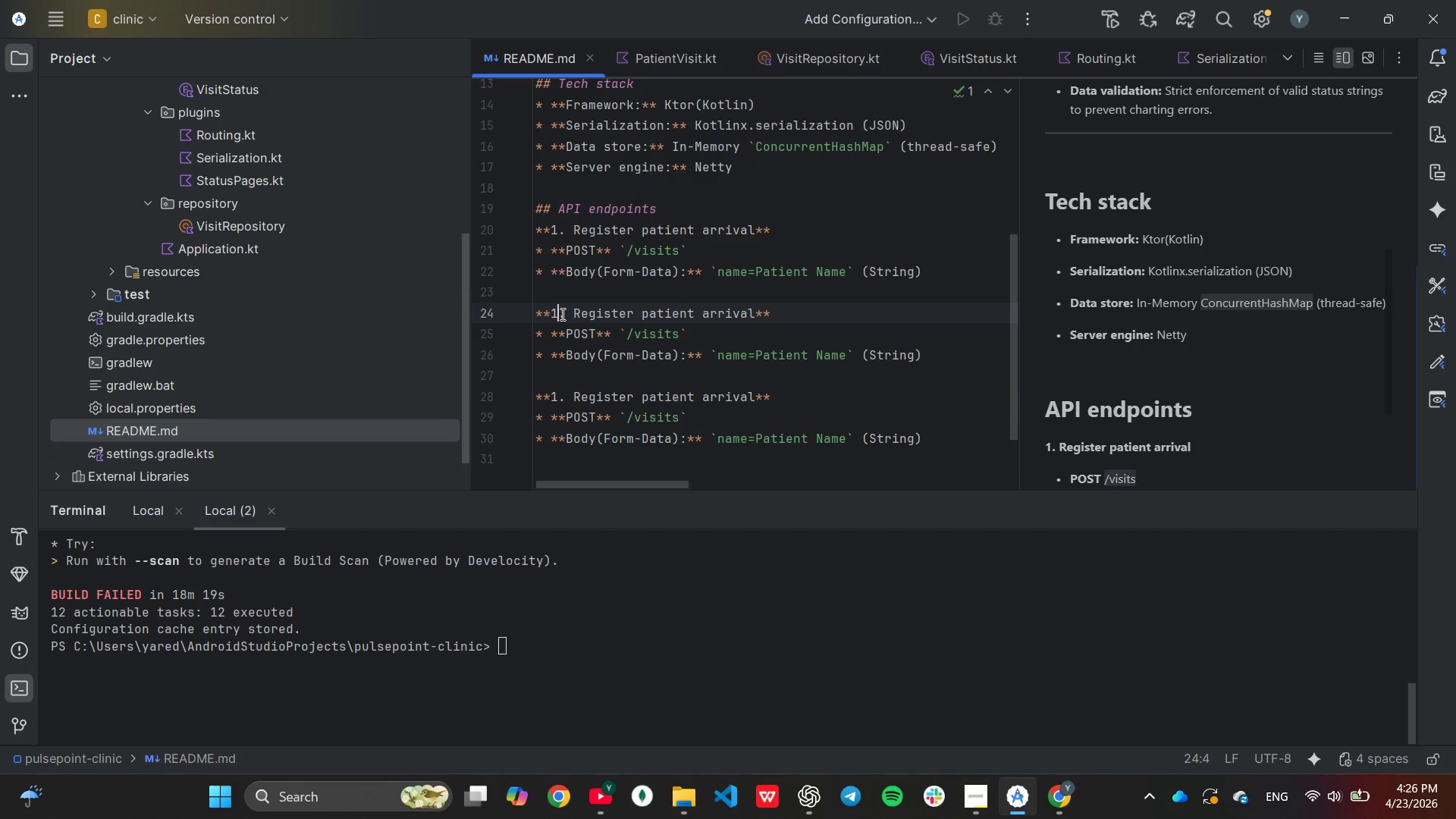 
key(Backspace)
 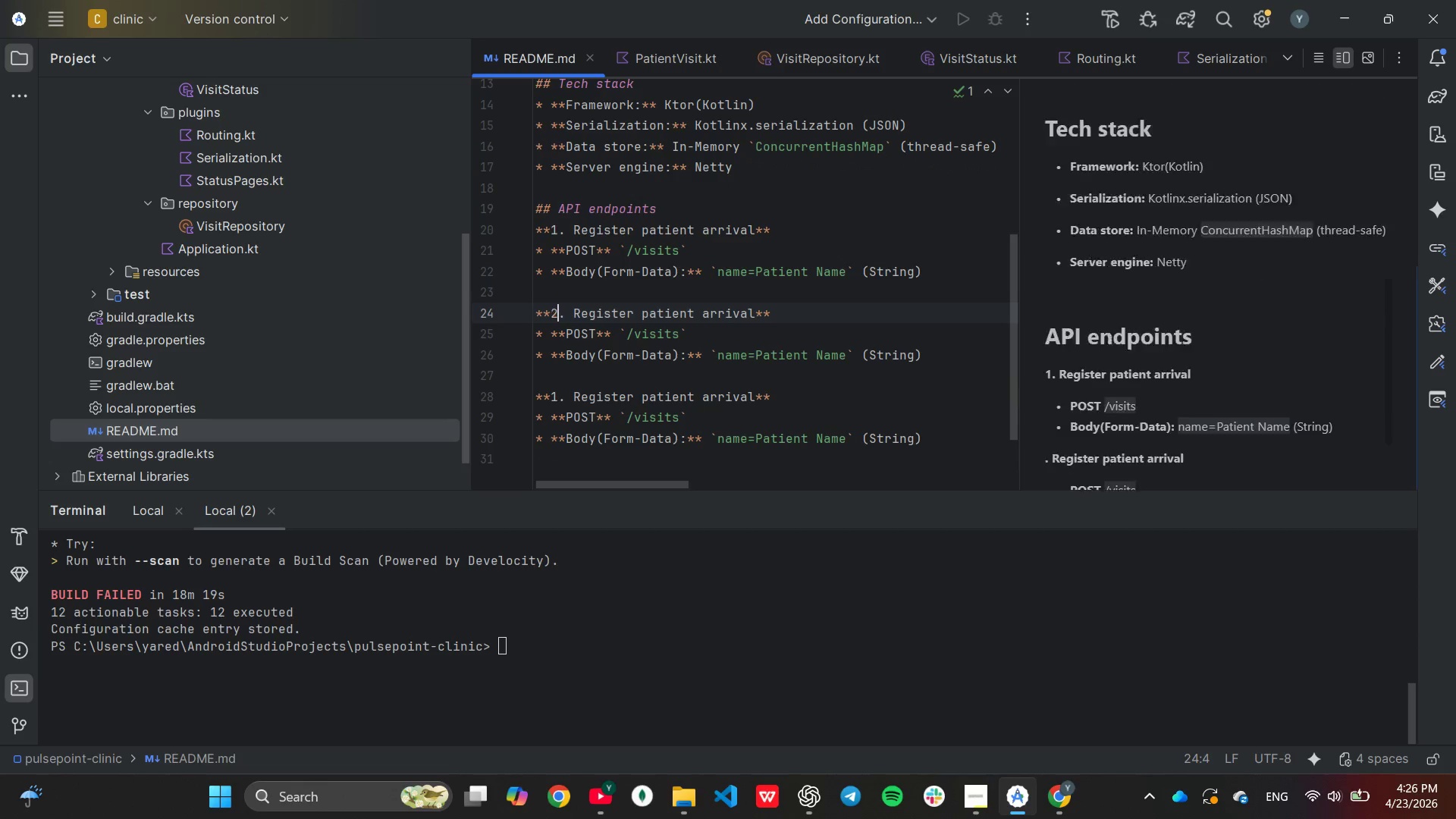 
key(2)
 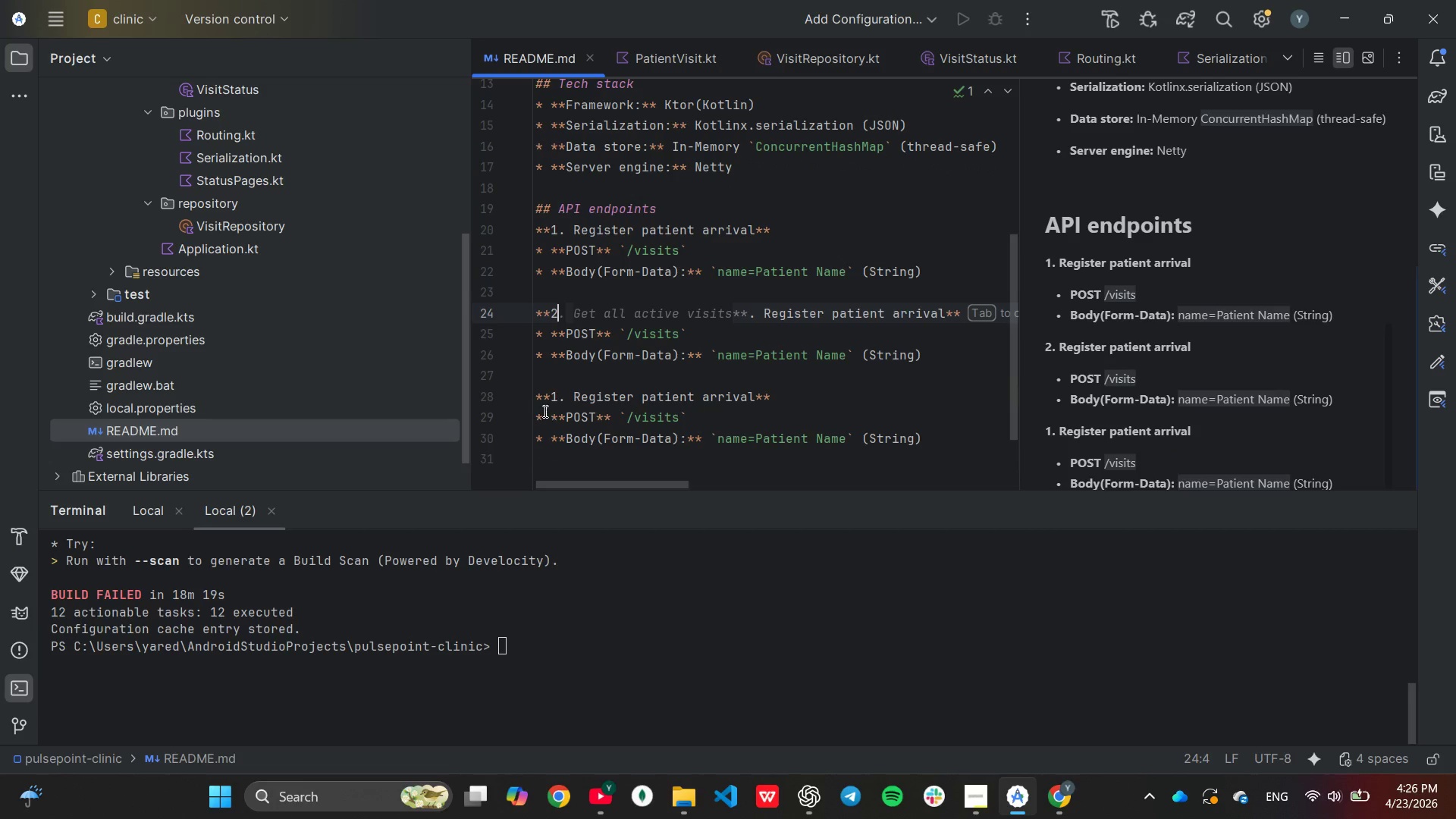 
left_click([555, 394])
 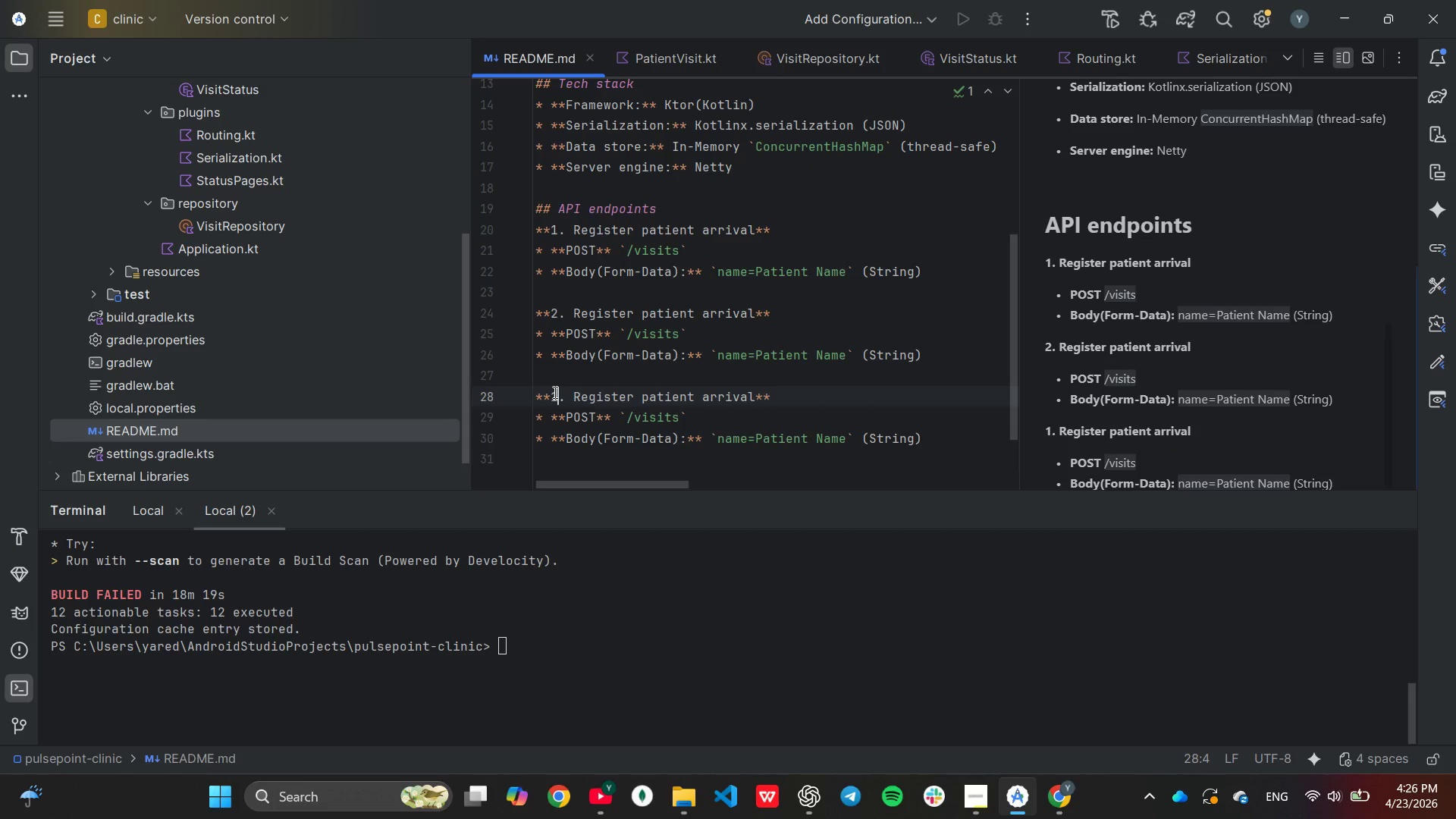 
key(Backspace)
 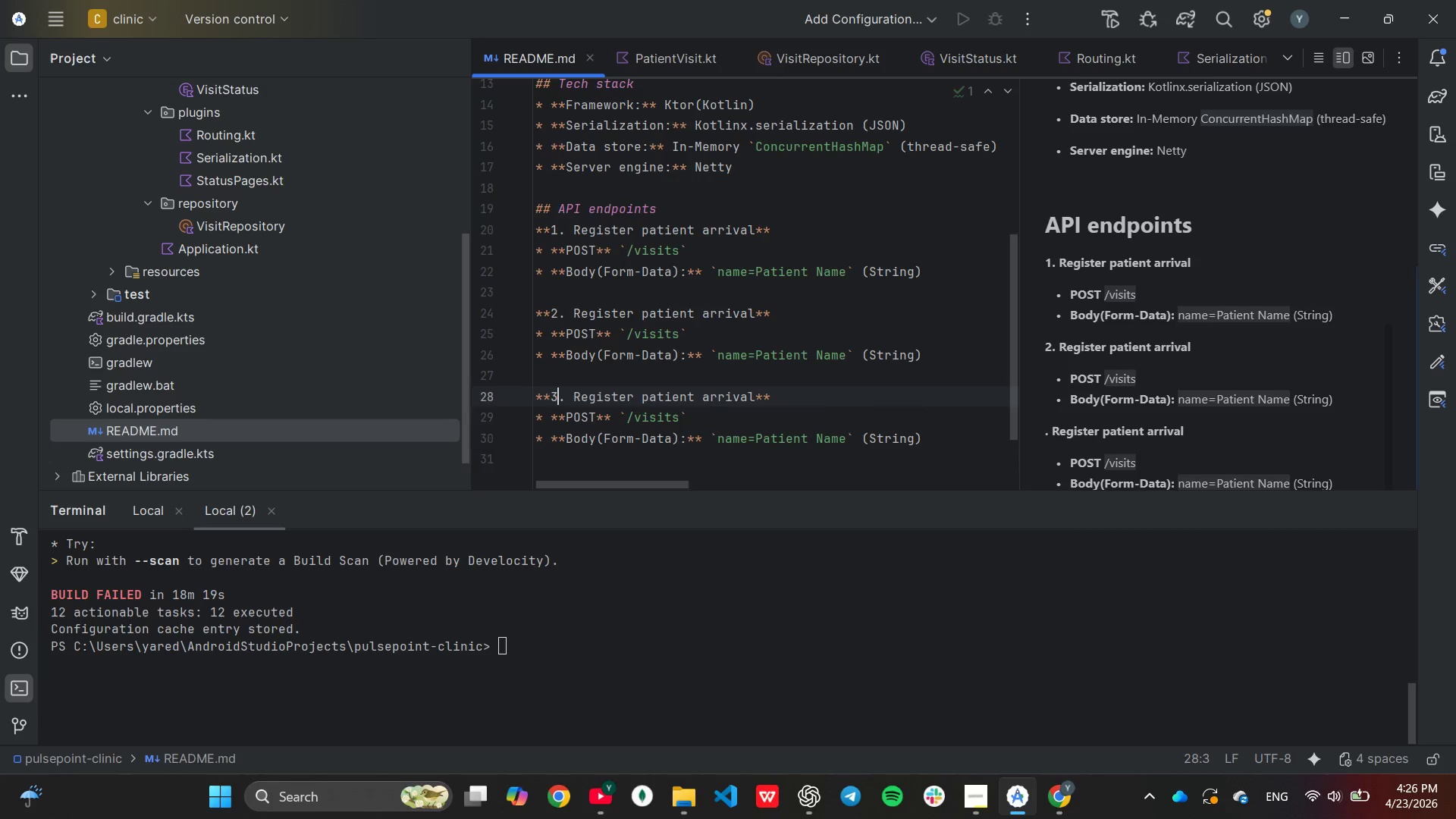 
key(3)
 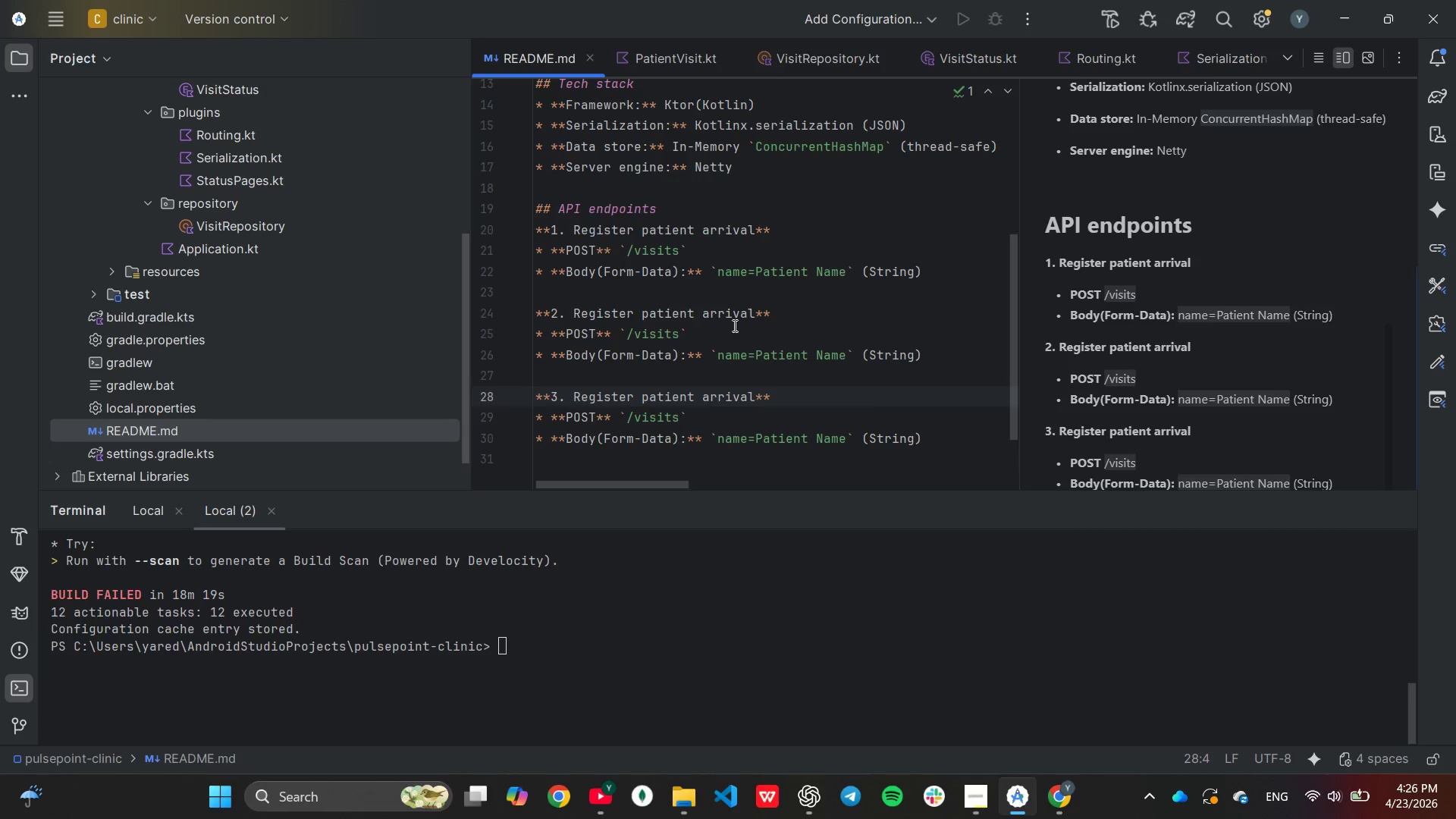 
left_click([755, 314])
 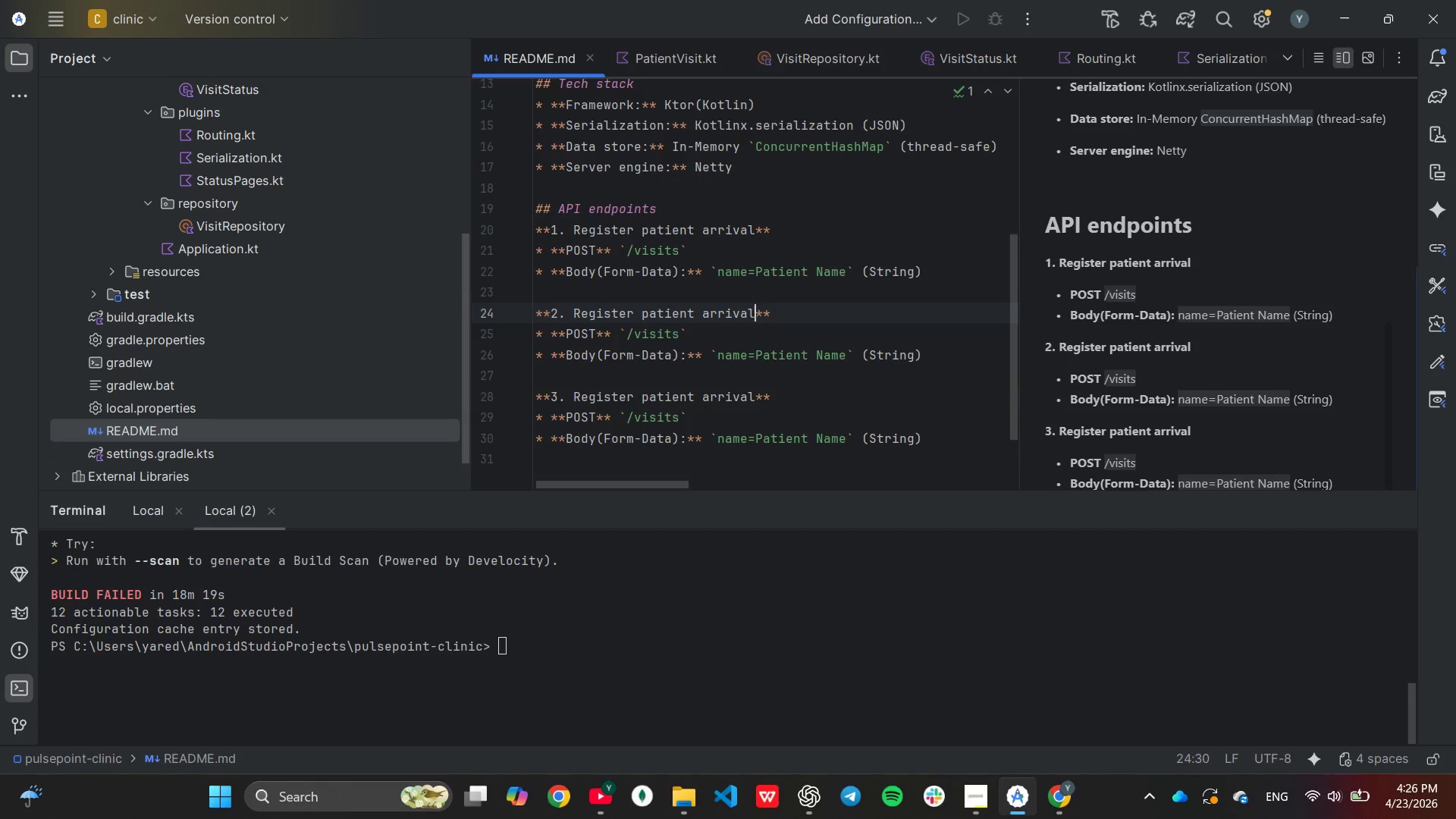 
hold_key(key=Backspace, duration=1.03)
 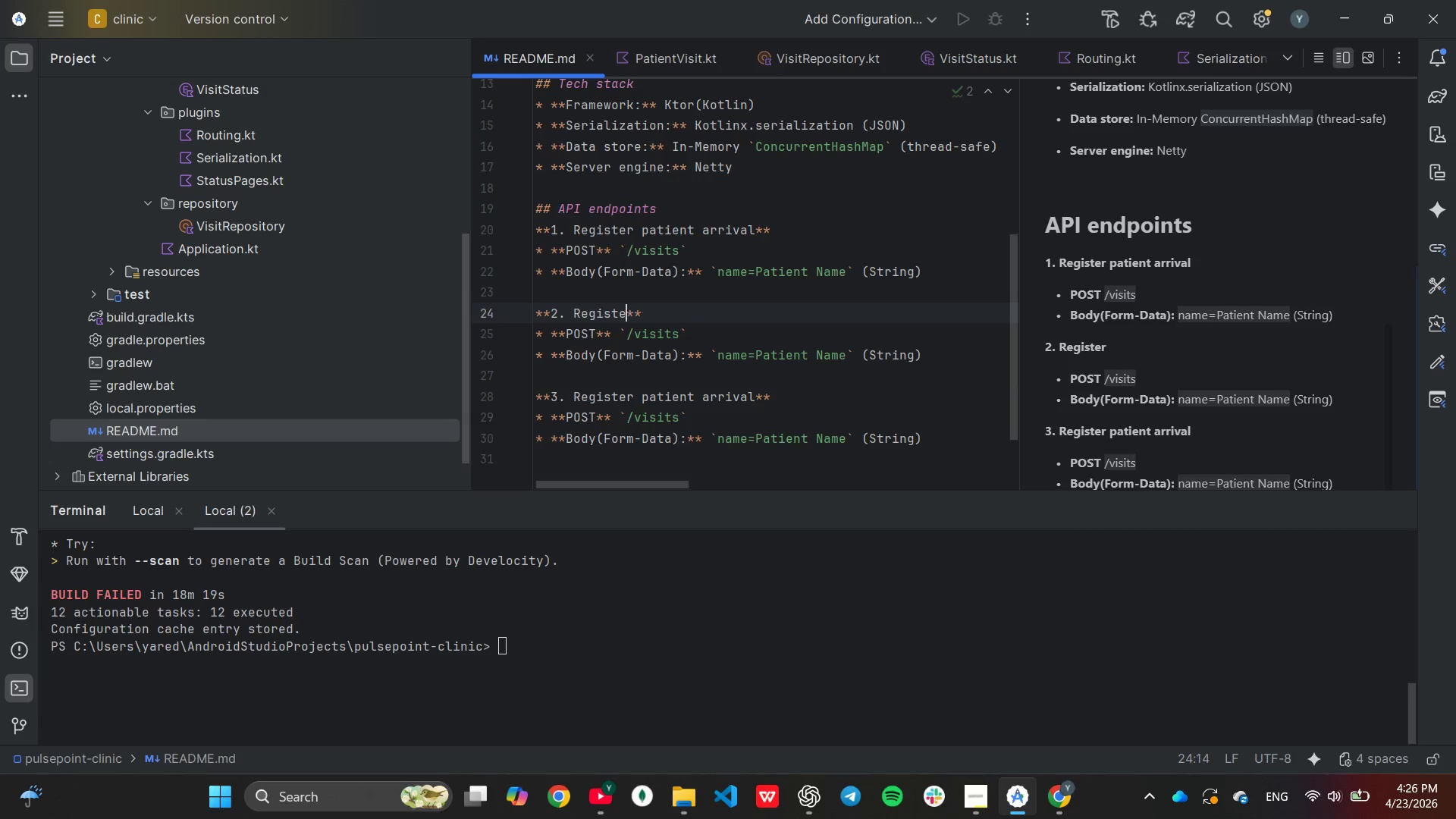 
key(Backspace)
key(Backspace)
key(Backspace)
key(Backspace)
key(Backspace)
key(Backspace)
key(Backspace)
key(Backspace)
type(List active patients)
 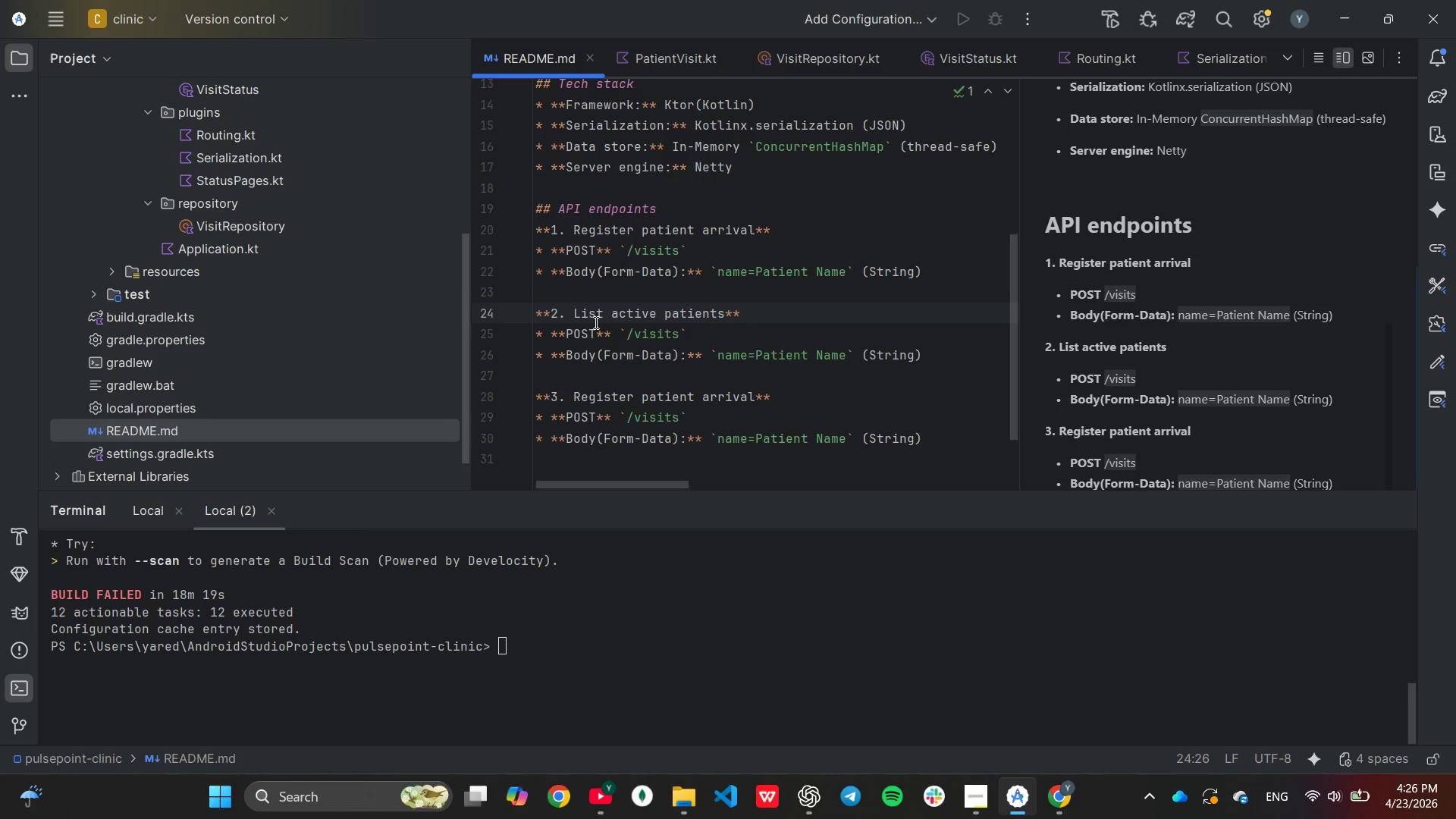 
left_click([593, 326])
 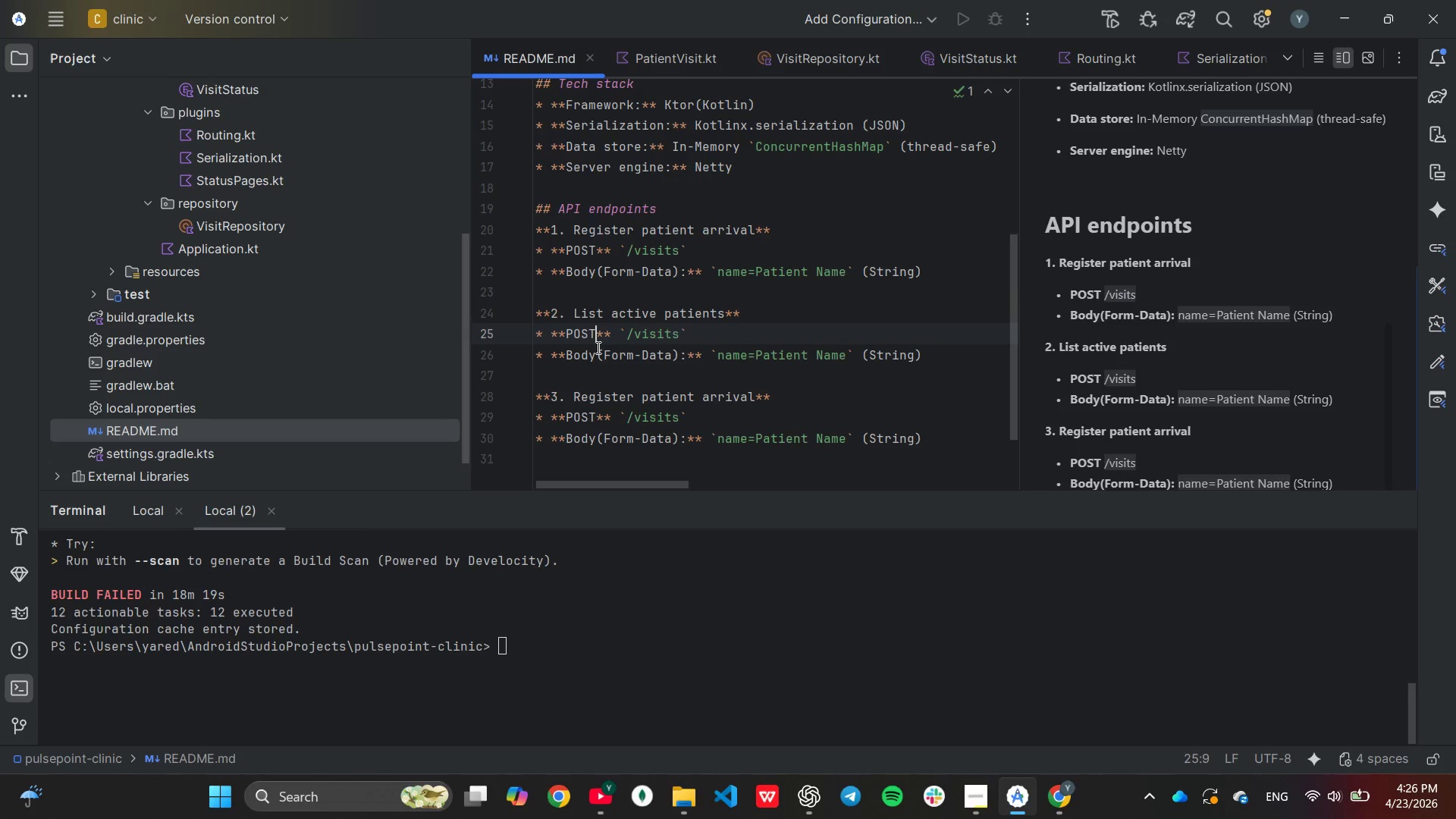 
key(Backspace)
key(Backspace)
key(Backspace)
key(Backspace)
type(GET)
 